 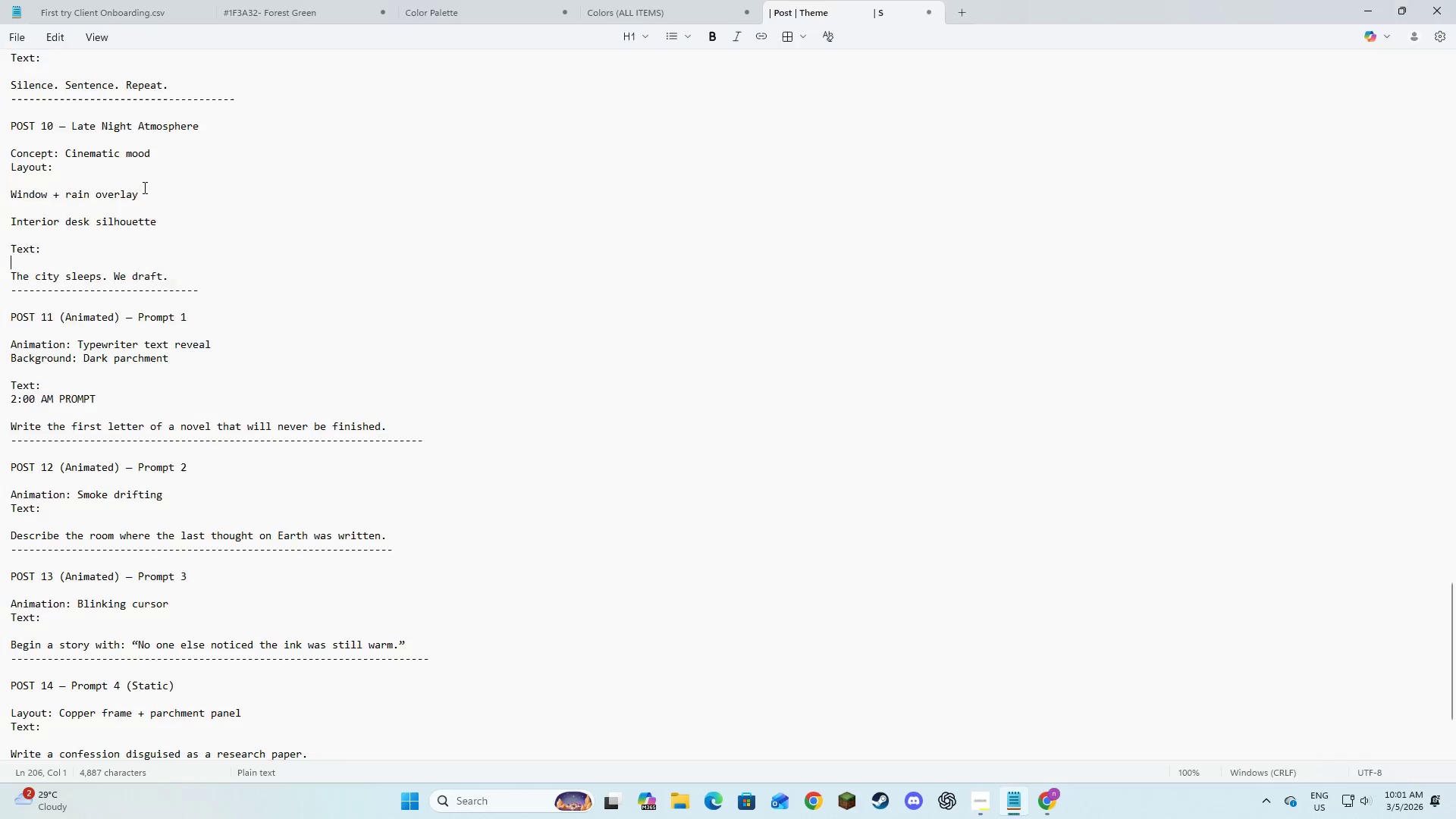 
key(Alt+Tab)
 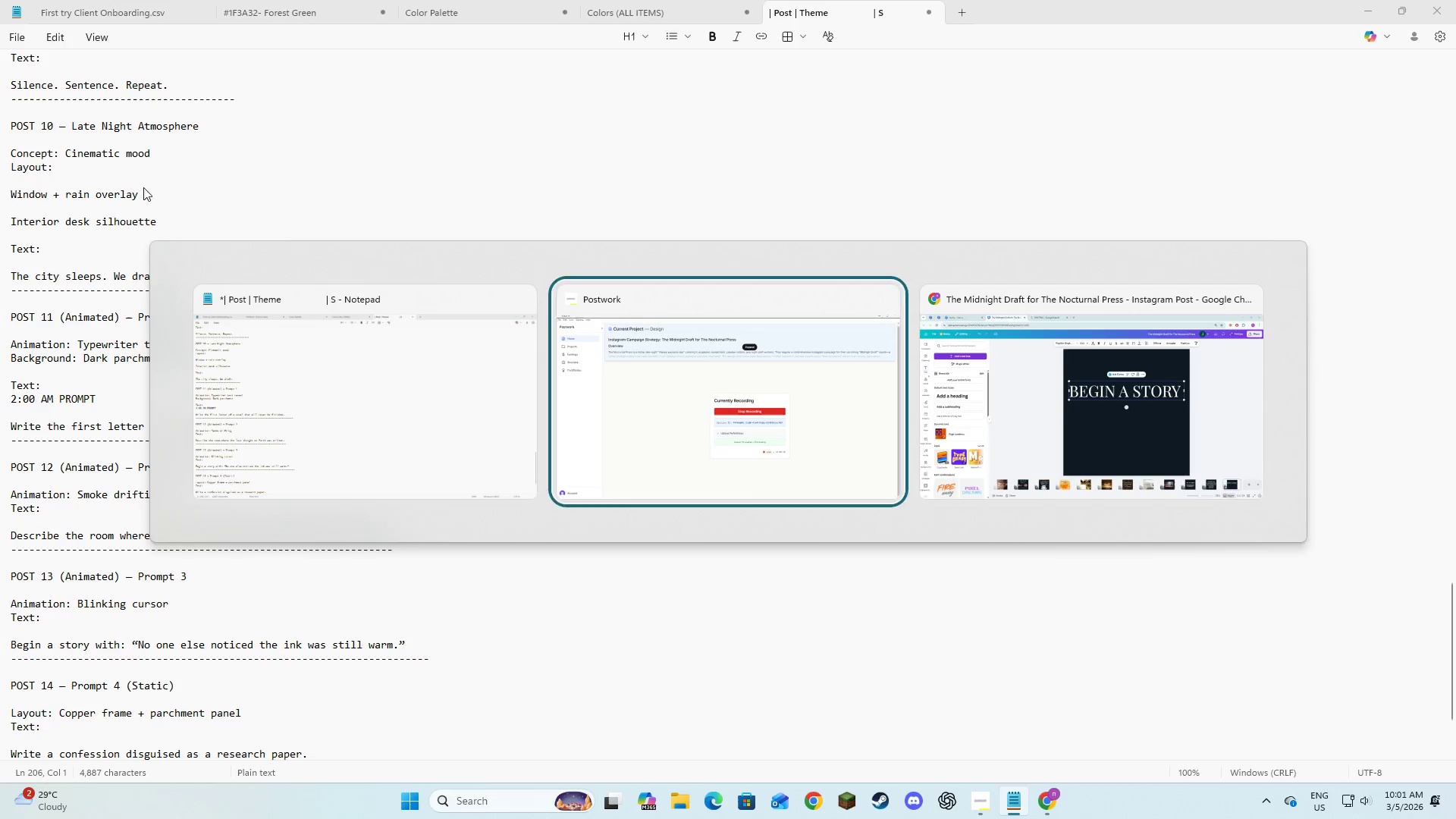 
key(Alt+Tab)
 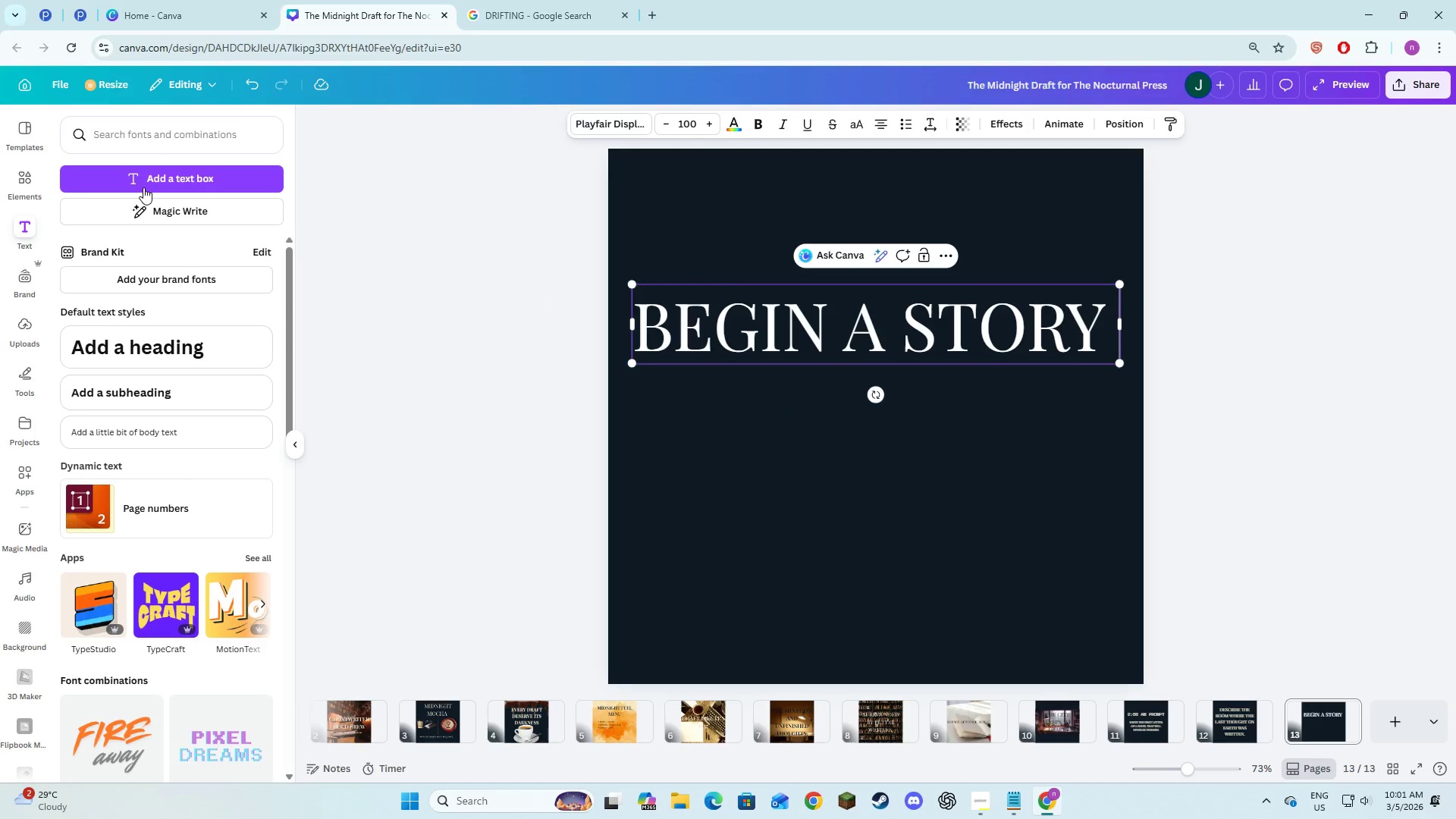 
key(Alt+AltLeft)
 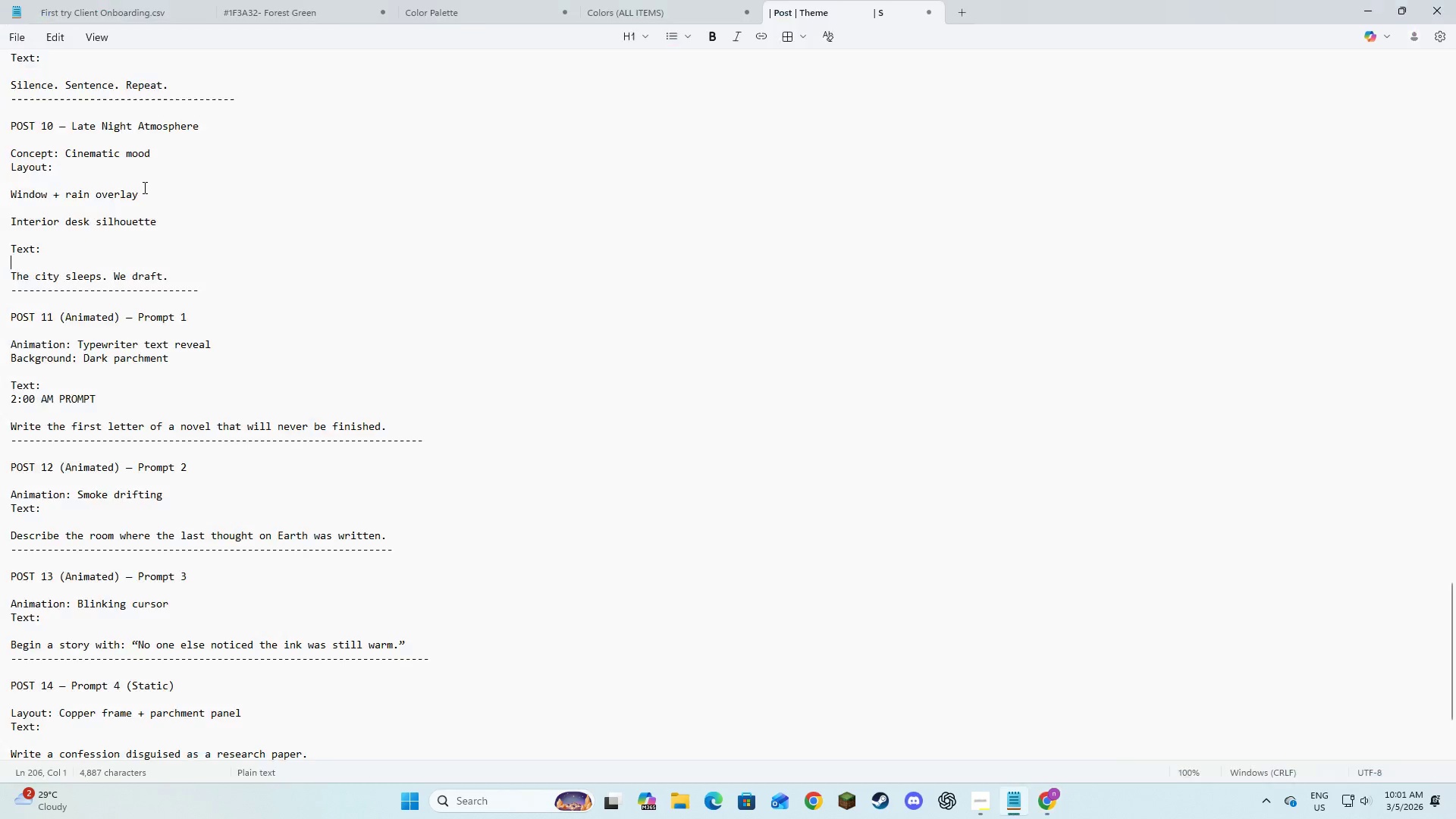 
key(Alt+Tab)
 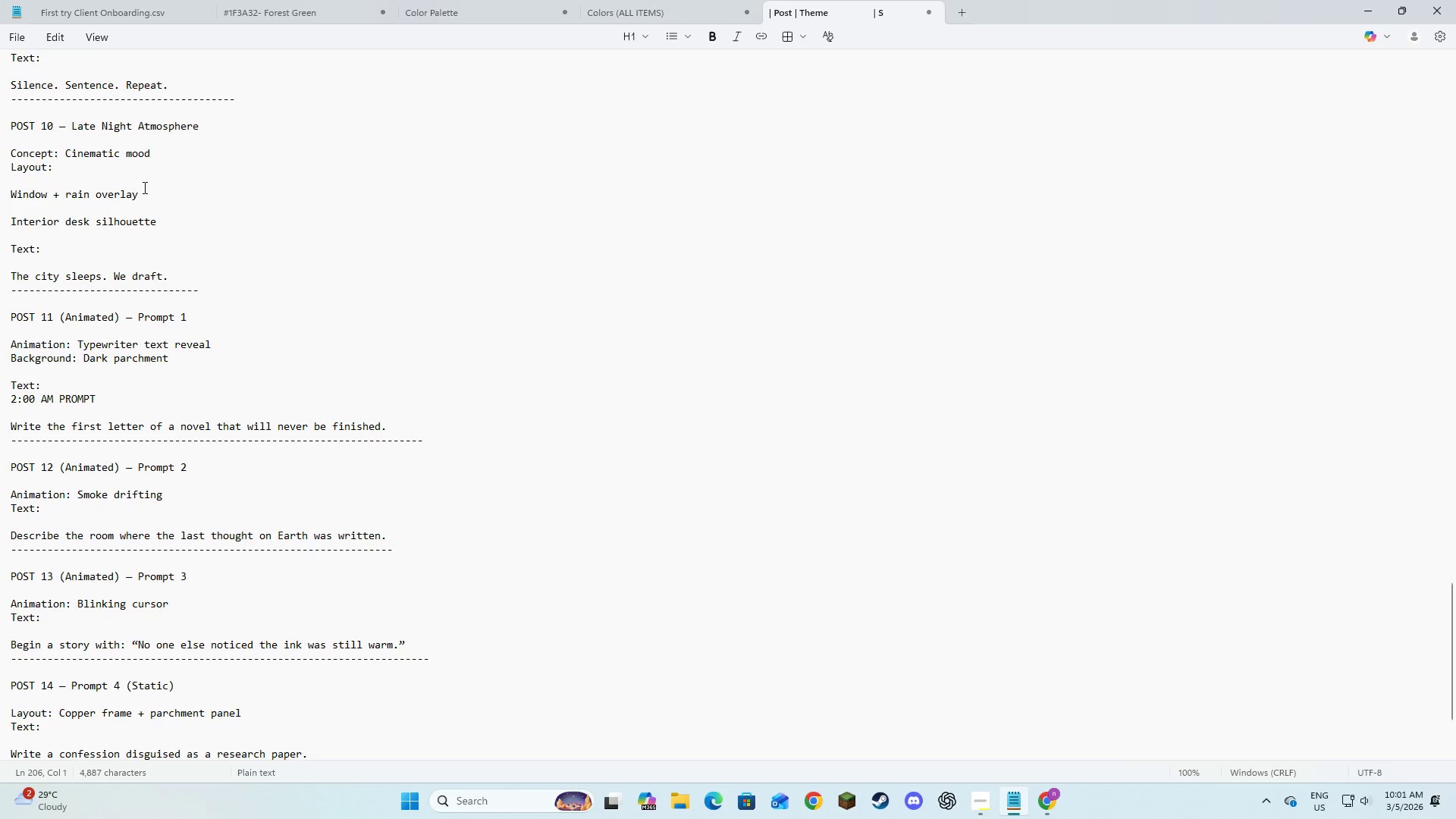 
key(Alt+AltLeft)
 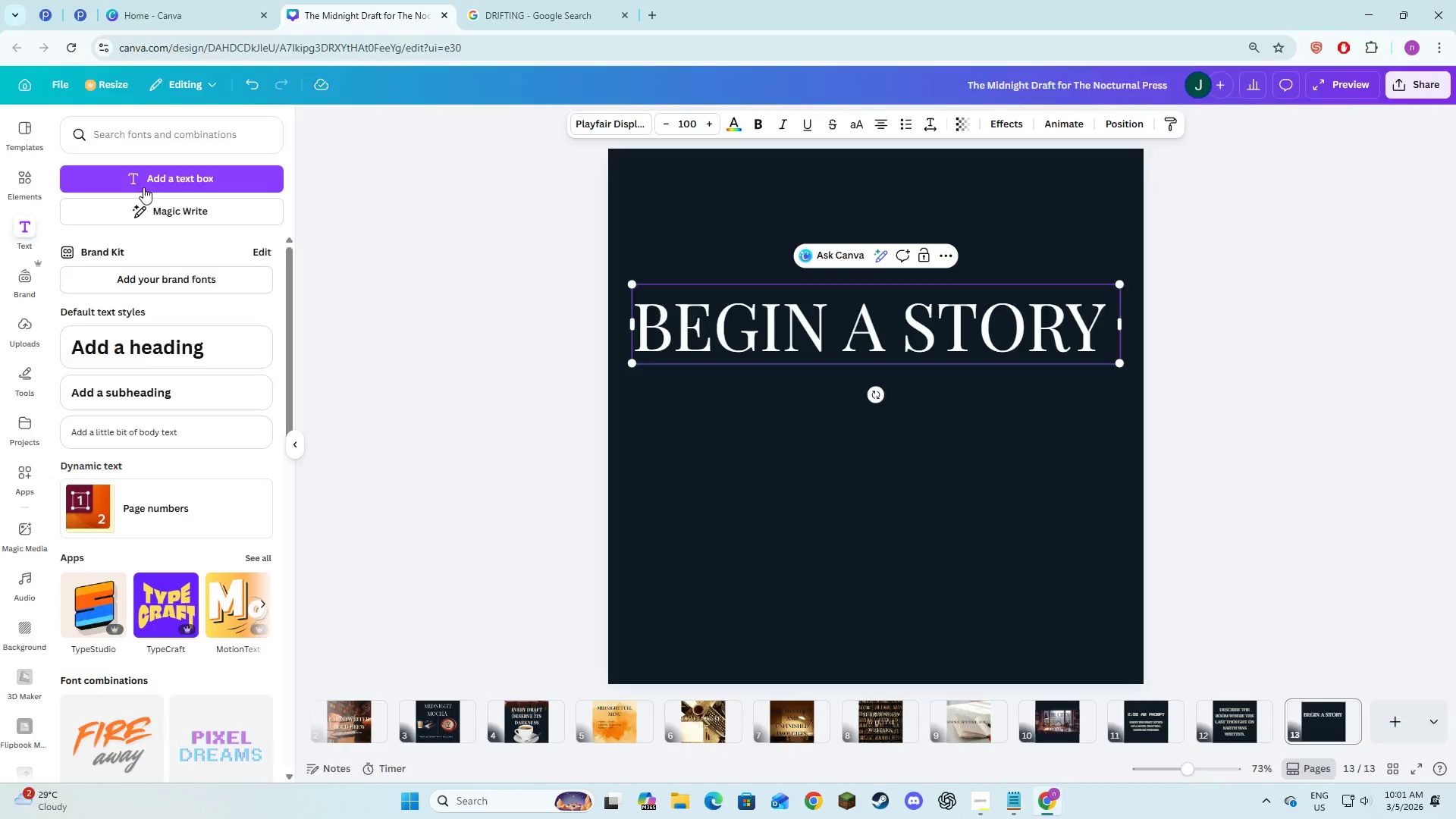 
key(Tab)
type(with)
 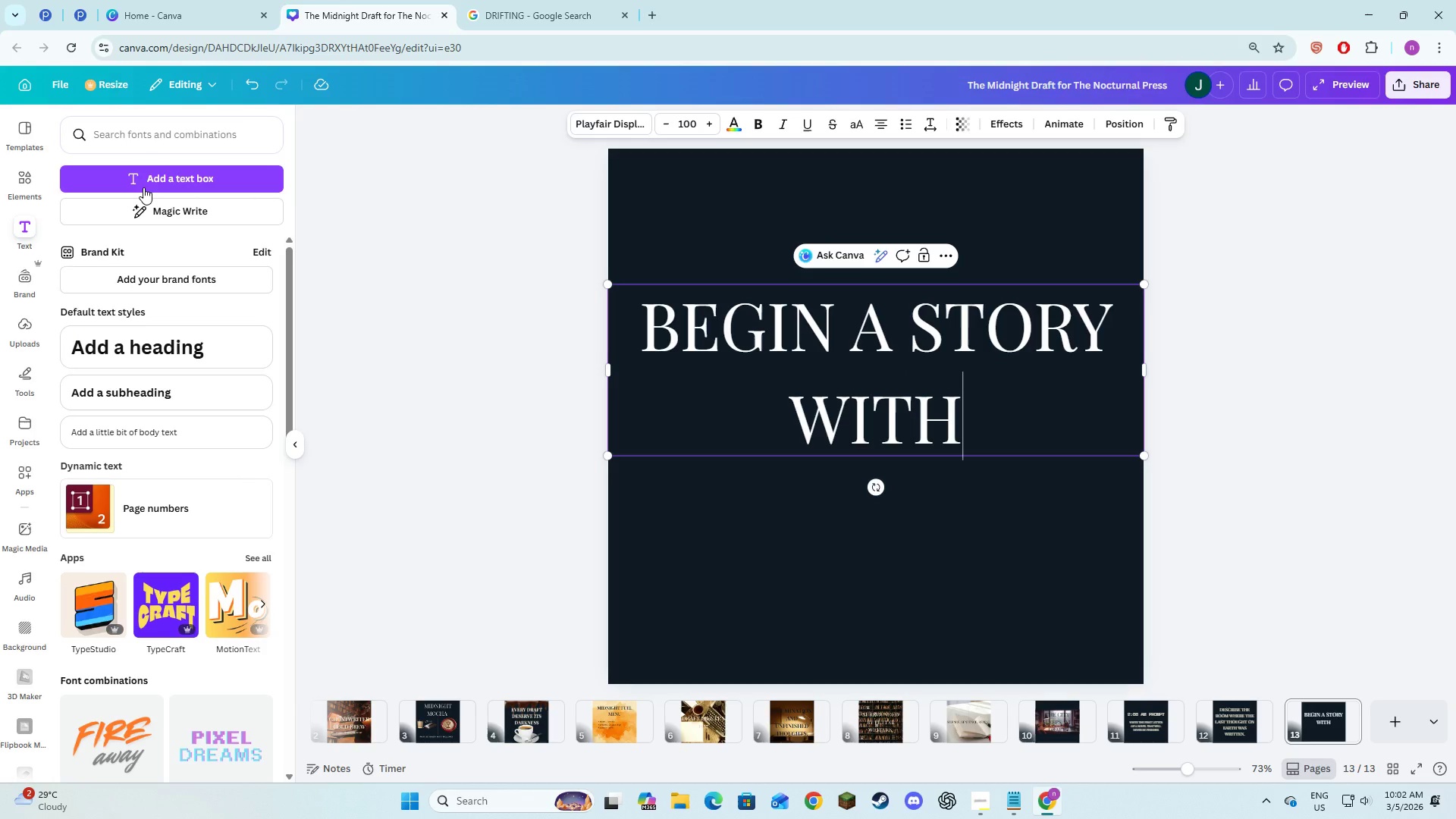 
key(Alt+AltLeft)
 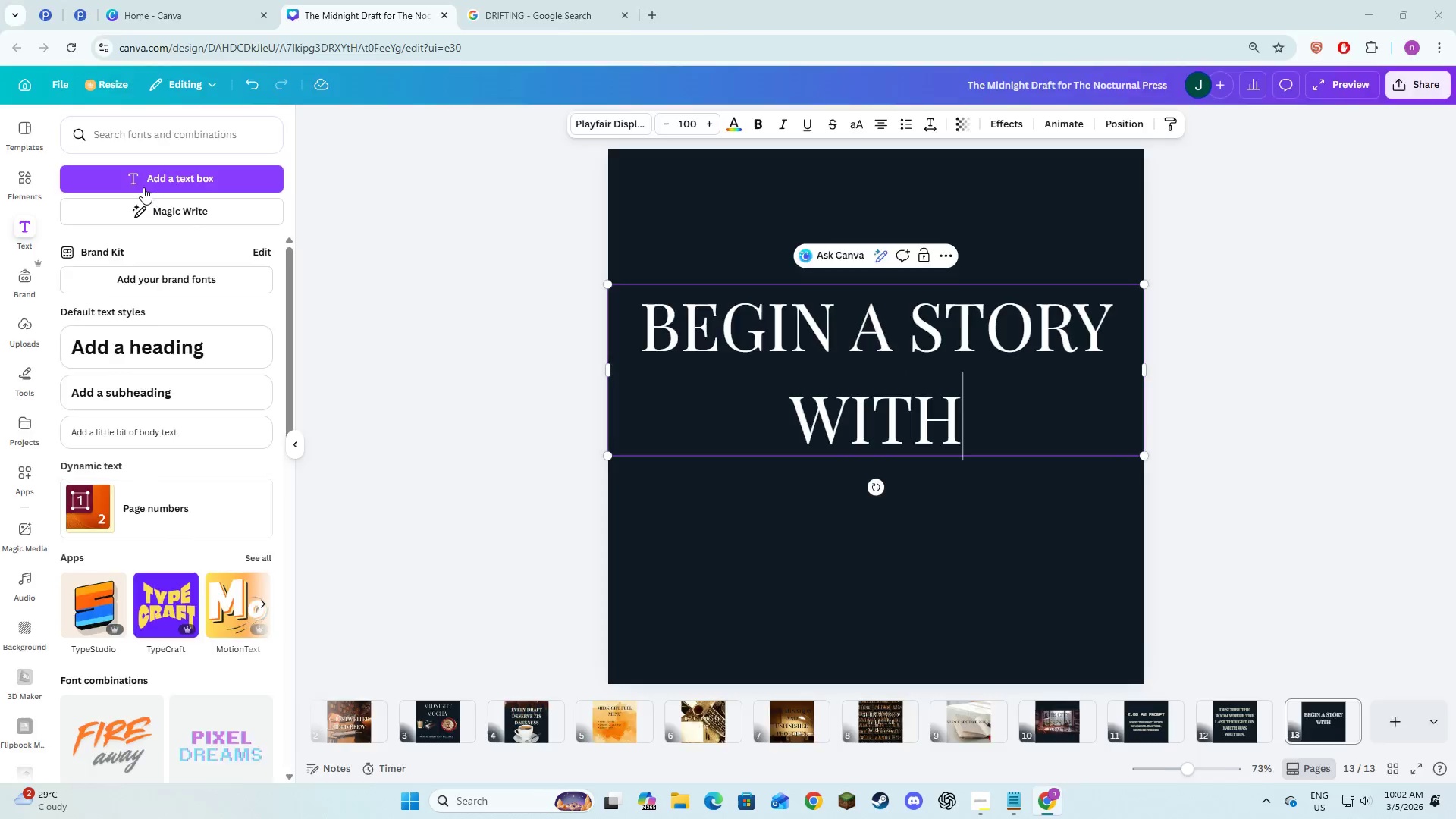 
key(Alt+Tab)
 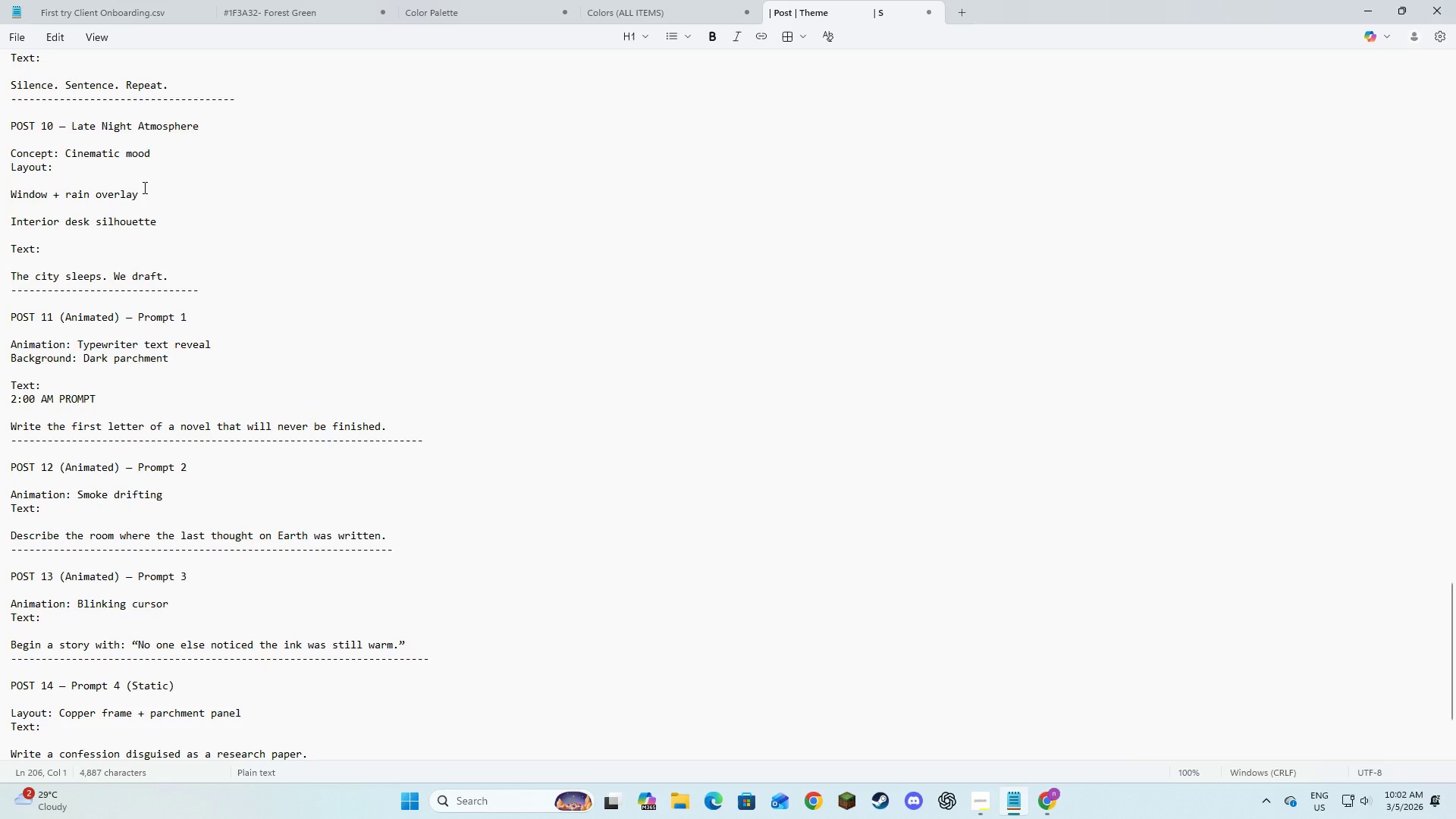 
key(Alt+AltLeft)
 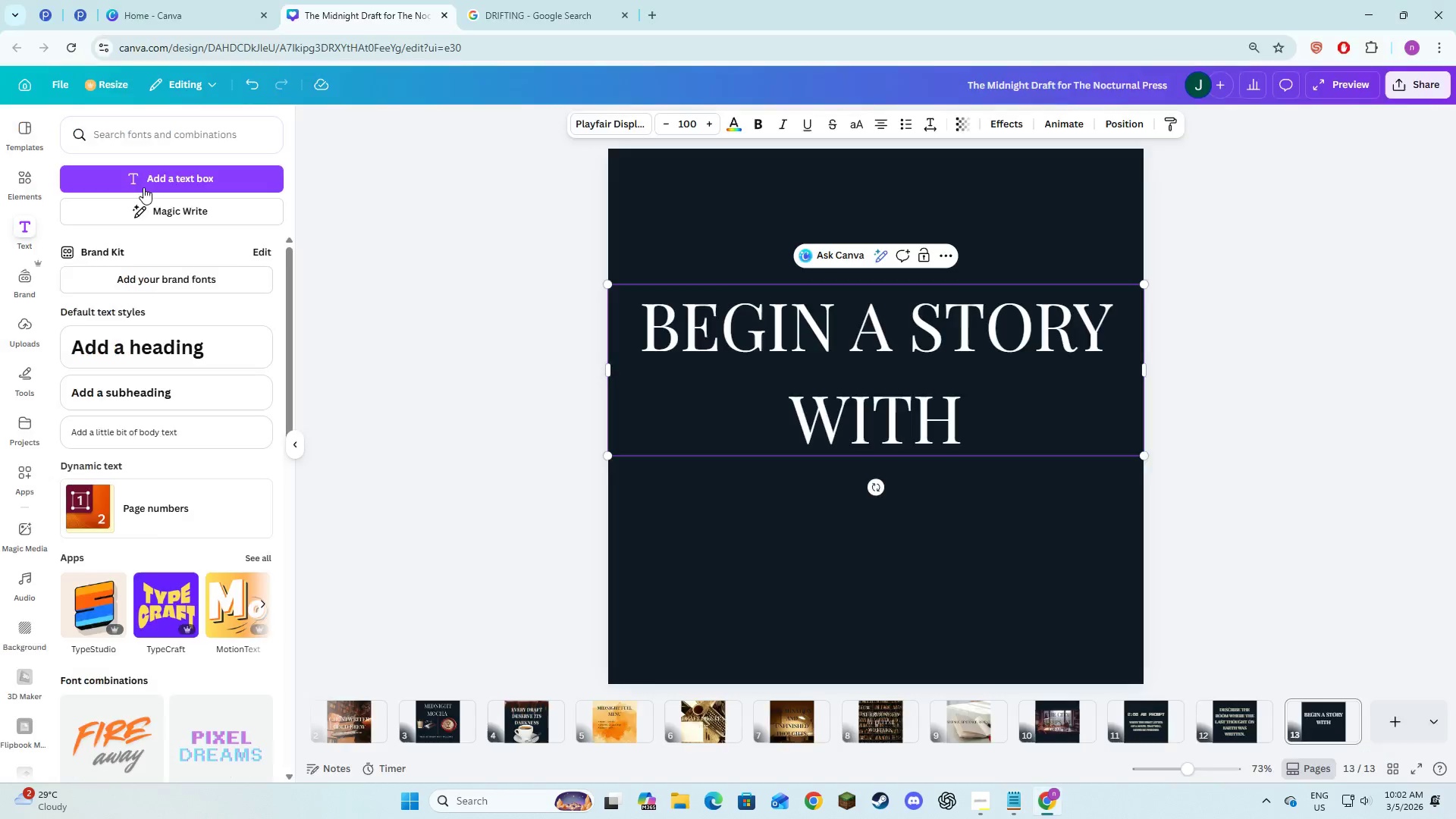 
key(Alt+Tab)
 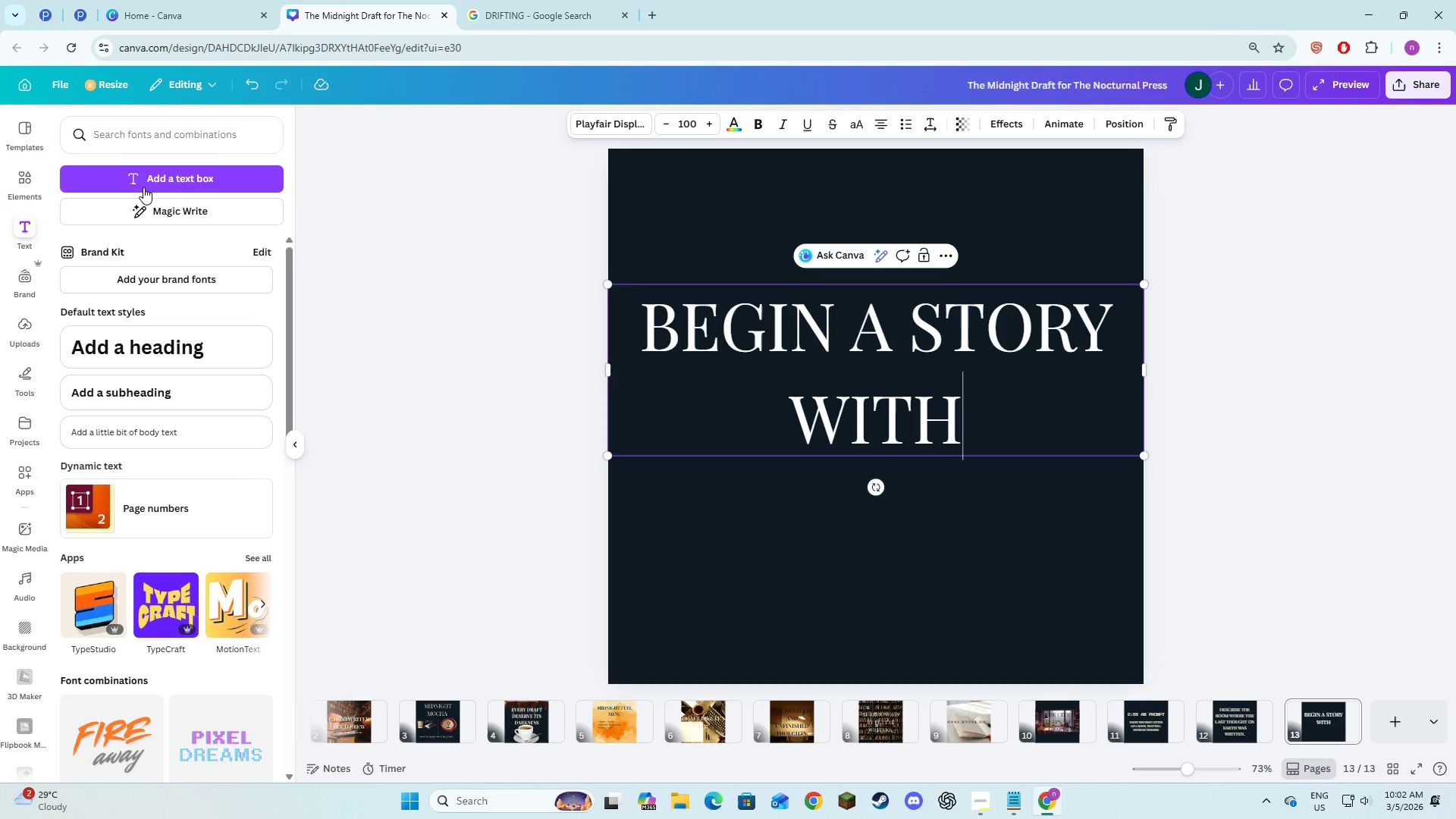 
key(Shift+ShiftRight)
 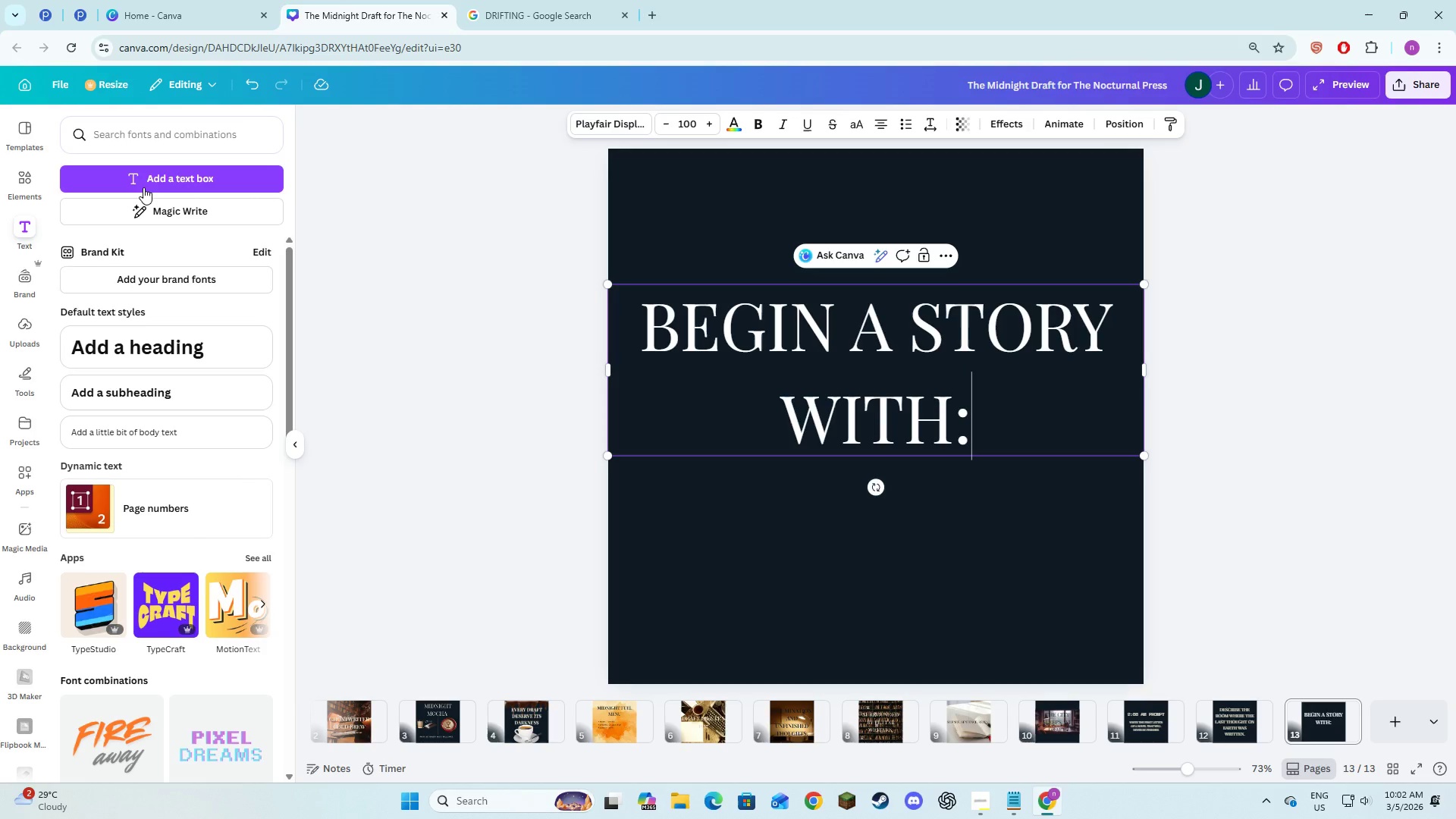 
key(Shift+Semicolon)
 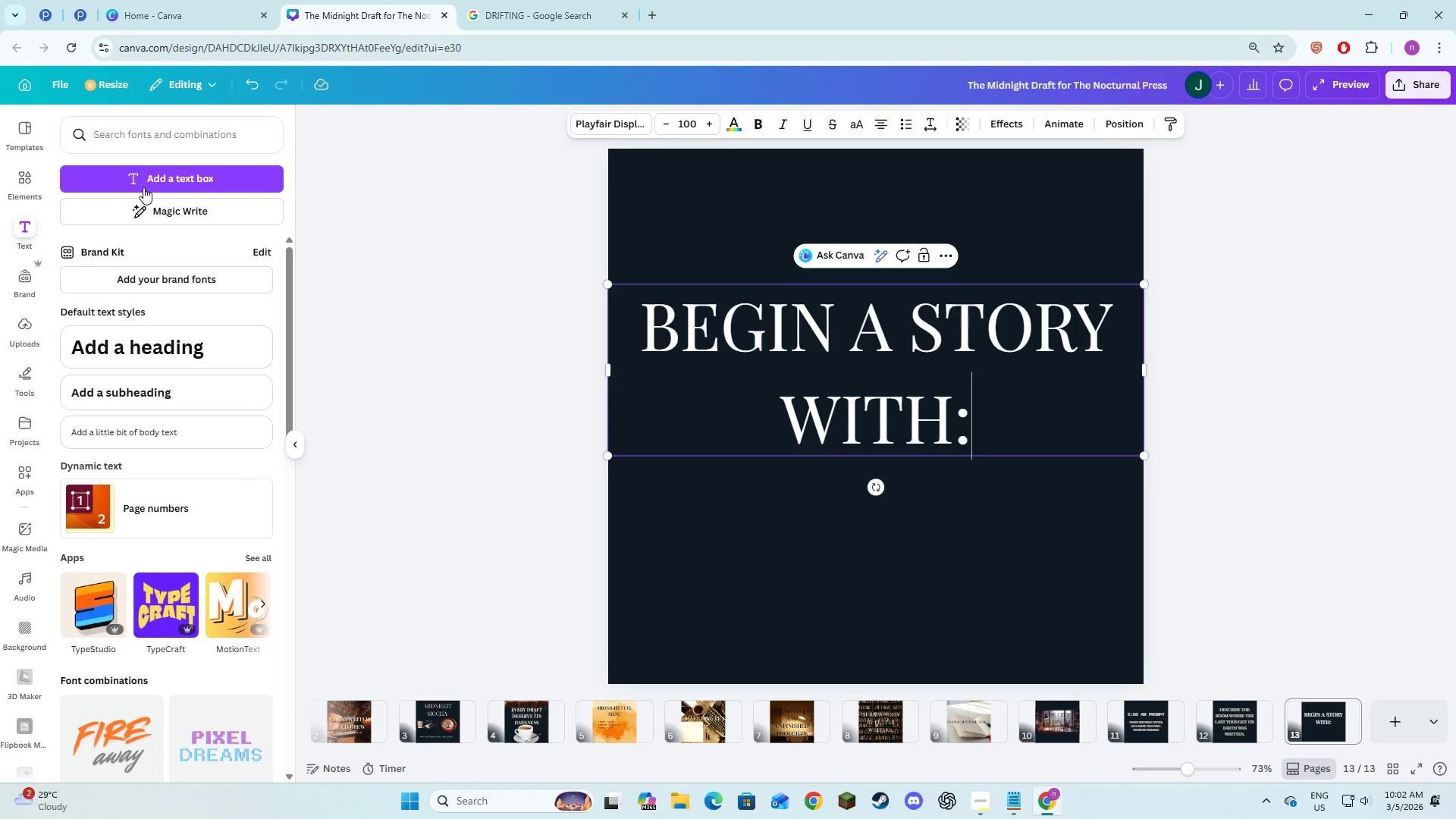 
key(Space)
 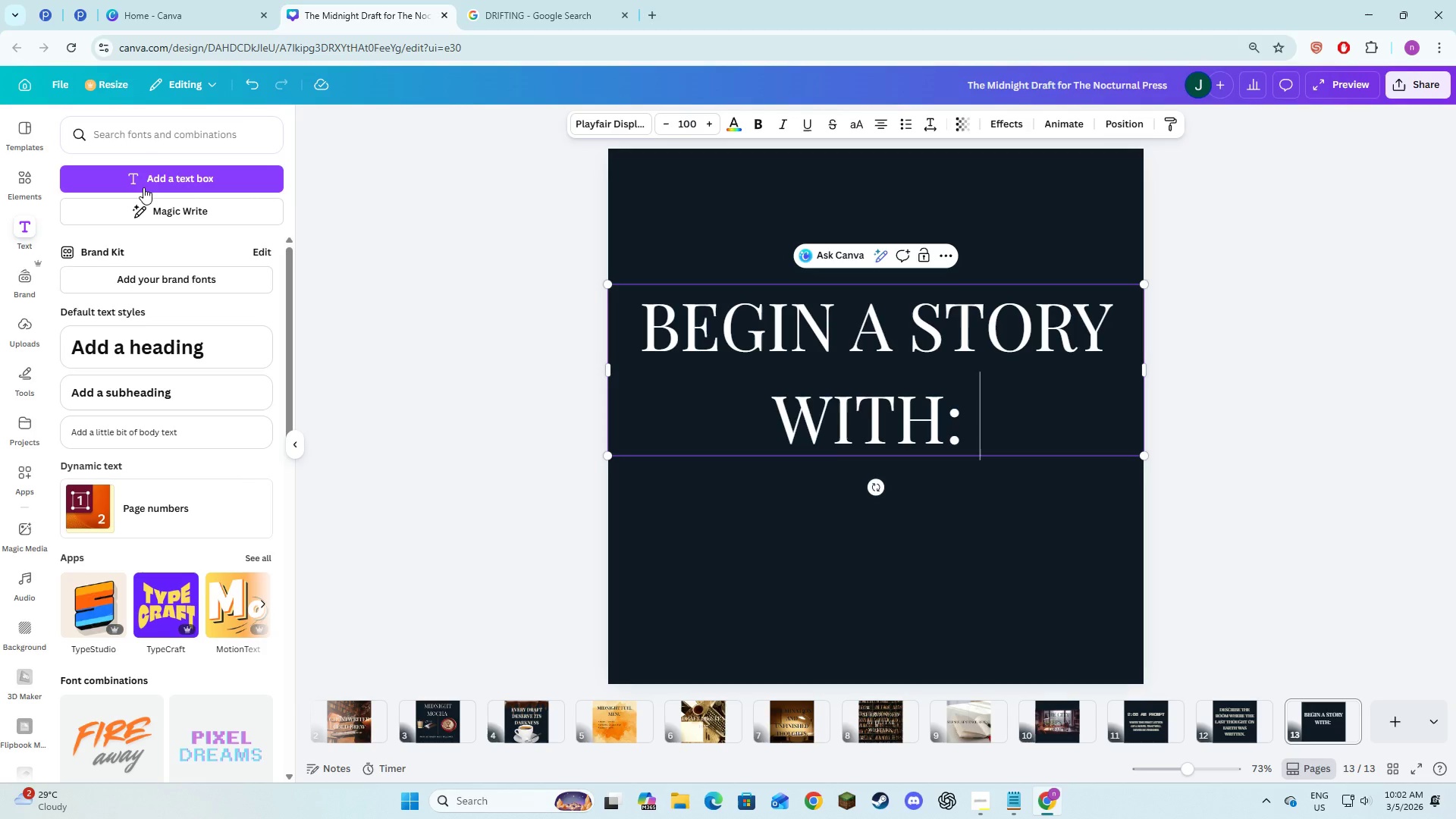 
key(Shift+Quote)
 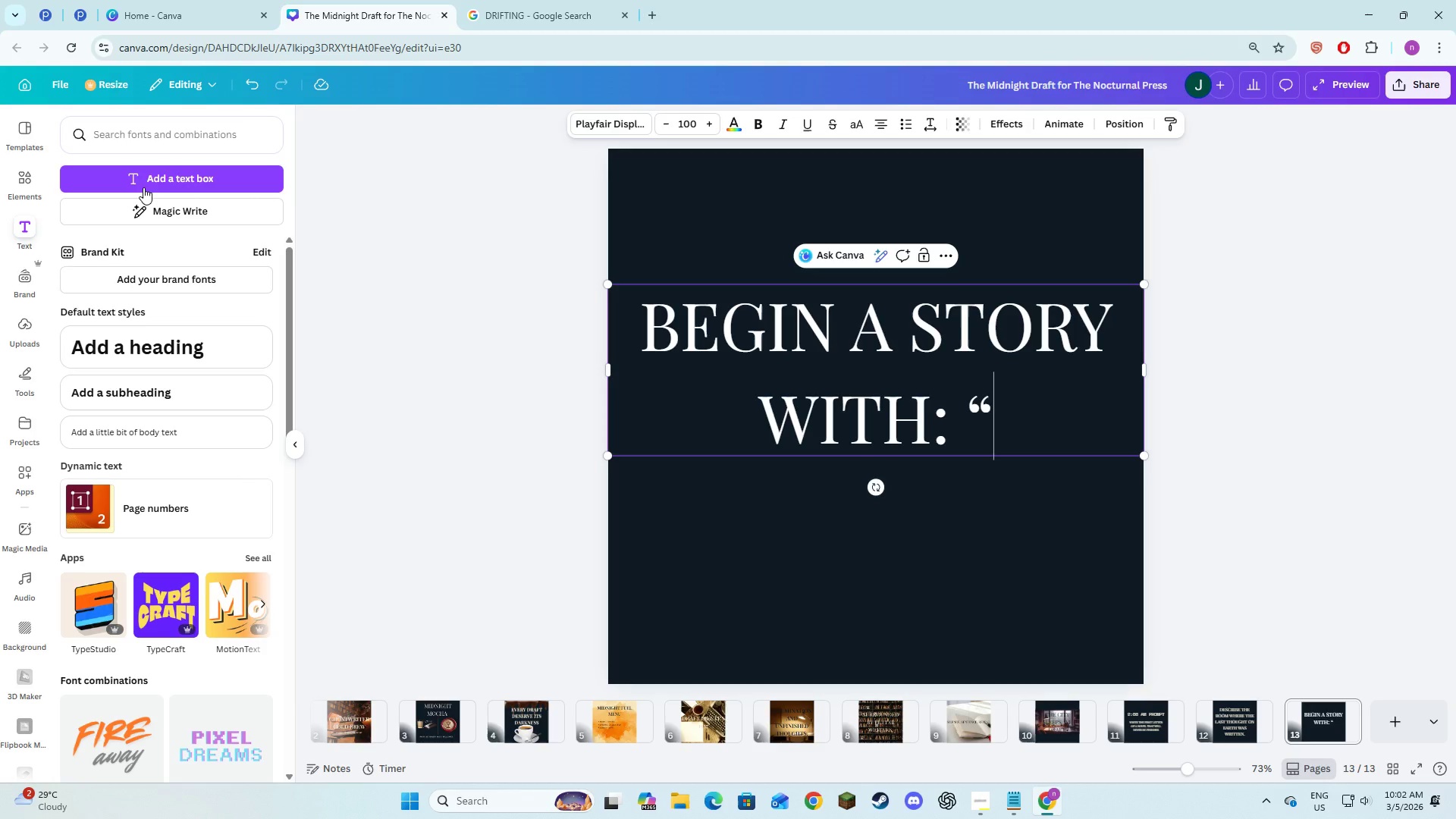 
key(Space)
 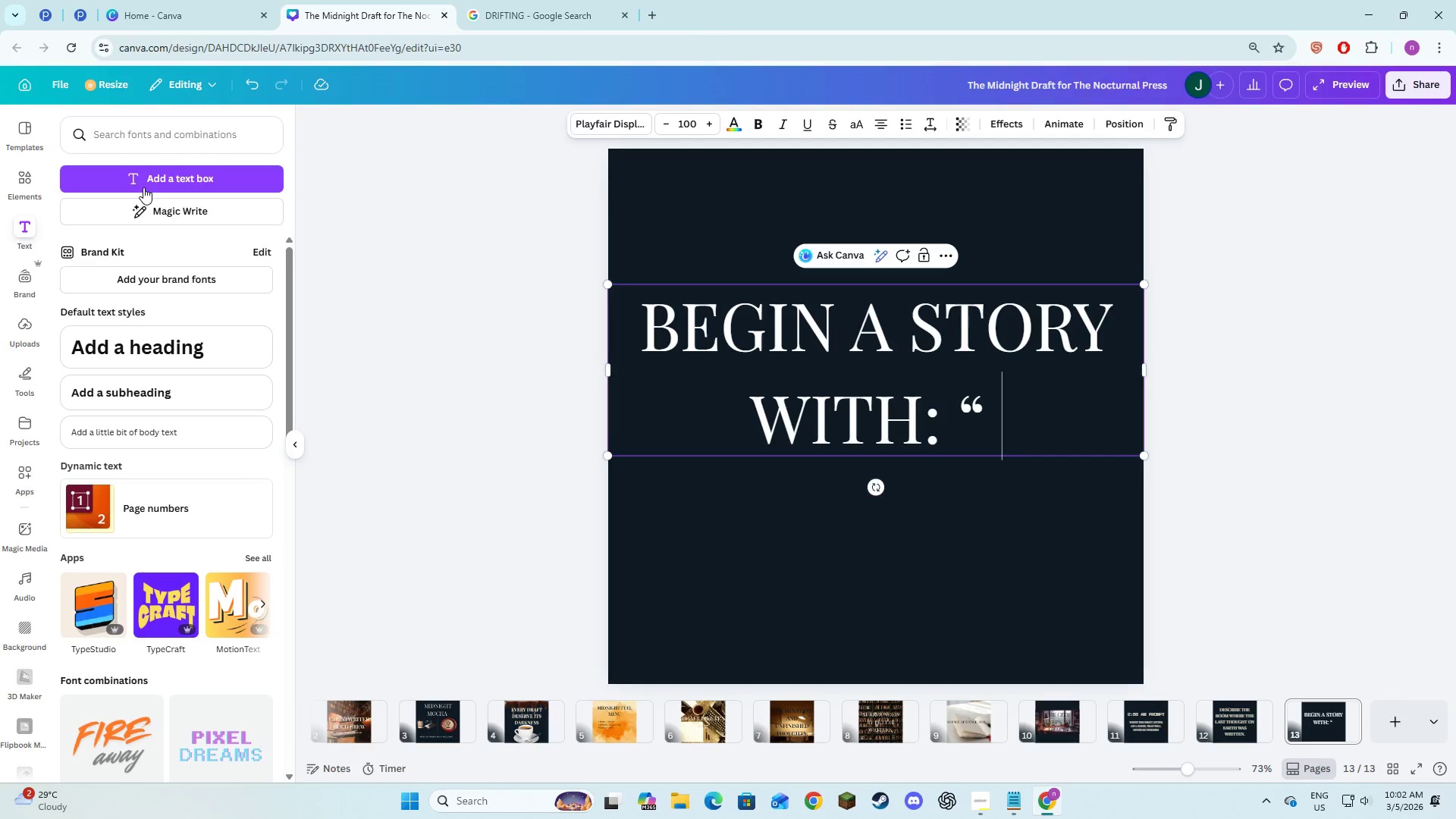 
key(Alt+AltLeft)
 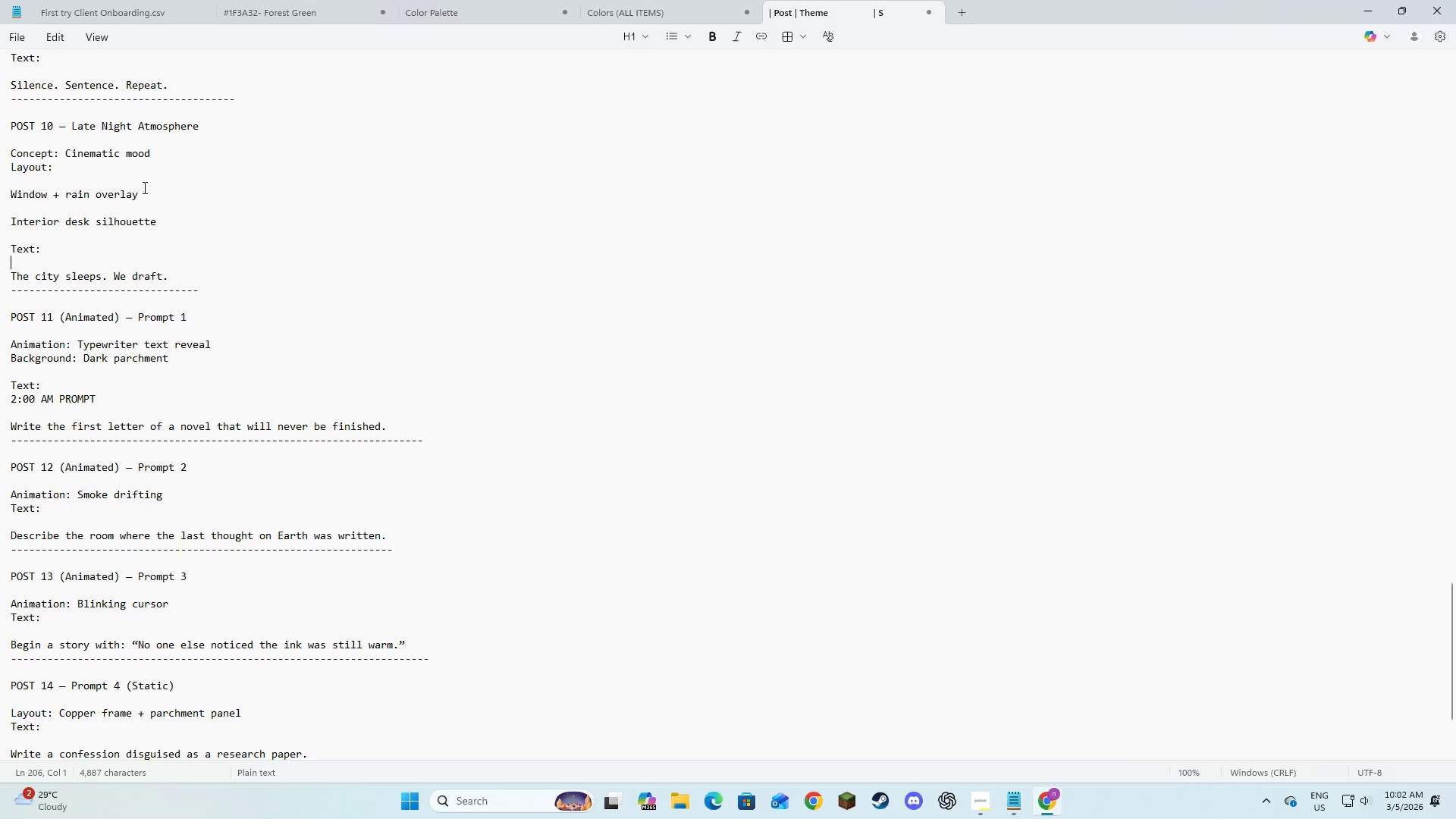 
key(Alt+Tab)
 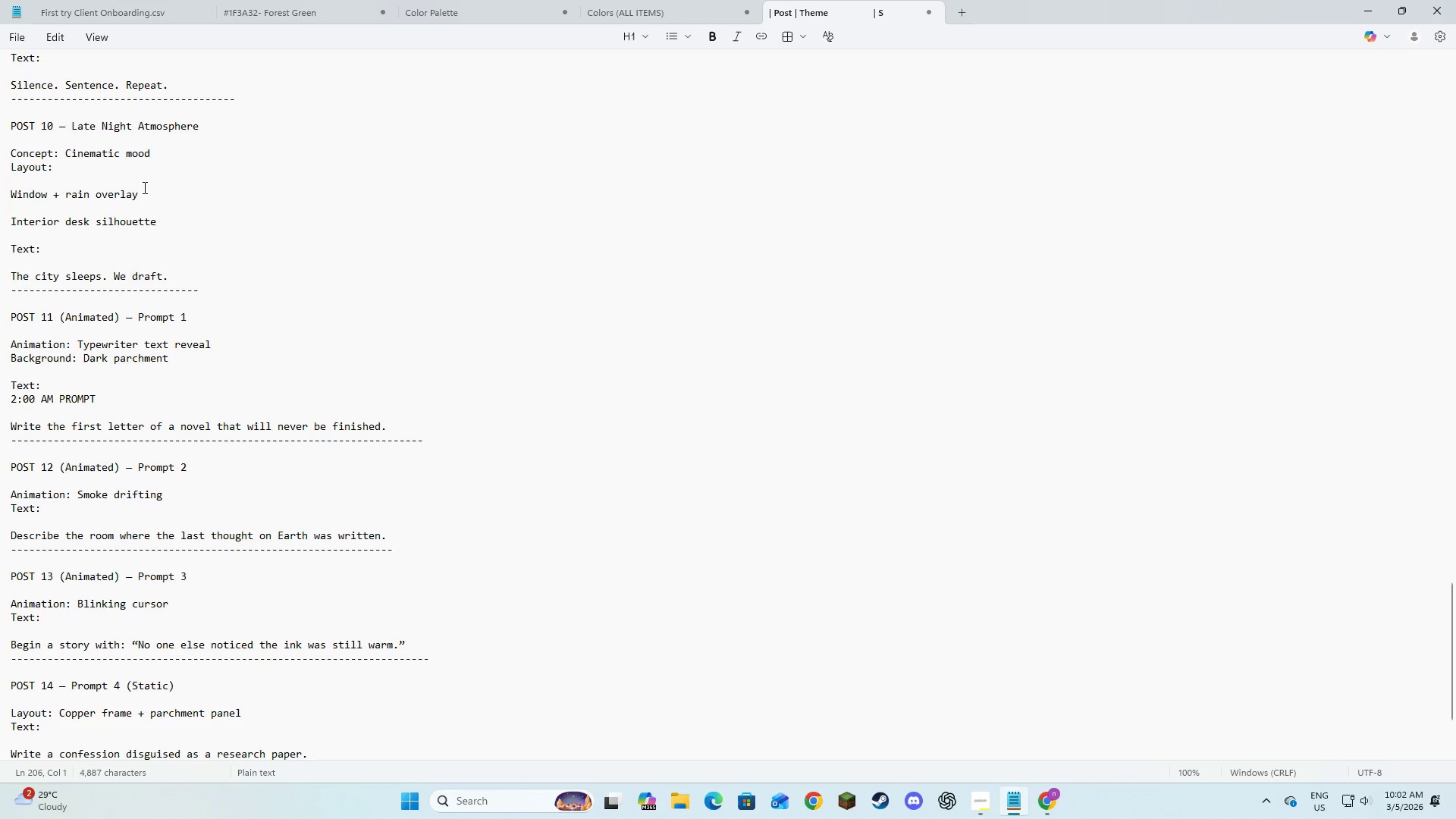 
key(Alt+AltLeft)
 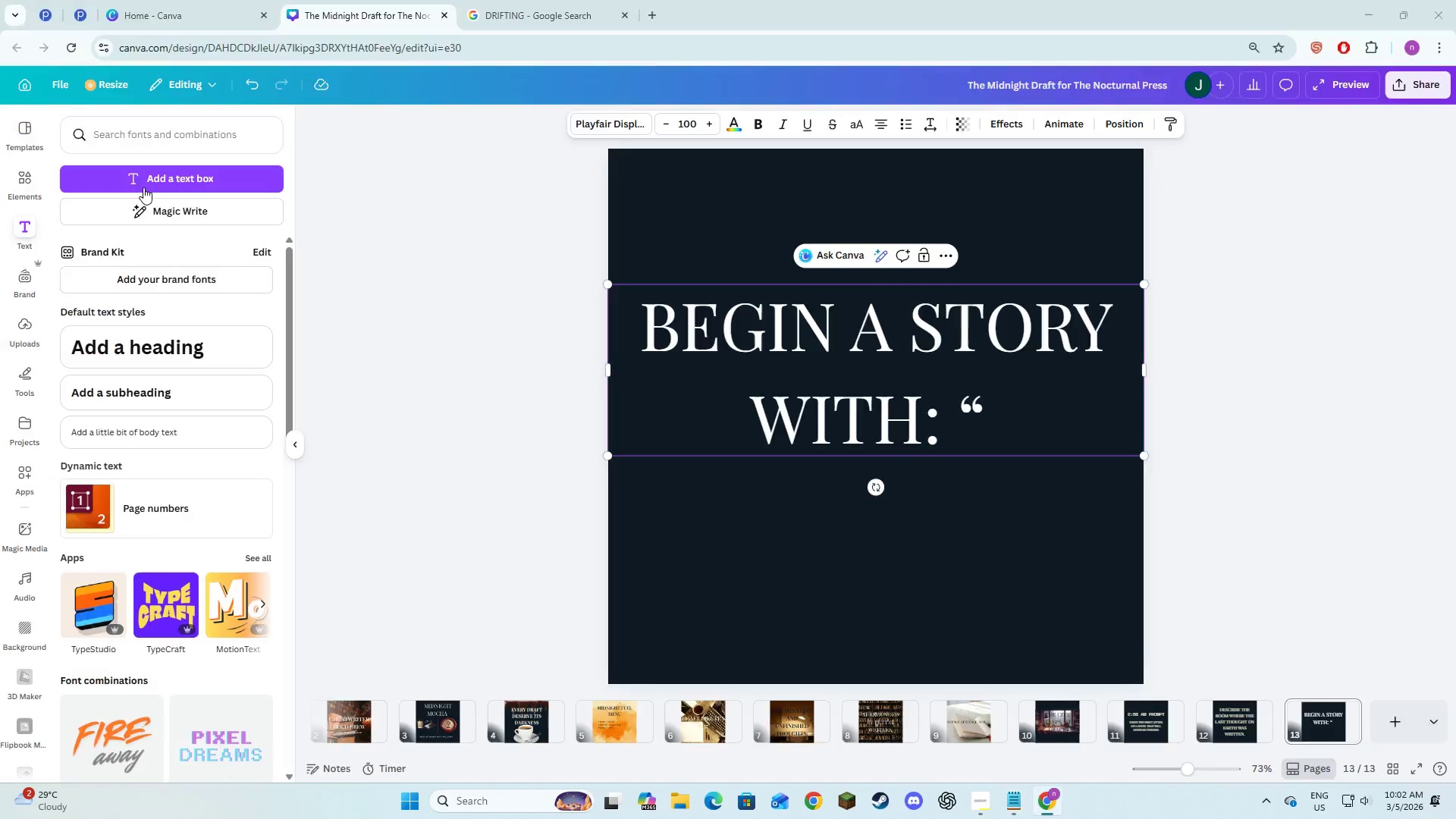 
key(Tab)
type(no one else )
 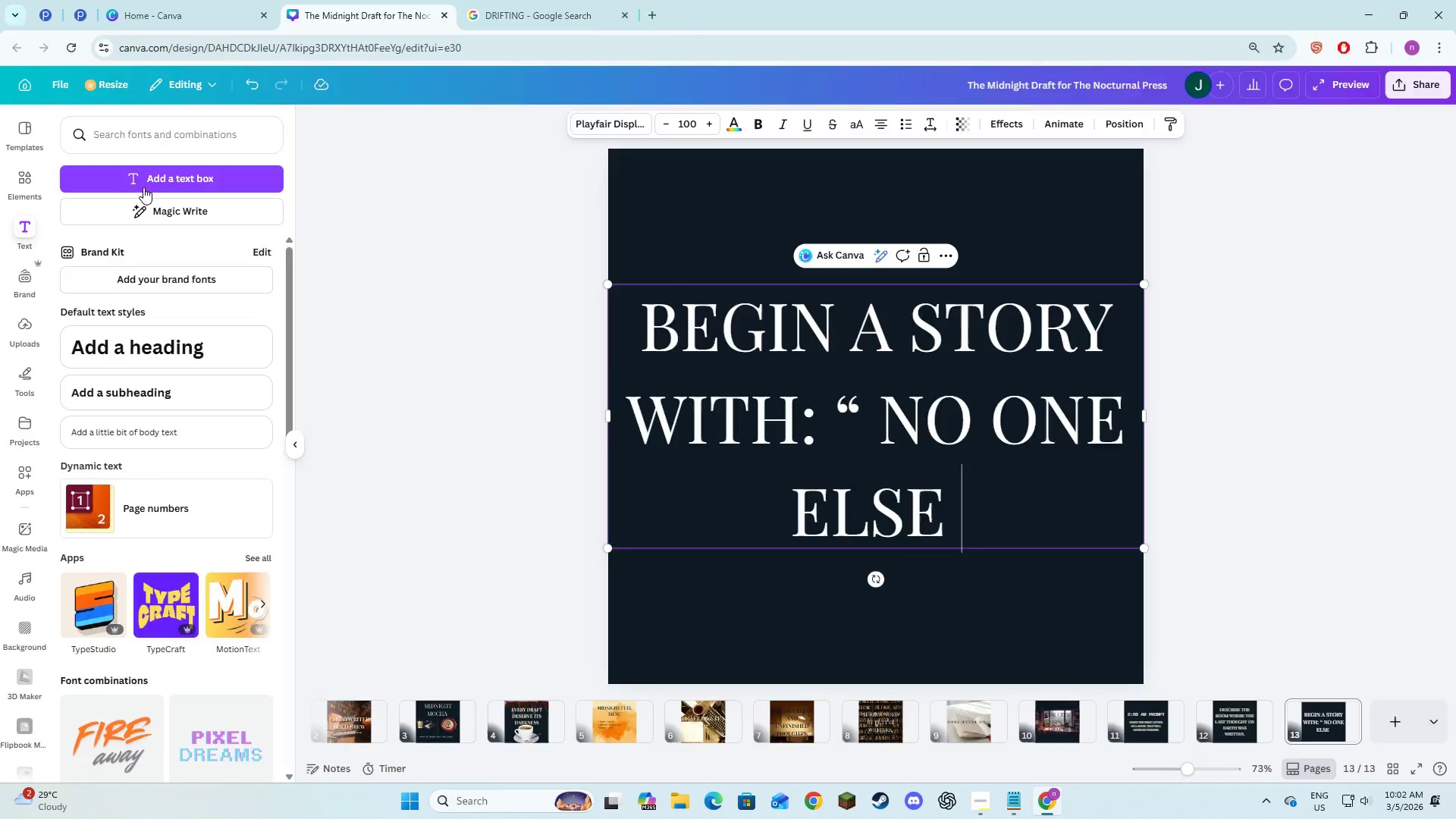 
key(Alt+AltLeft)
 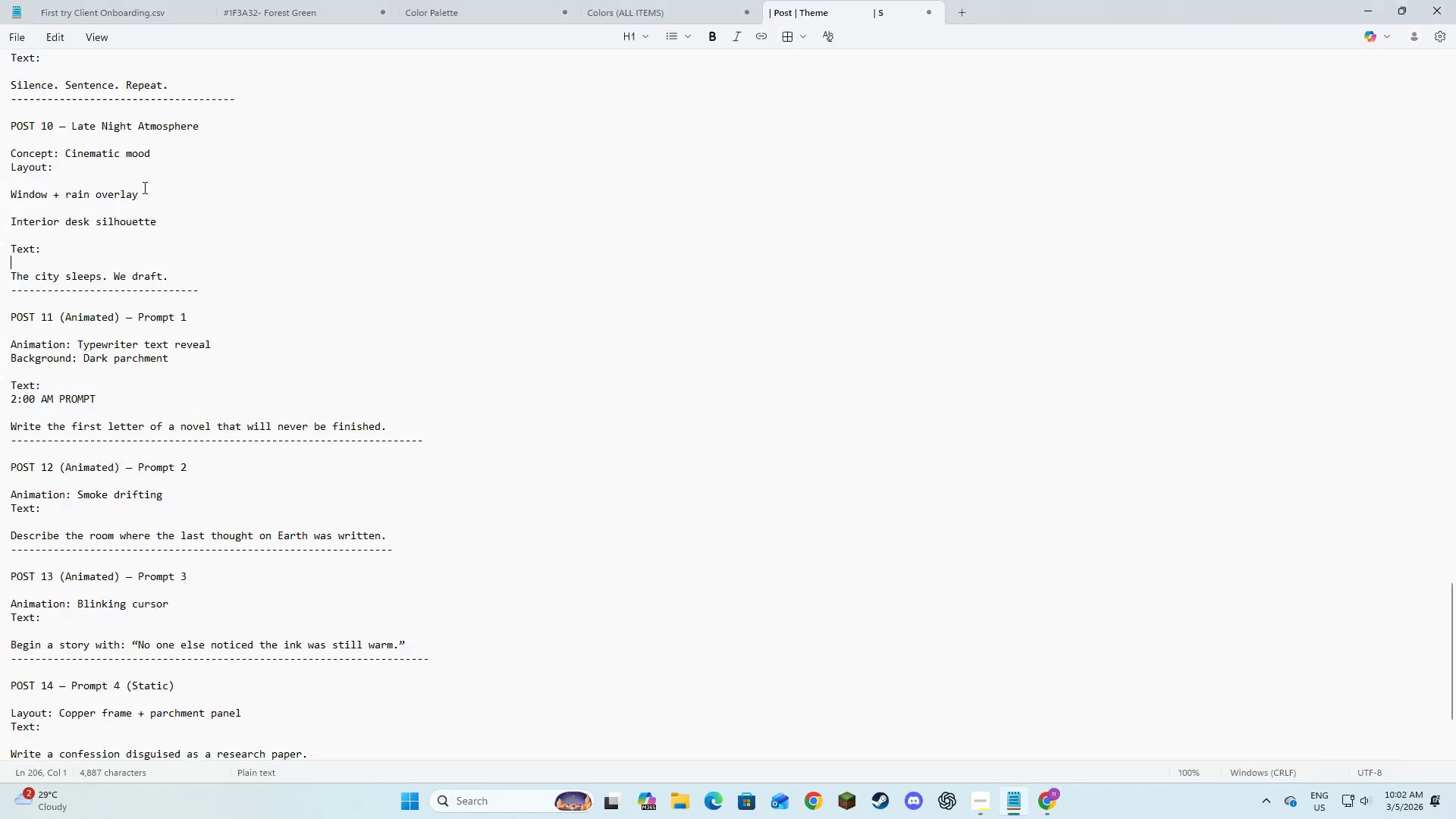 
key(Alt+Tab)
 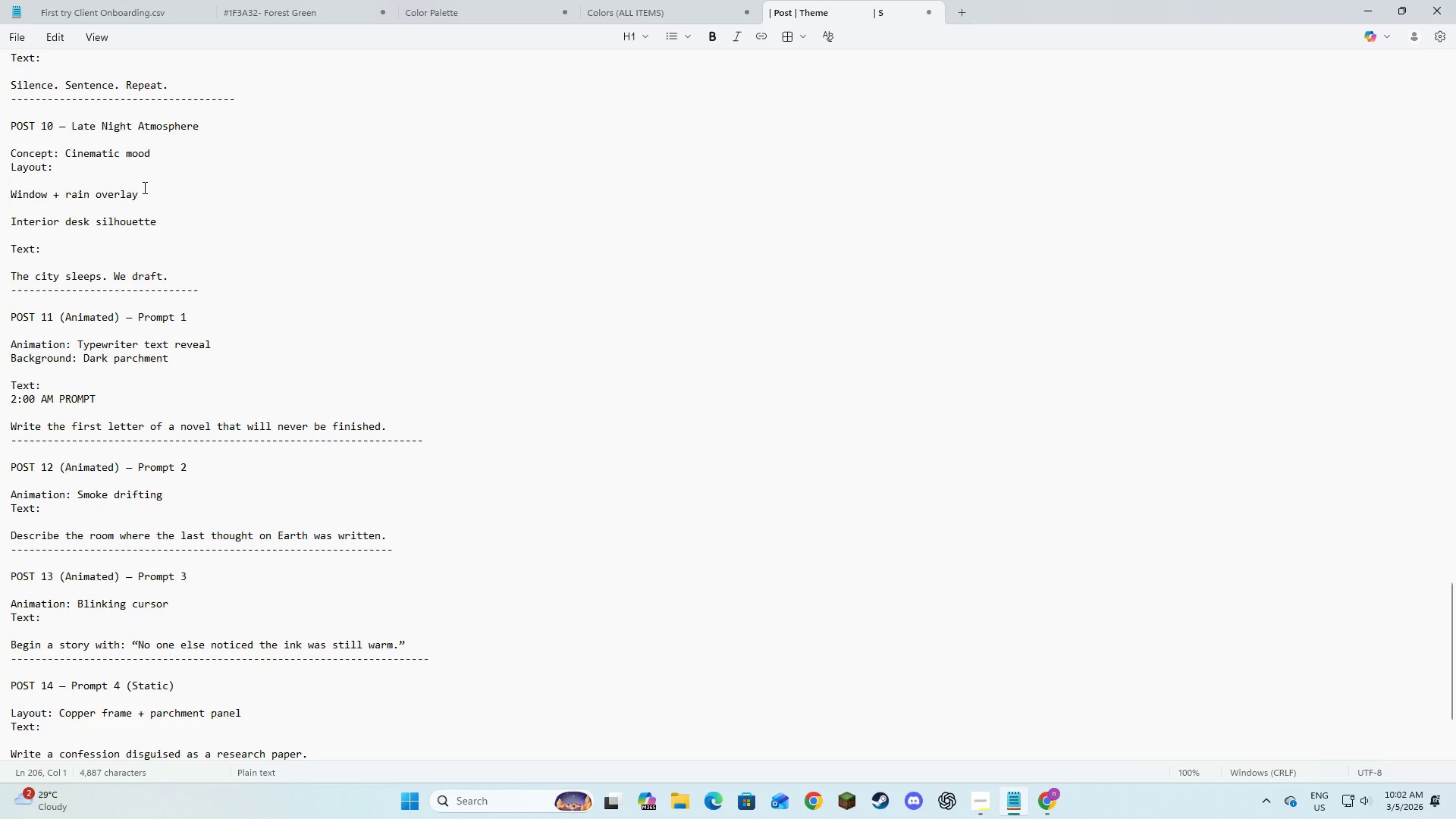 
key(Alt+AltLeft)
 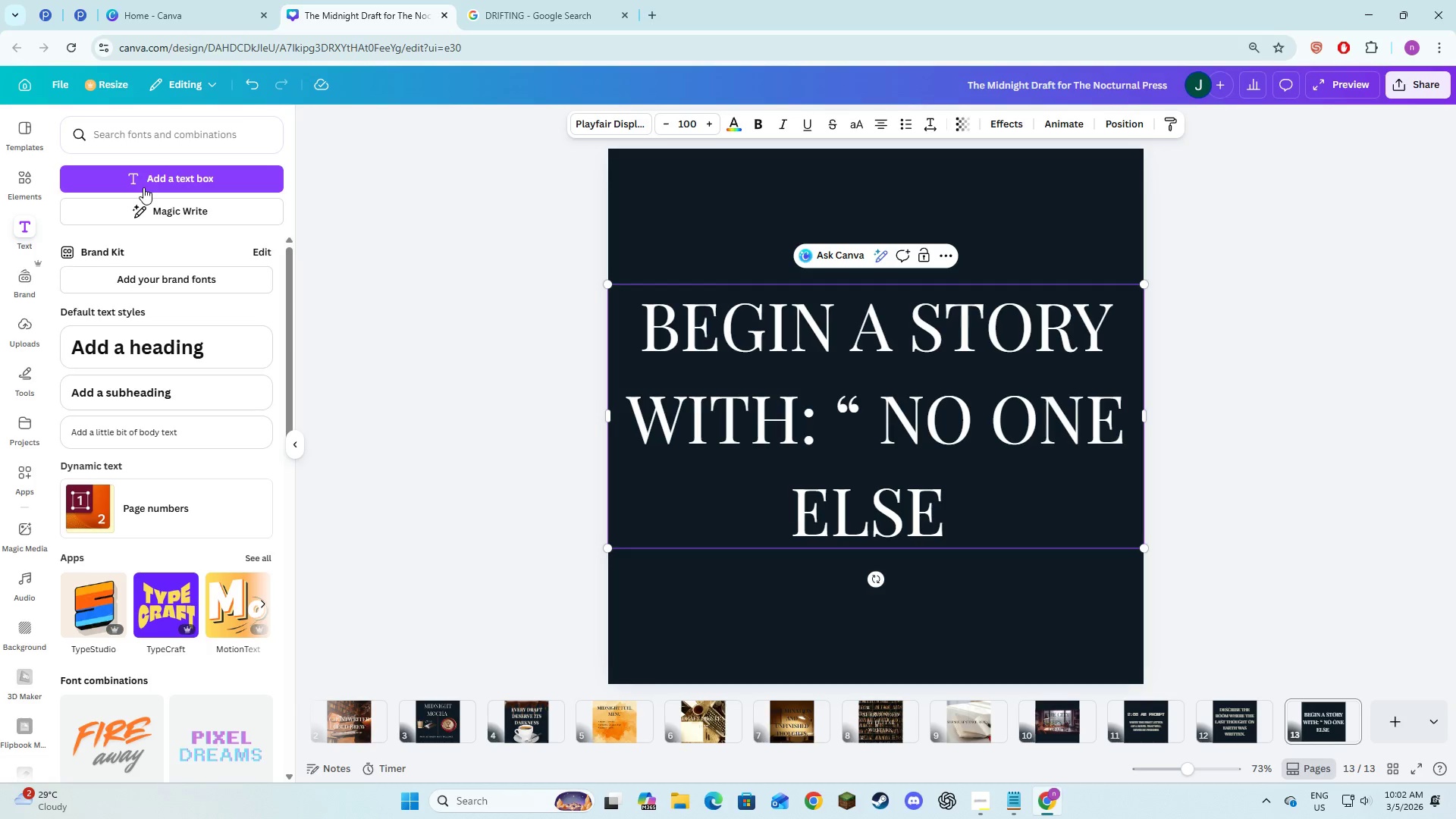 
key(Tab)
type(noticed )
 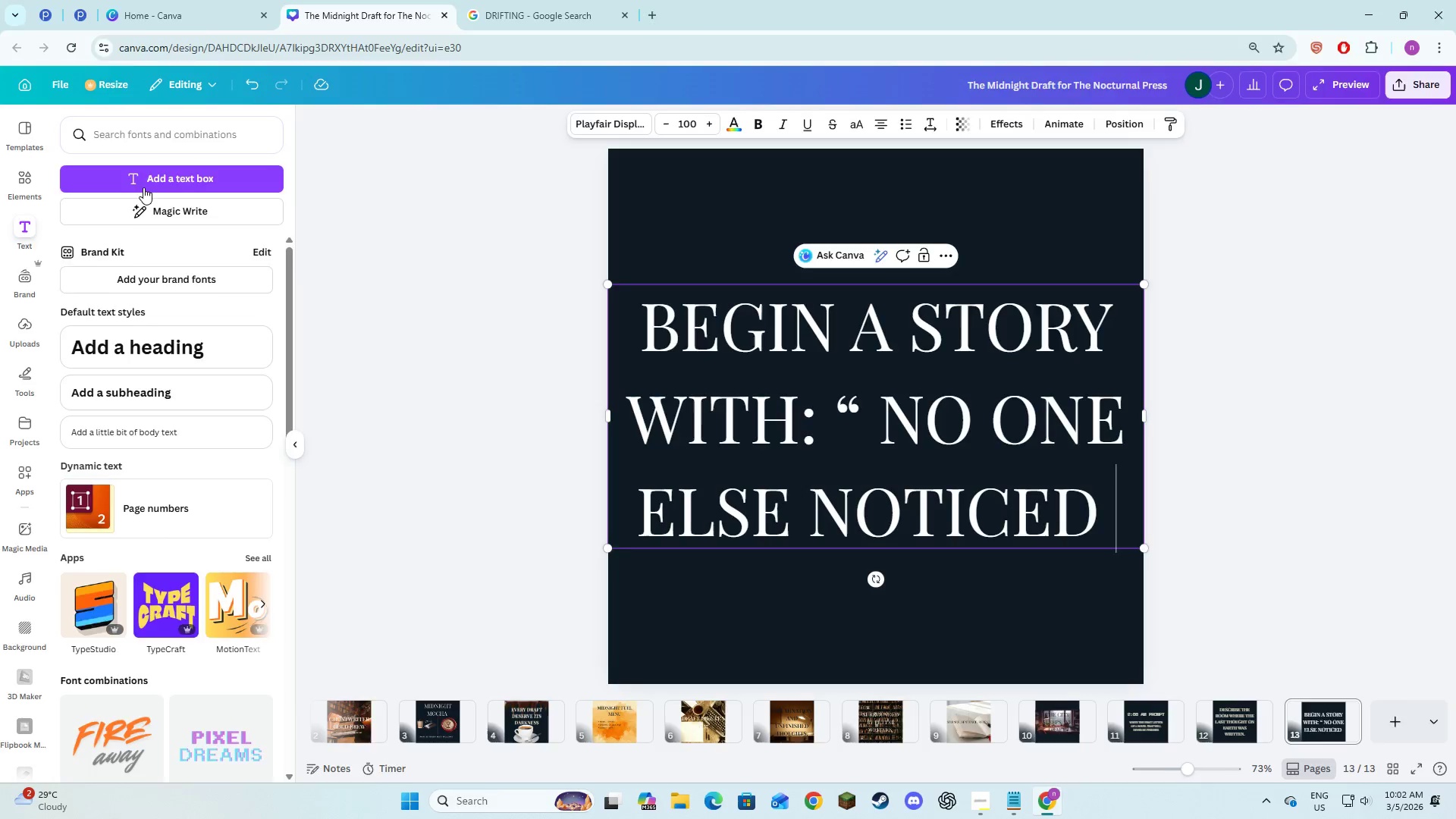 
key(Alt+AltLeft)
 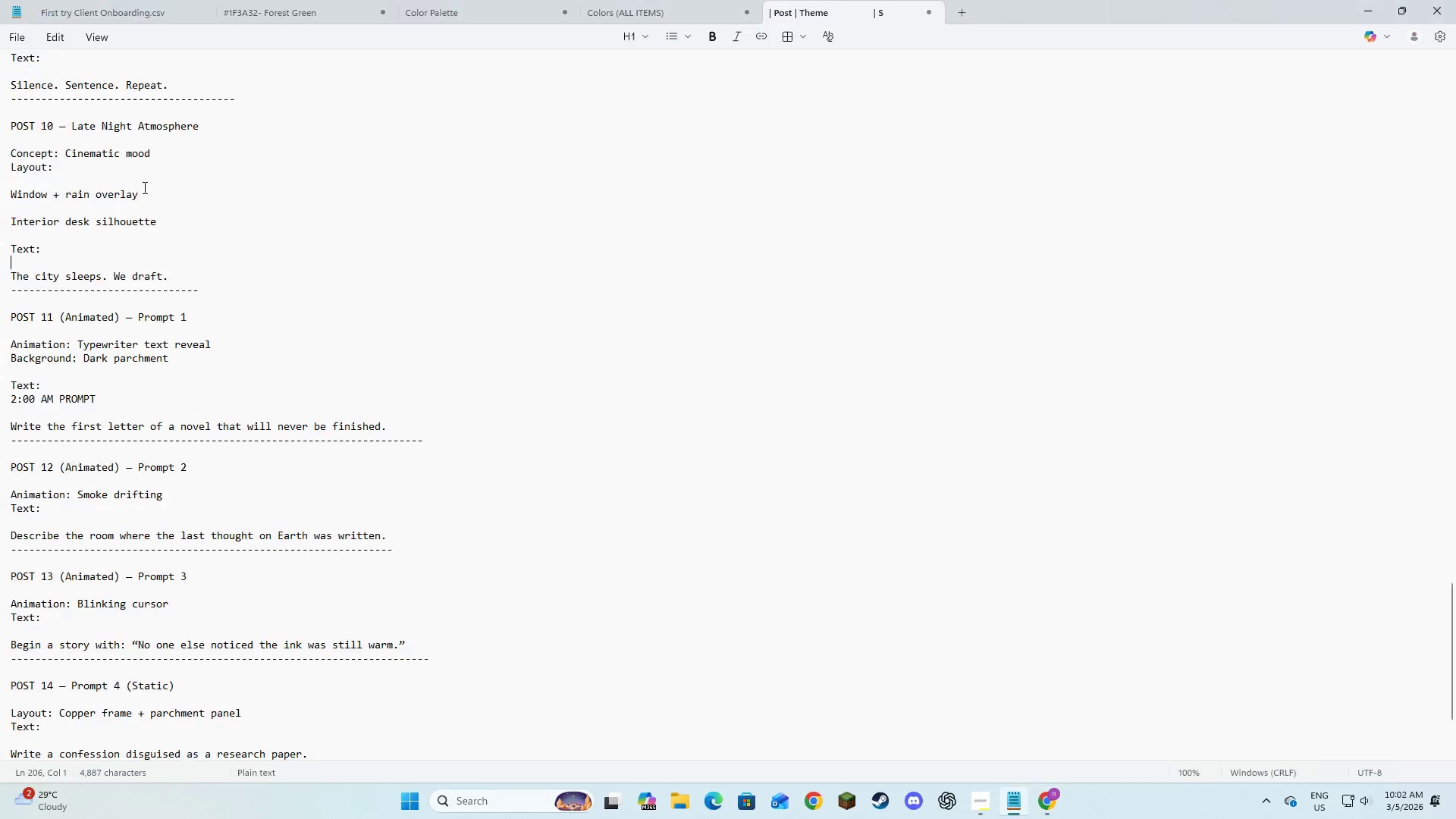 
key(Alt+Tab)
 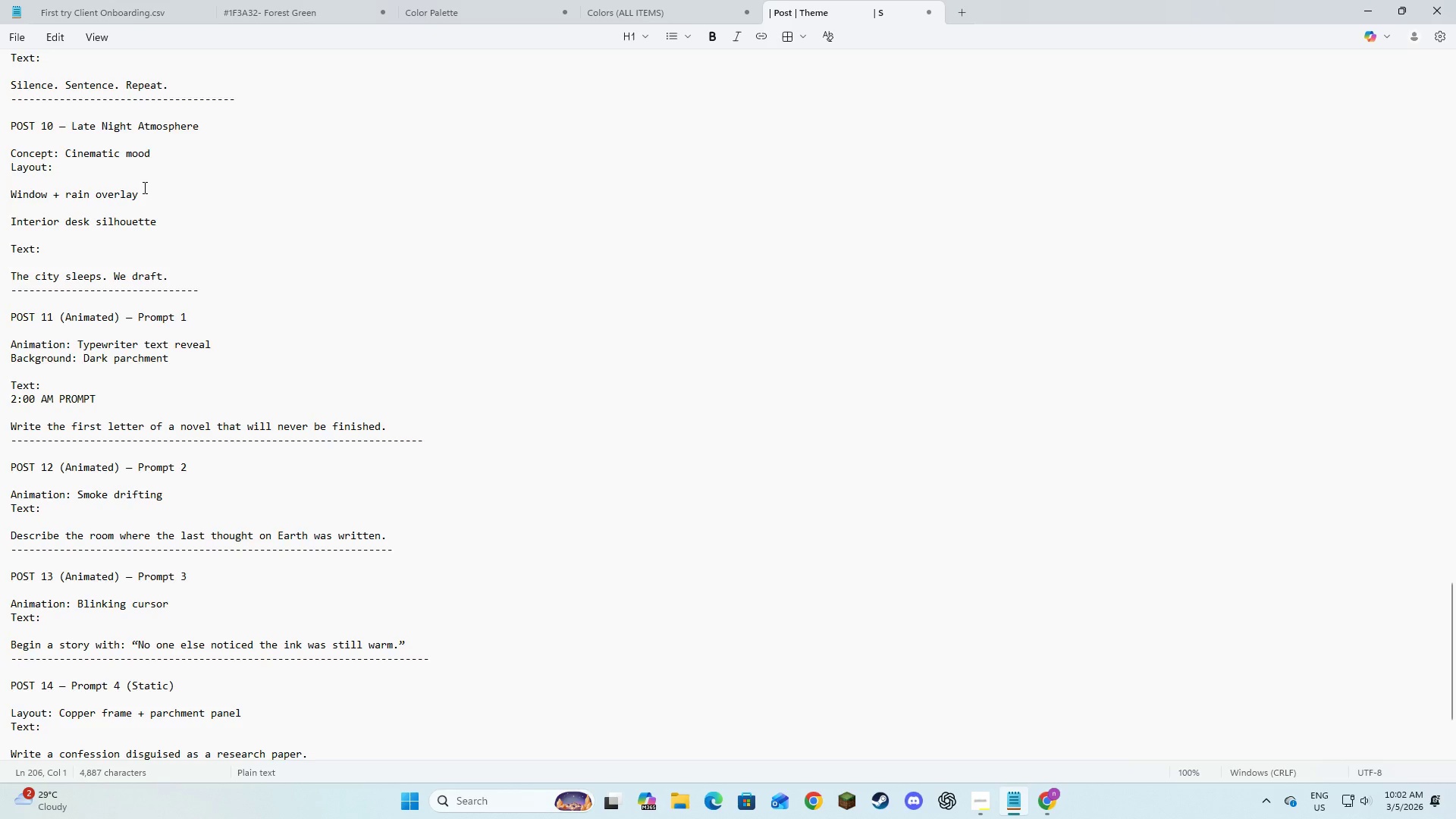 
key(Alt+AltLeft)
 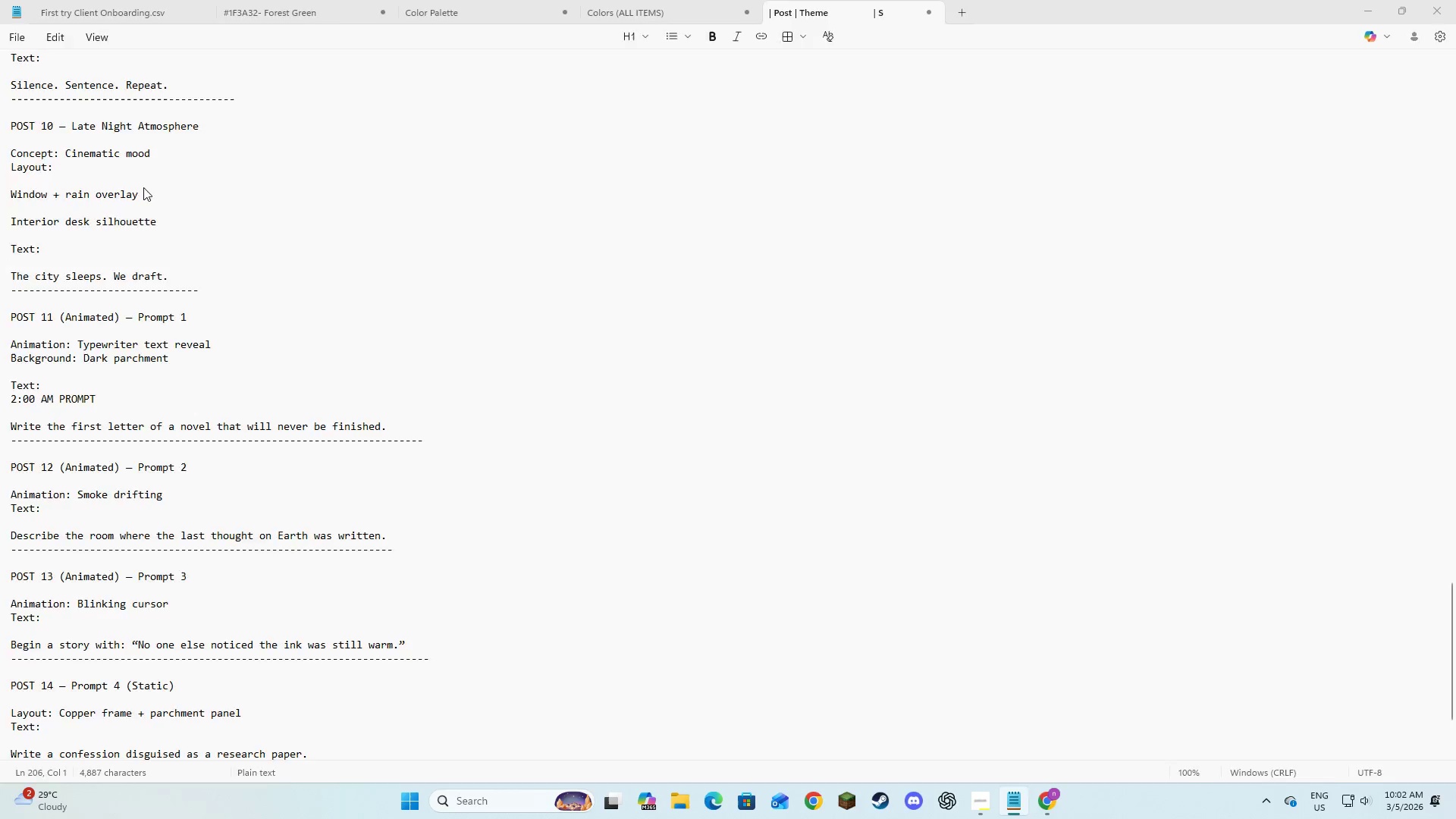 
key(Tab)
type(the ink was )
 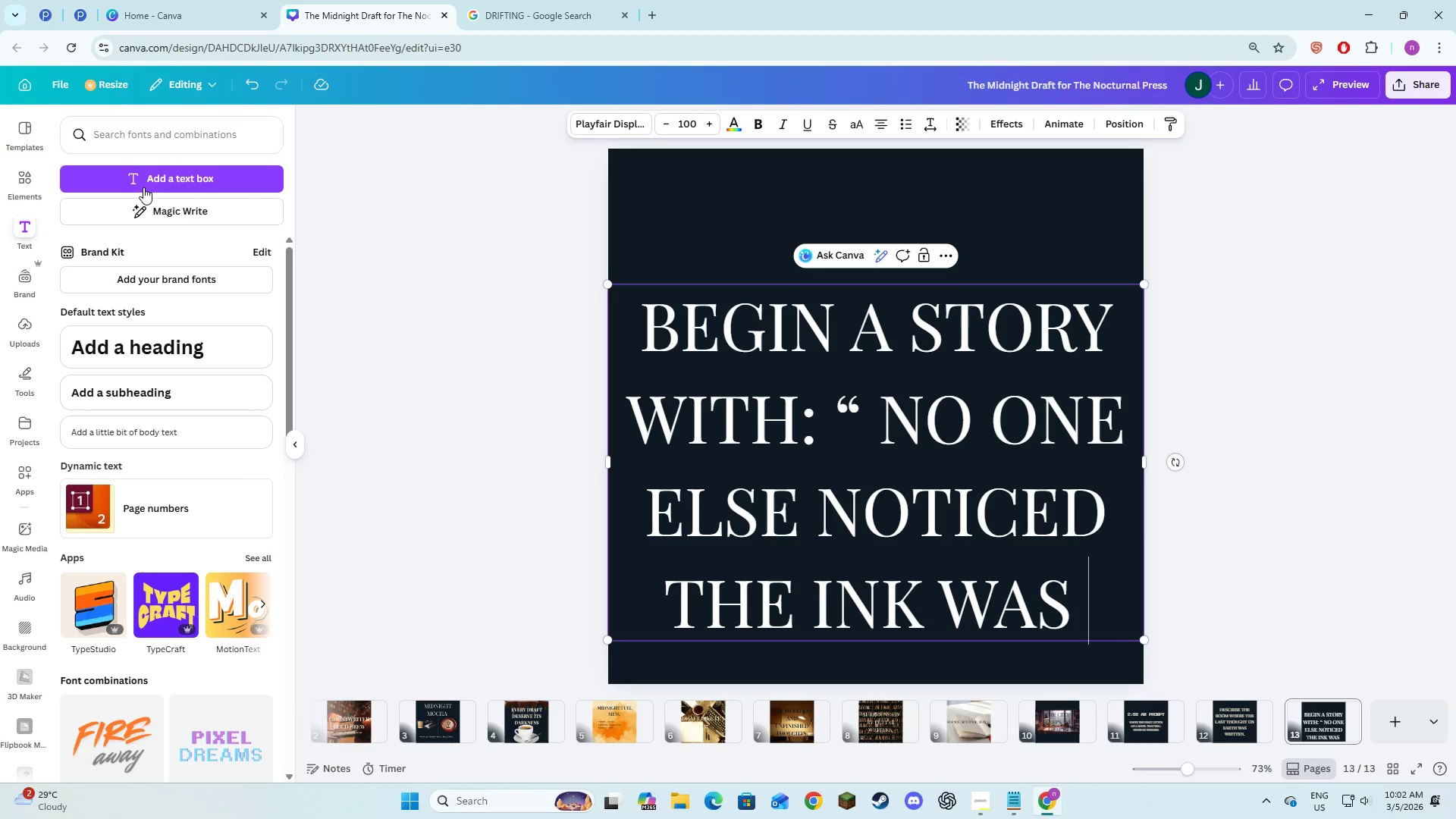 
key(Alt+AltLeft)
 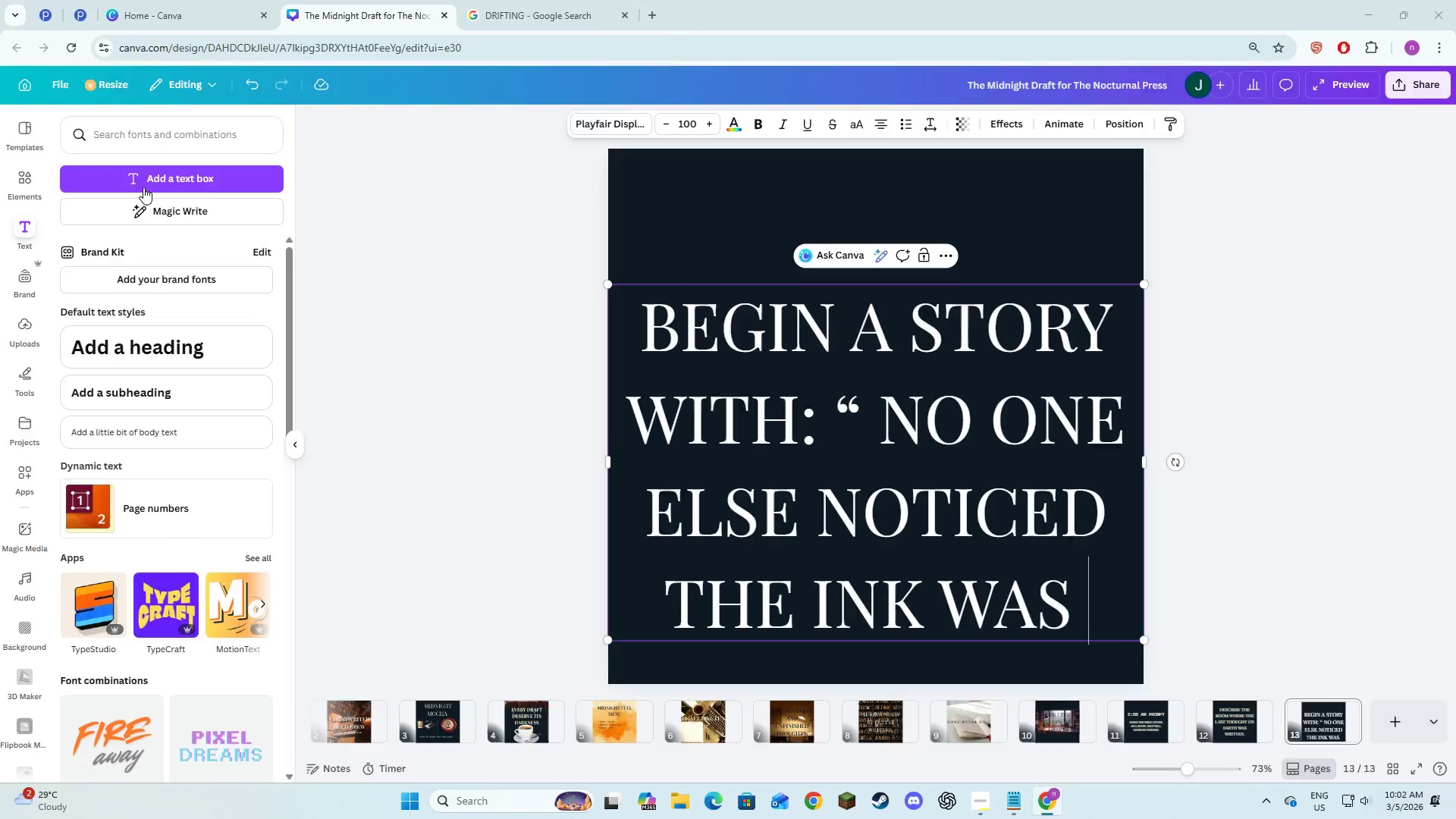 
key(Alt+Tab)
 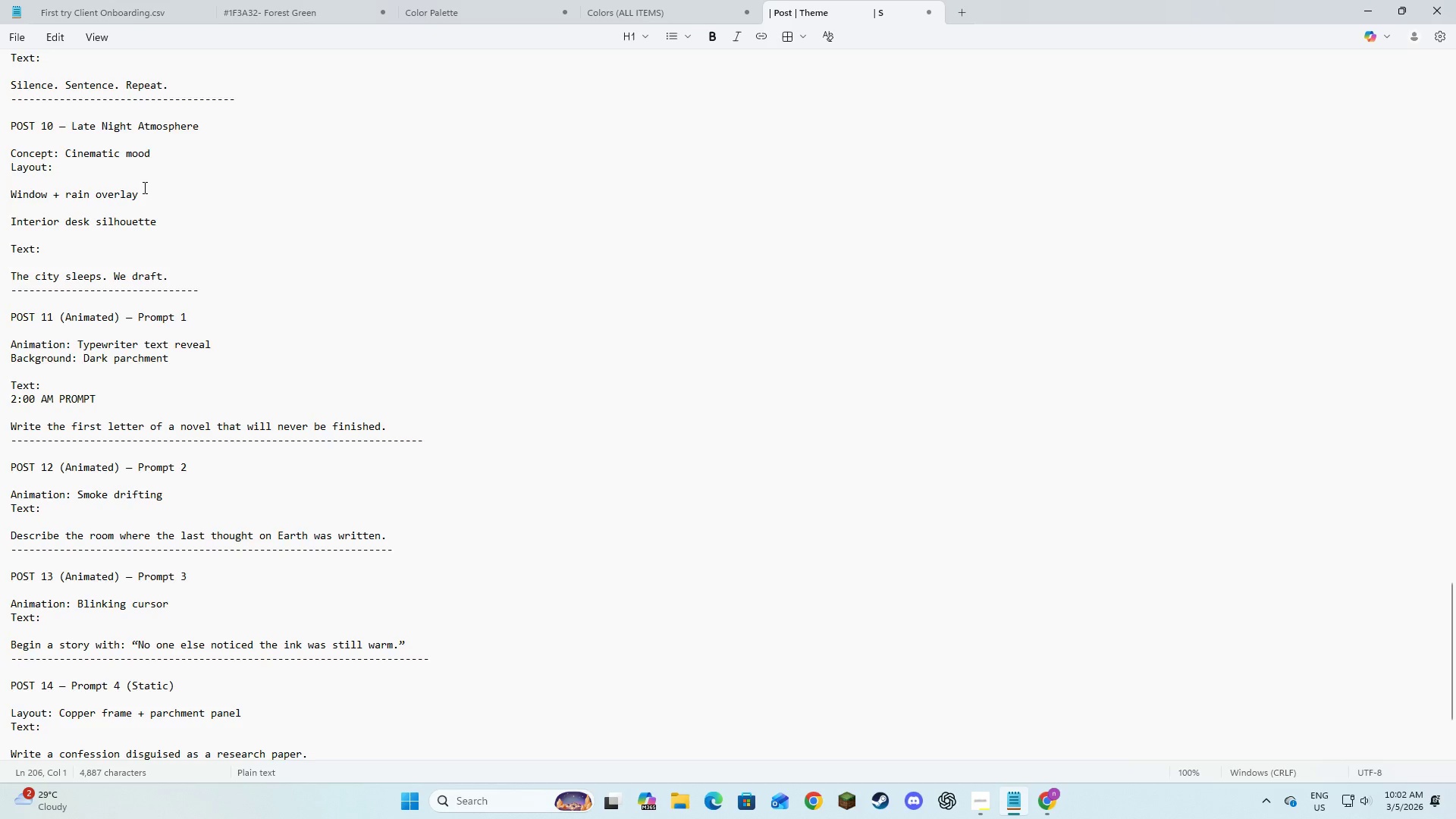 
key(Alt+AltLeft)
 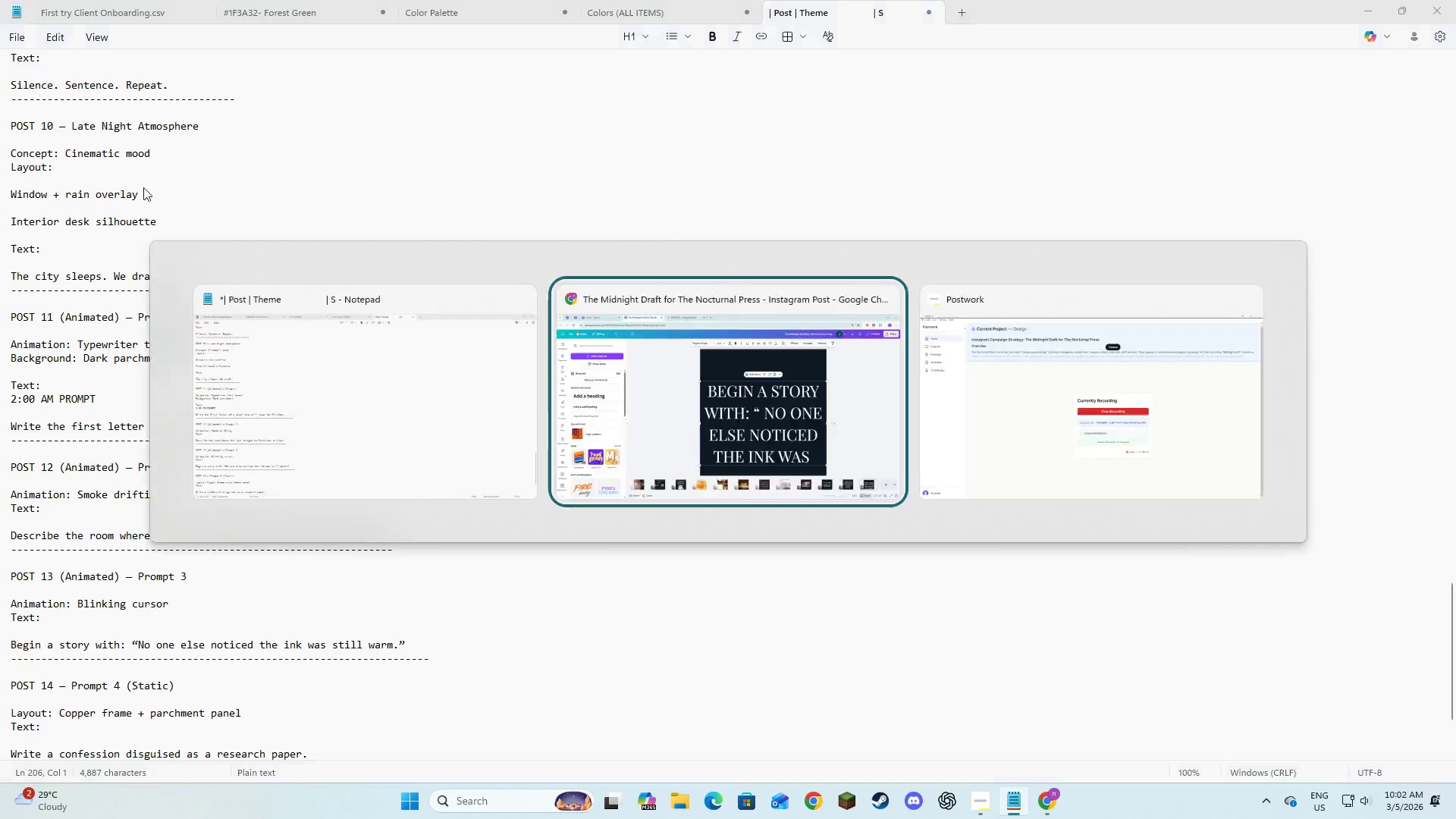 
key(Tab)
type(stil warm:.)
 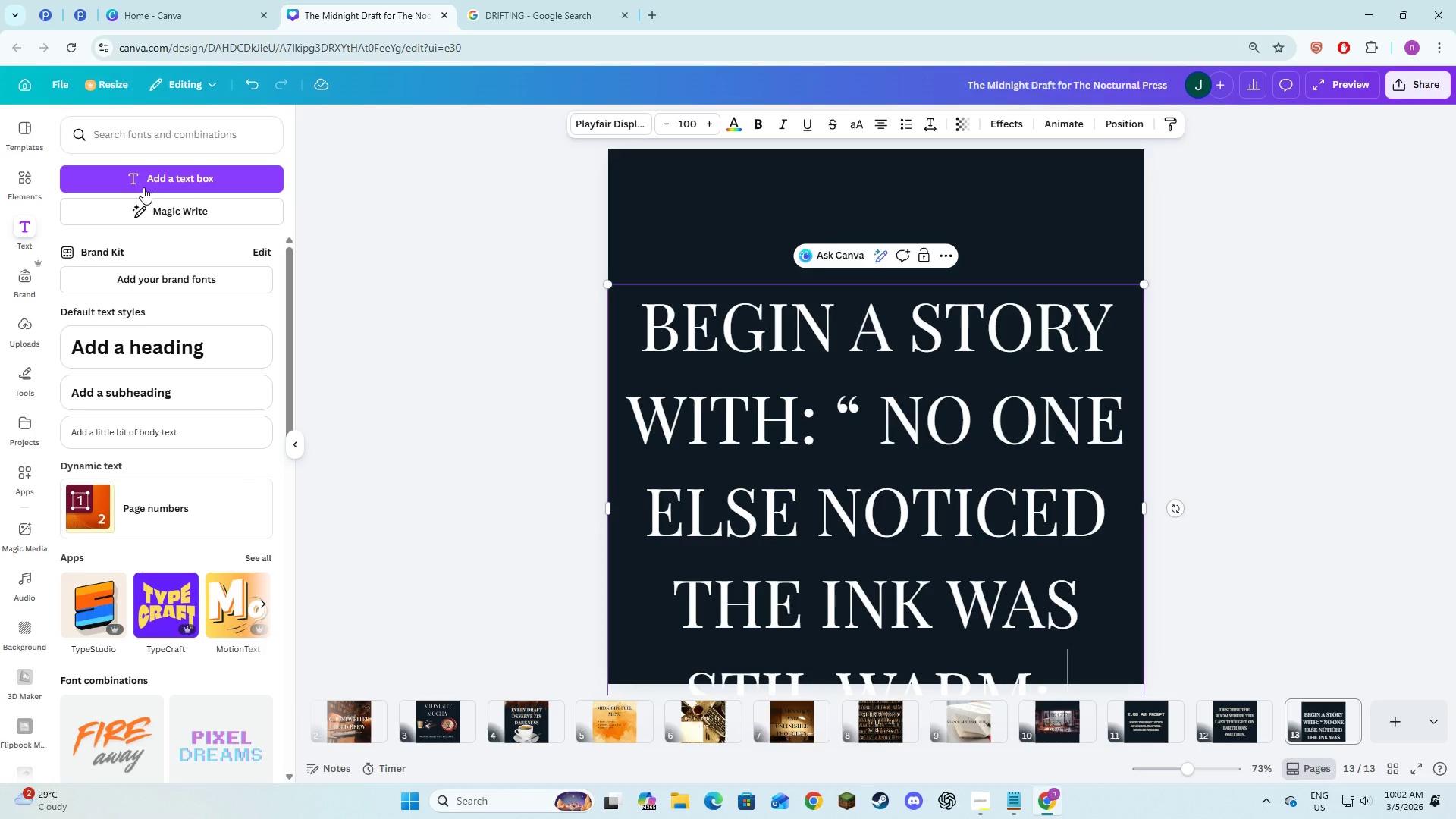 
key(Alt+AltLeft)
 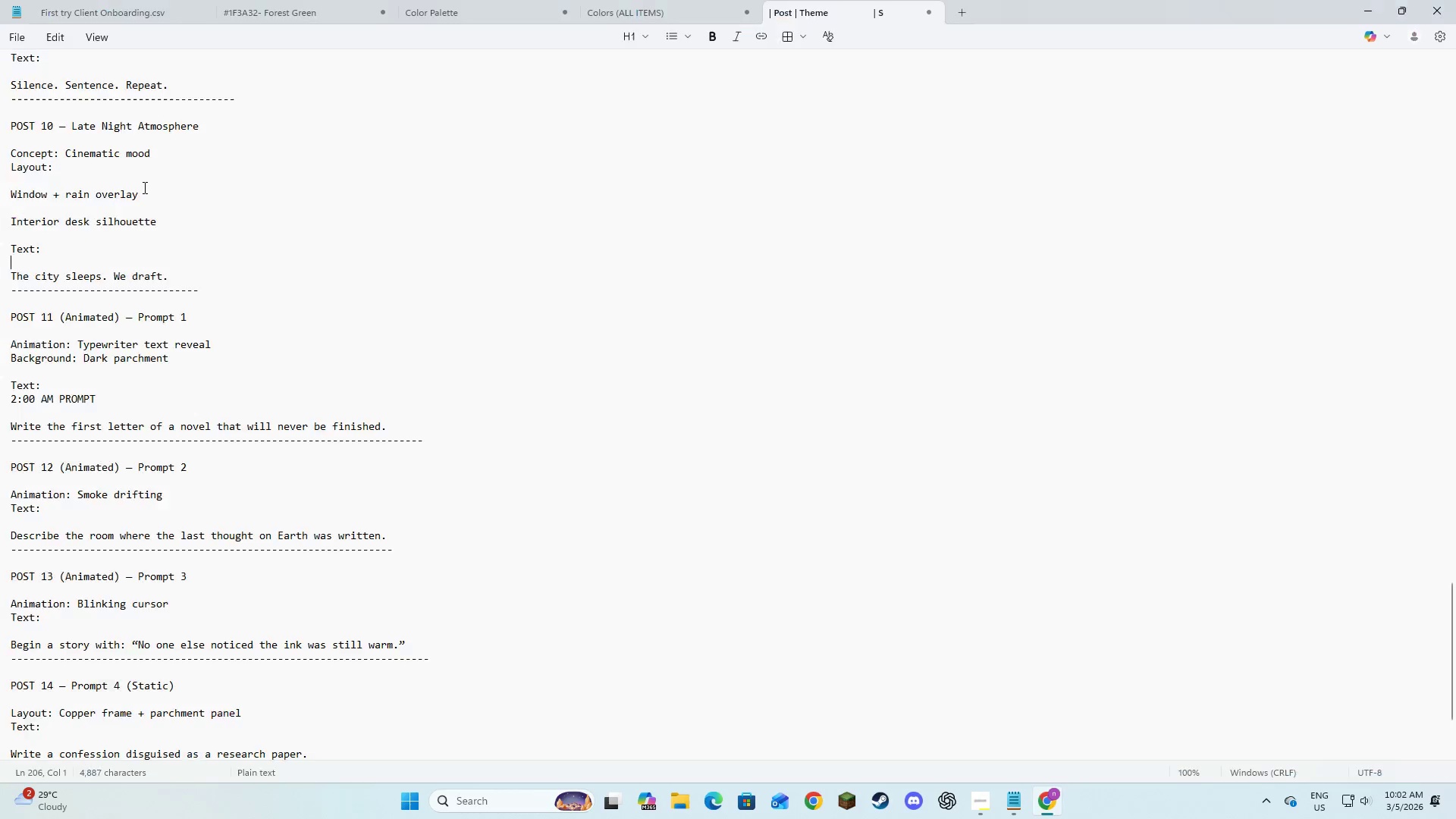 
key(Alt+Tab)
 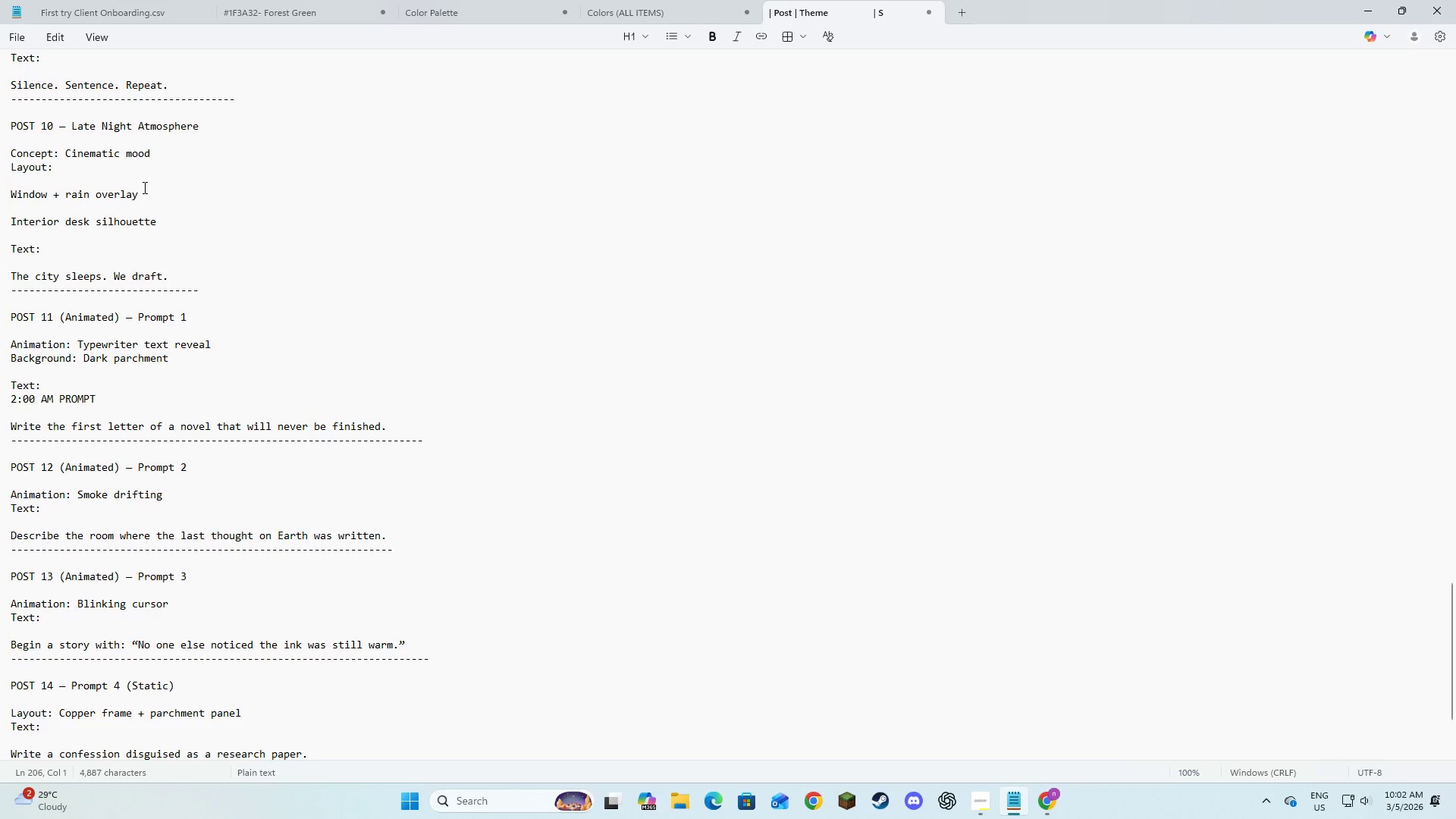 
key(Alt+AltLeft)
 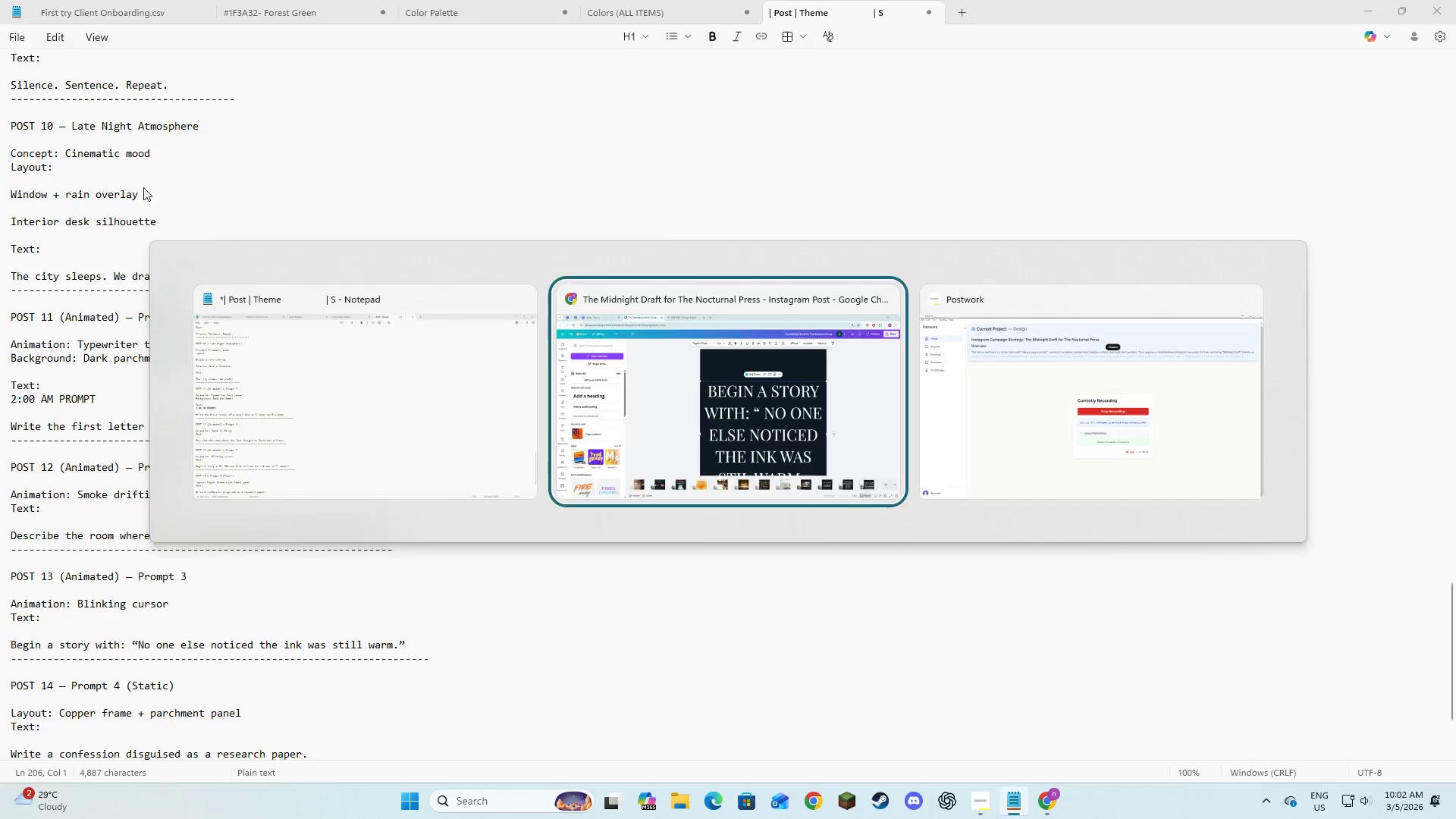 
key(Alt+Tab)
 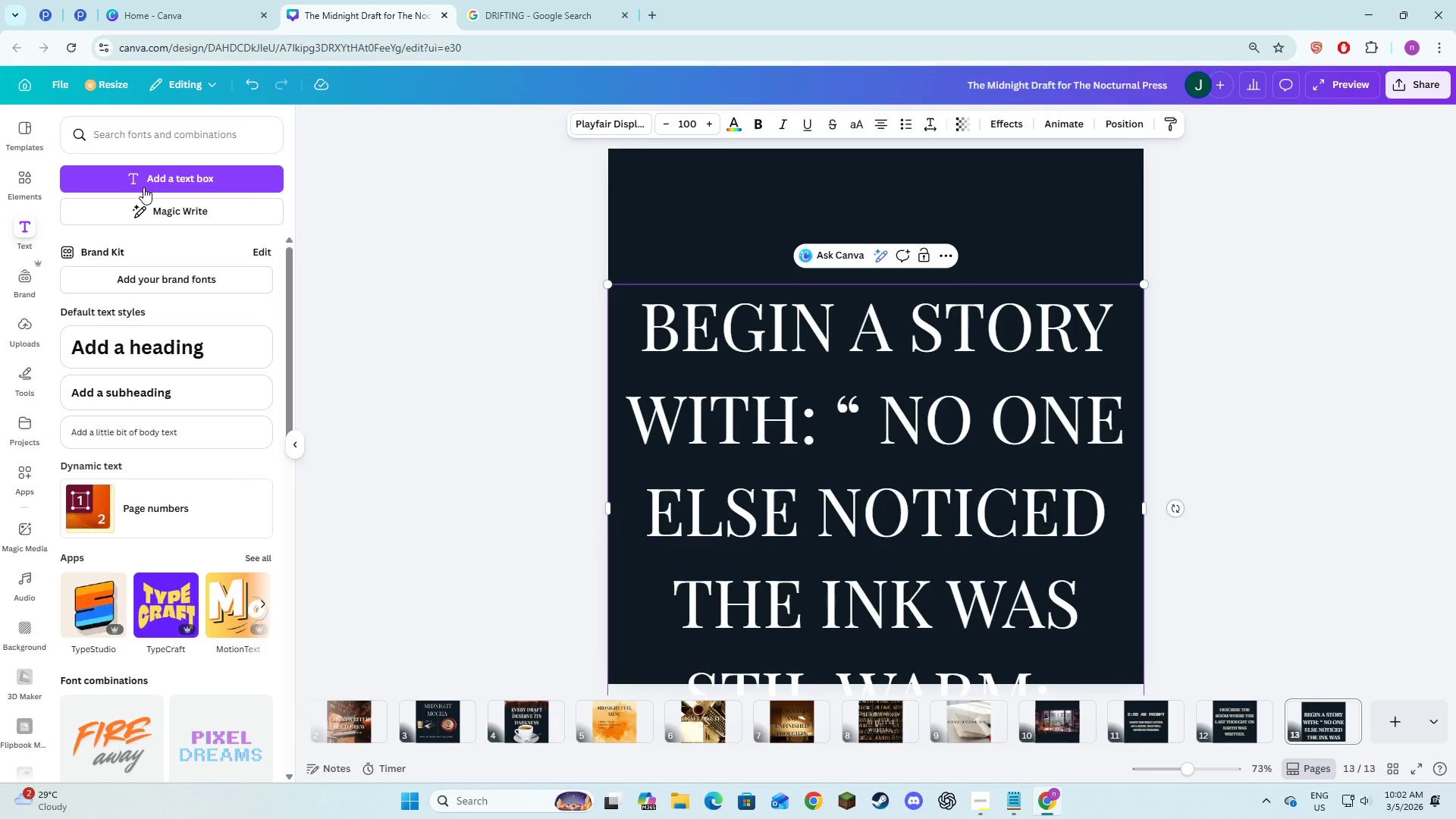 
key(Backspace)
 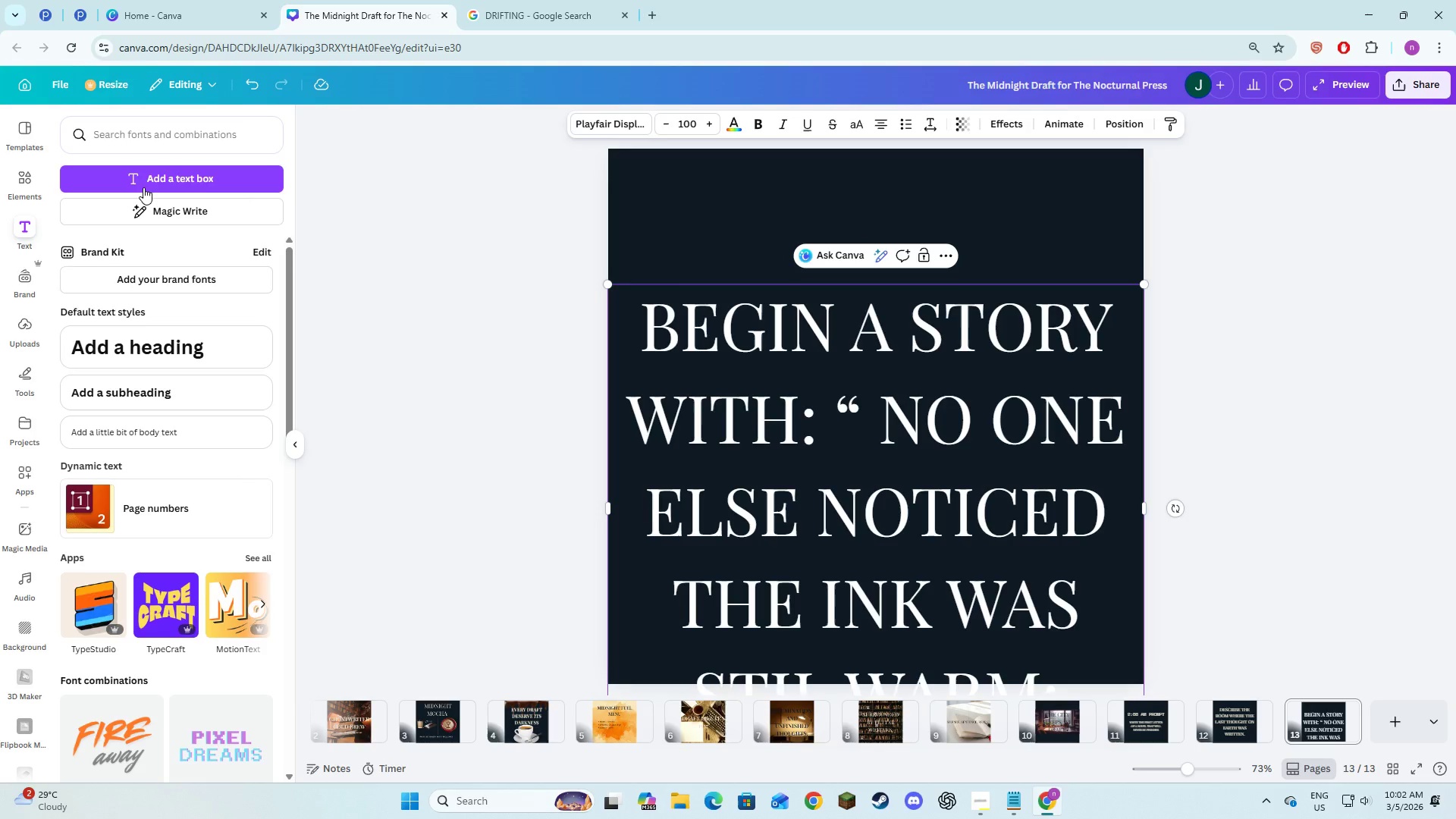 
key(Backspace)
 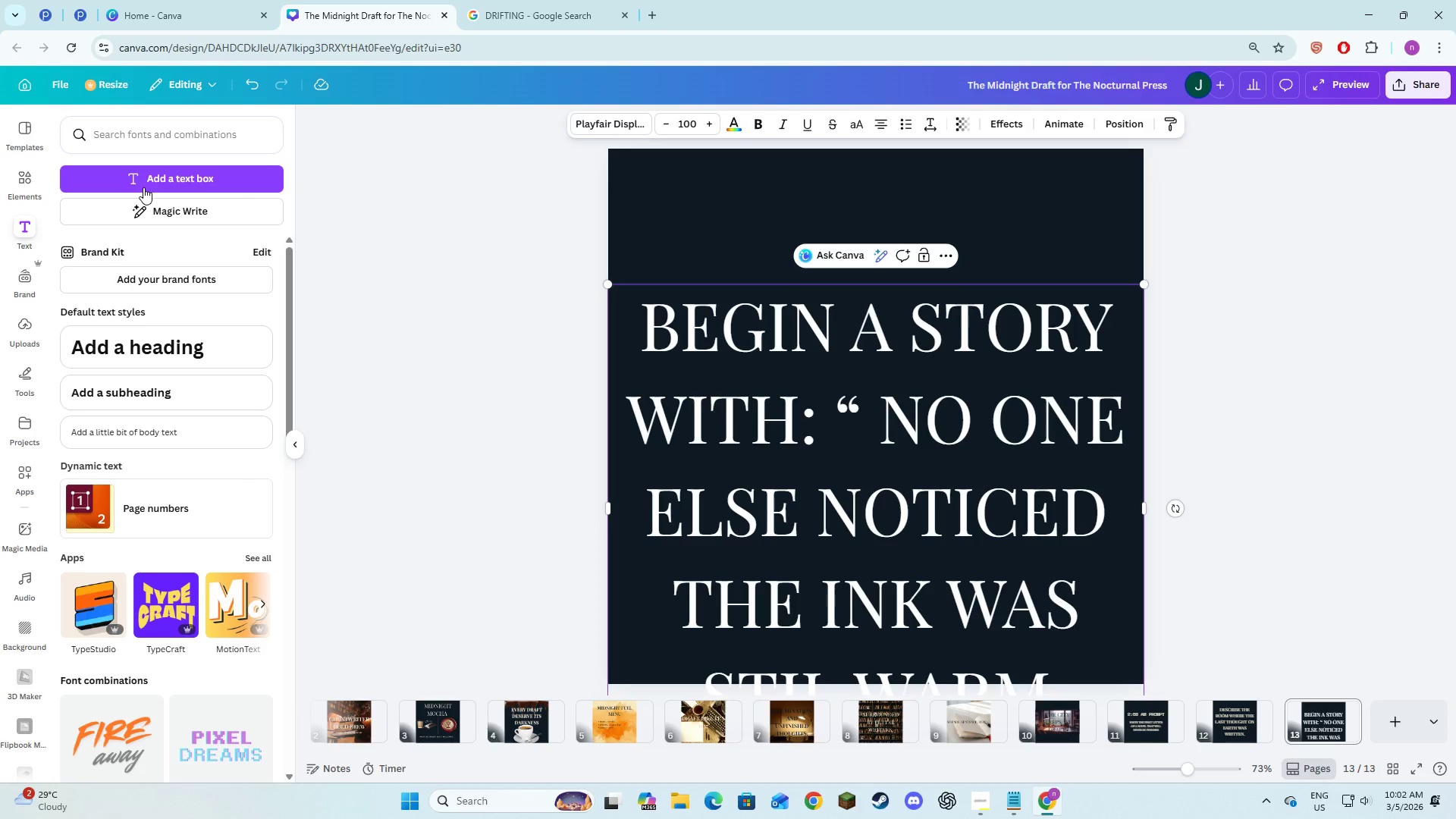 
key(Period)
 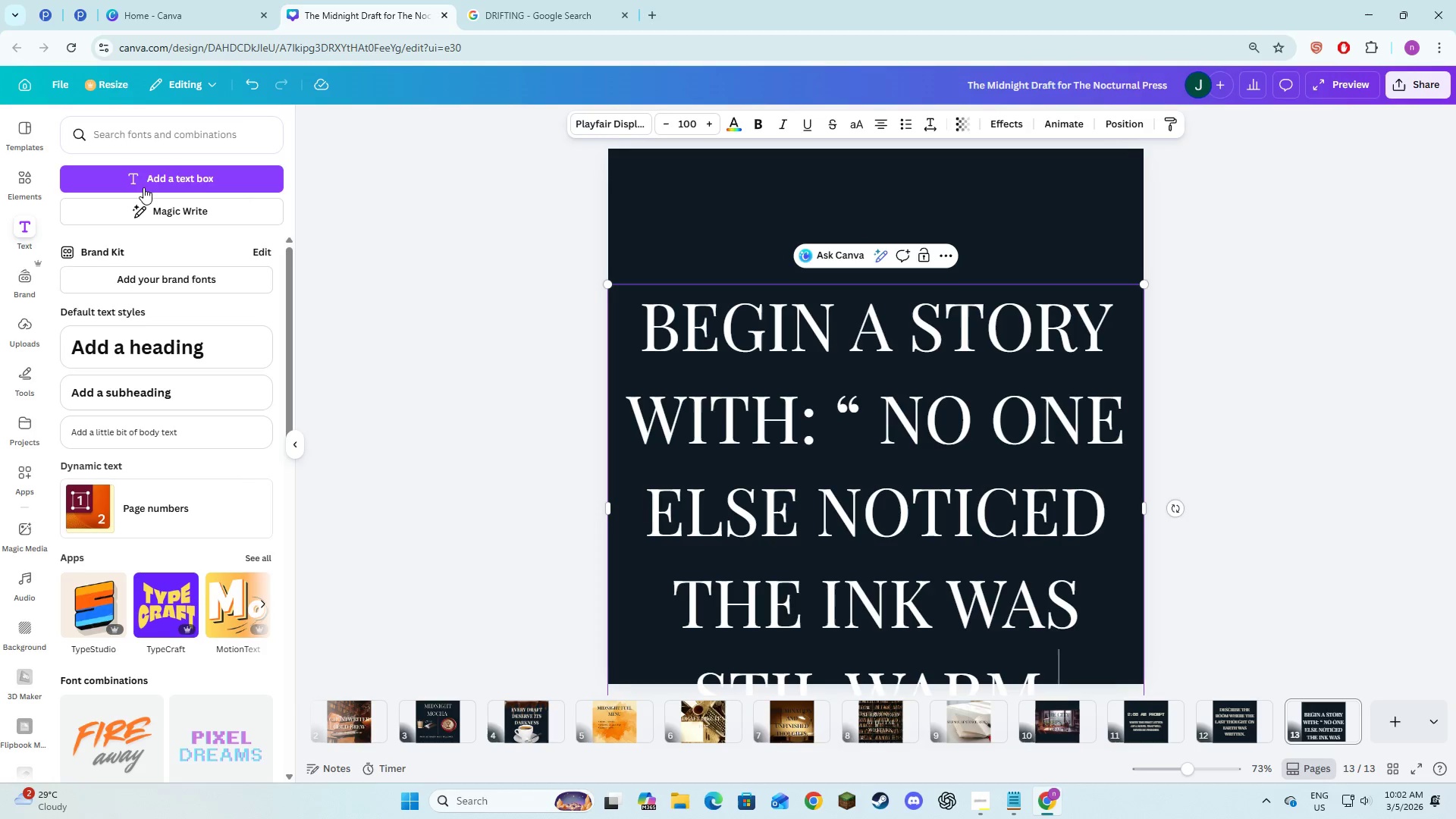 
key(Shift+Quote)
 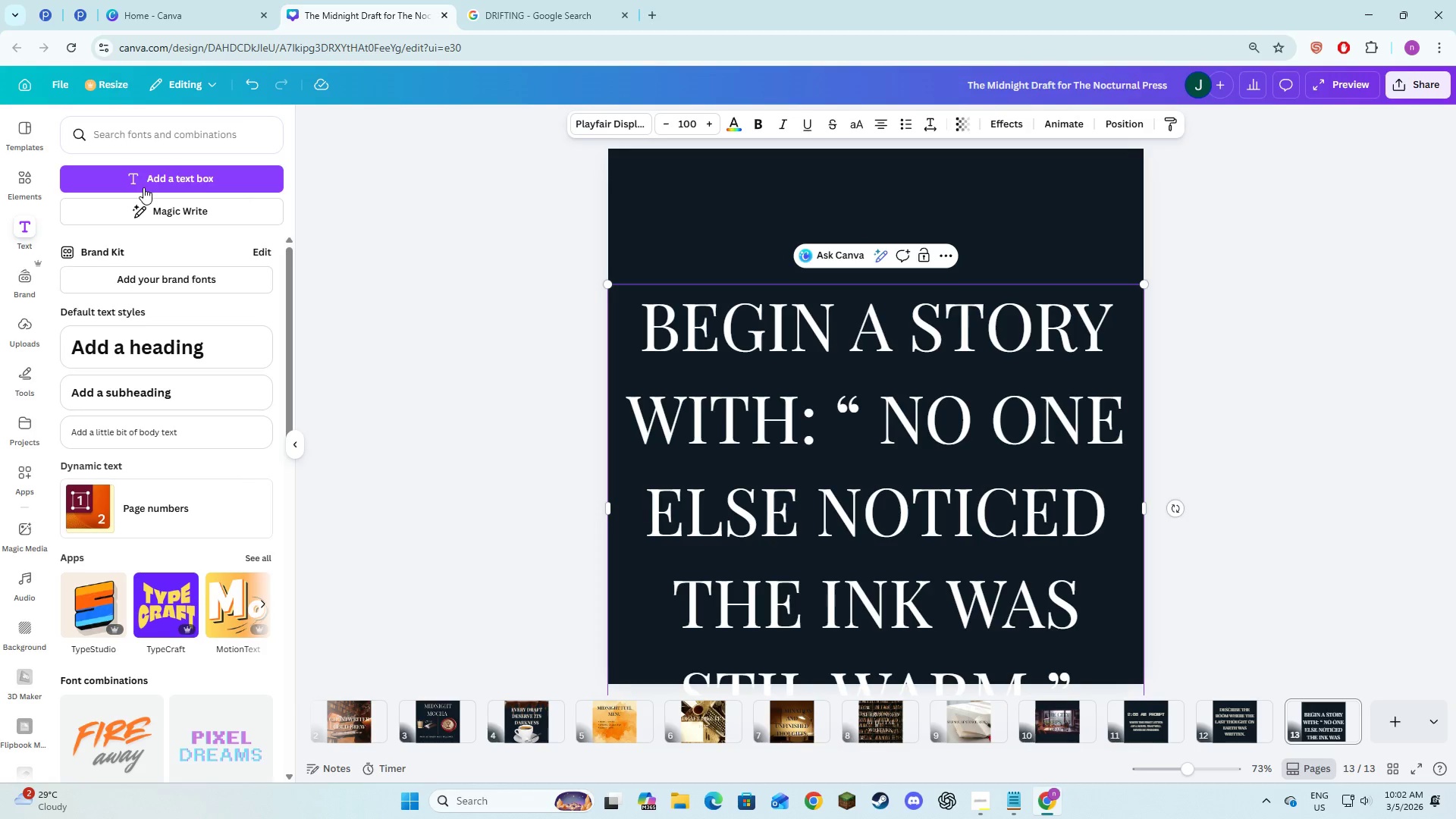 
key(Control+A)
 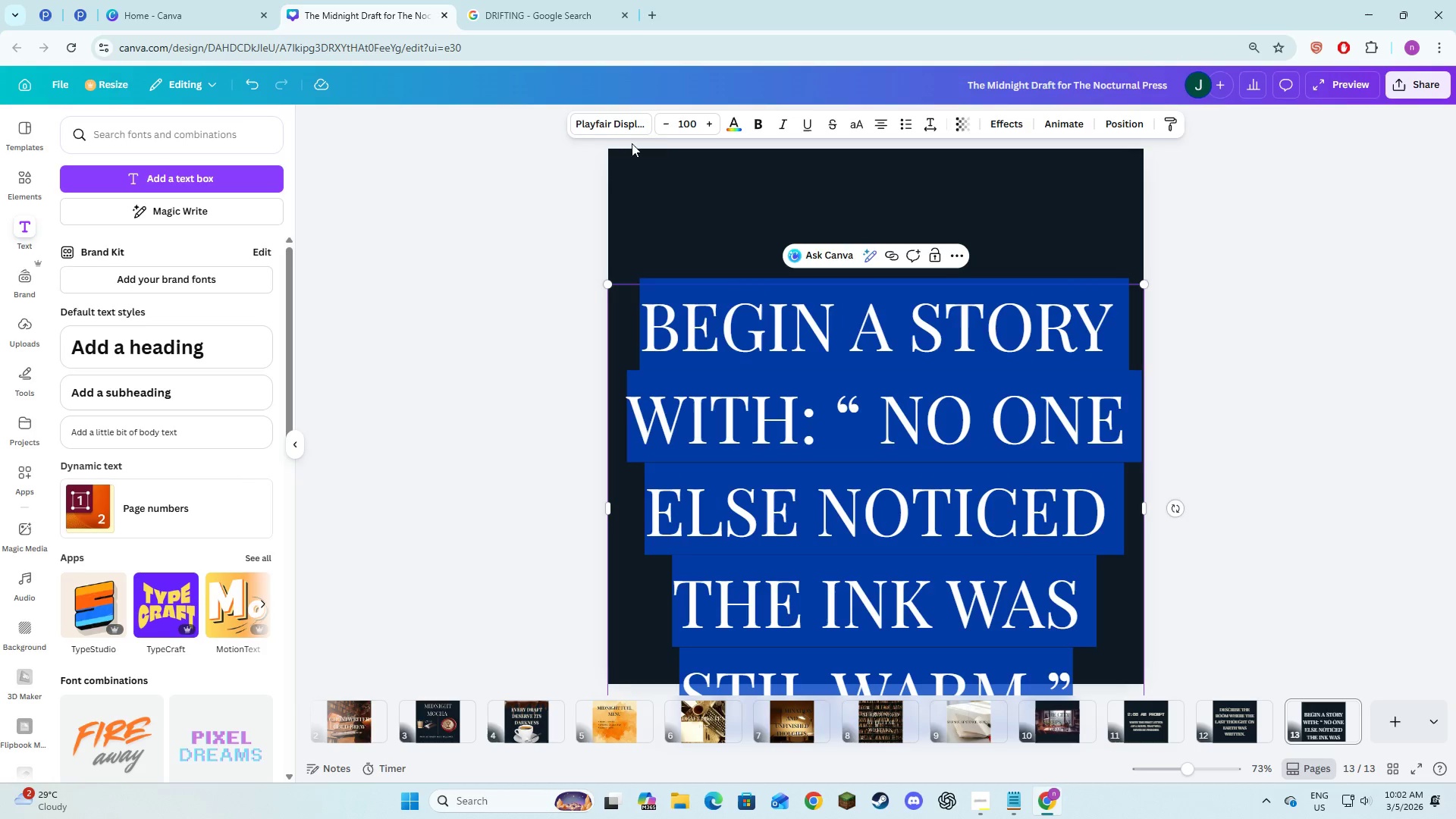 
left_click([695, 125])
 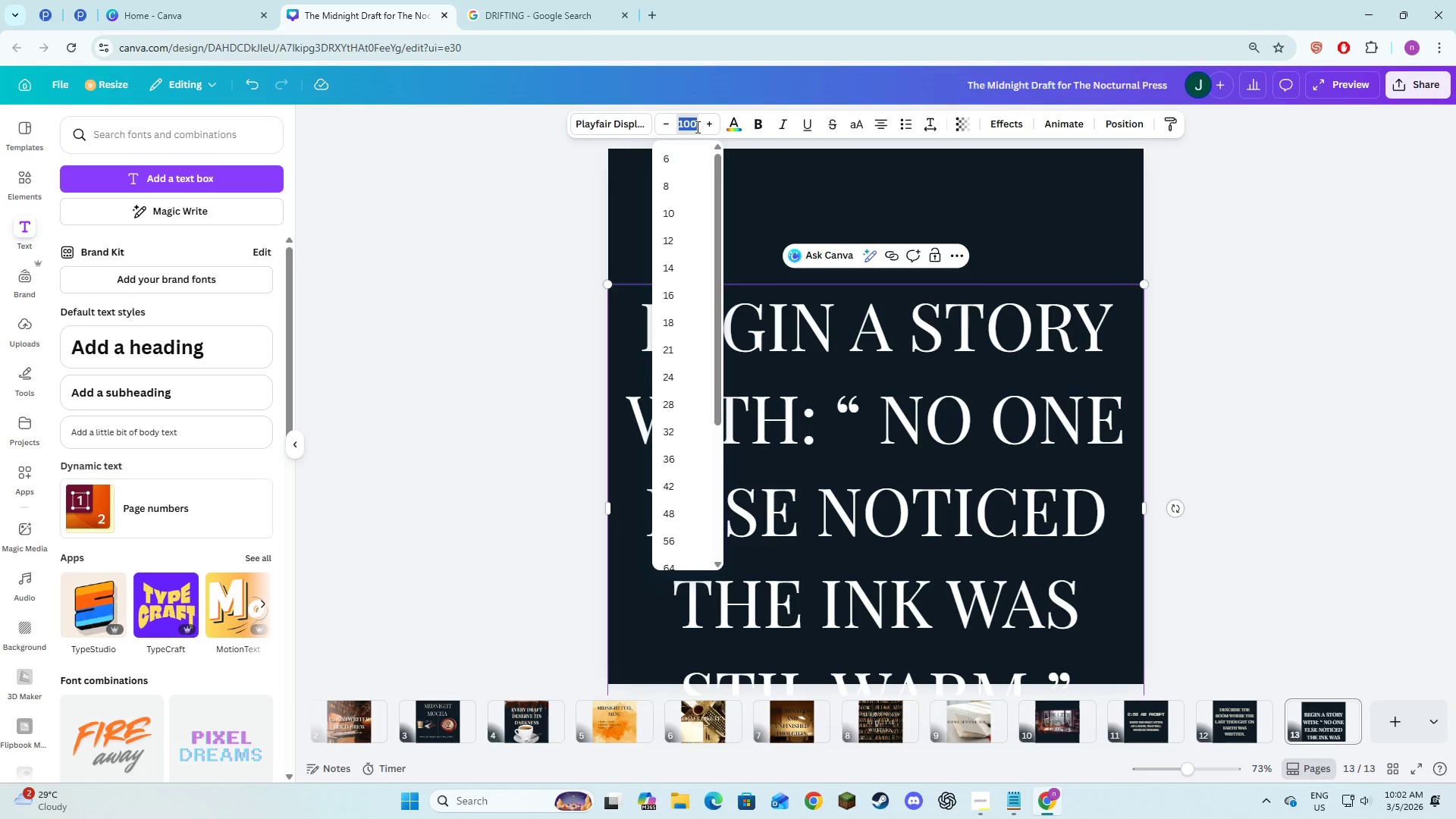 
key(Numpad5)
 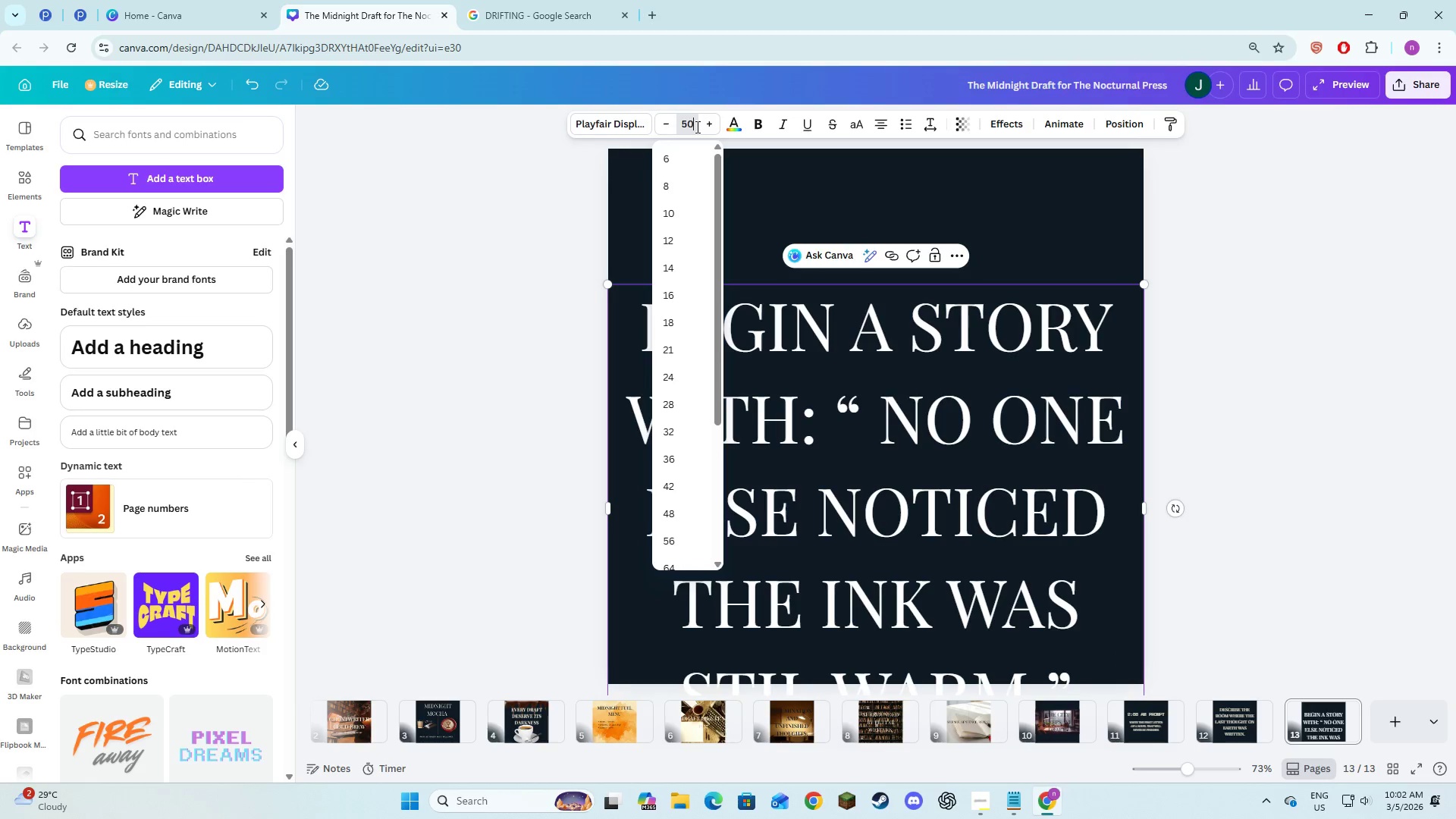 
key(Numpad0)
 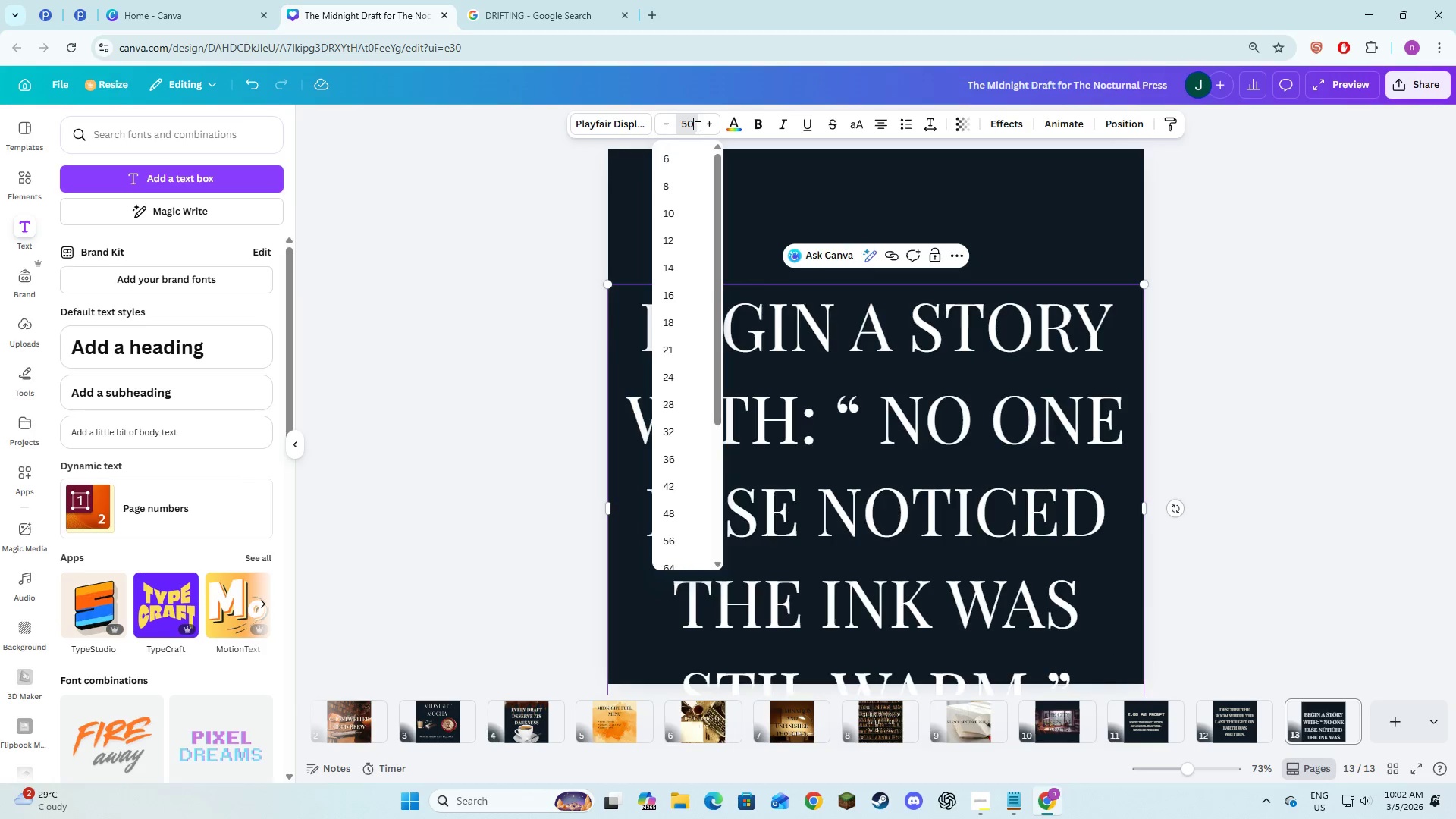 
key(NumpadEnter)
 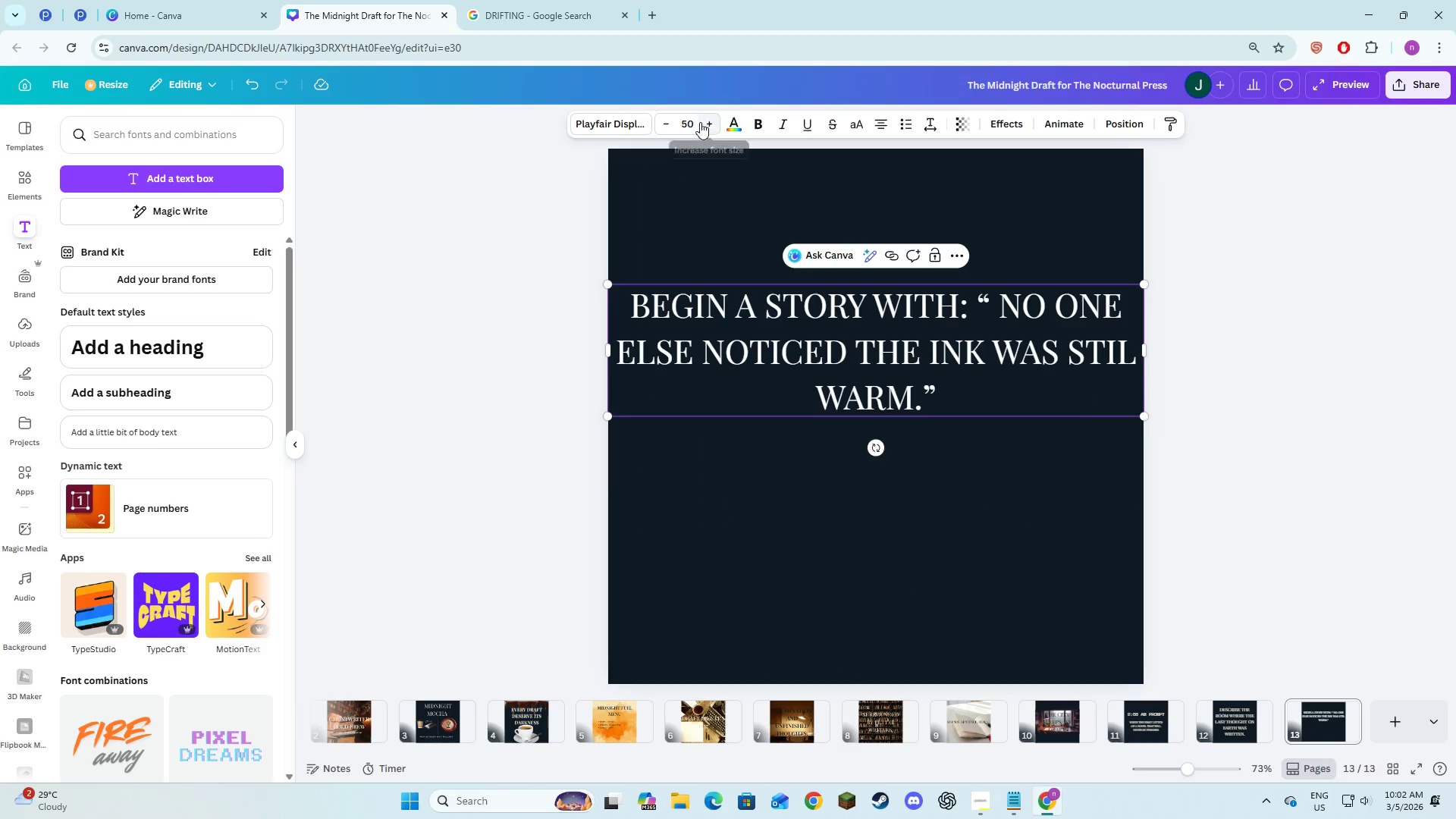 
double_click([689, 124])
 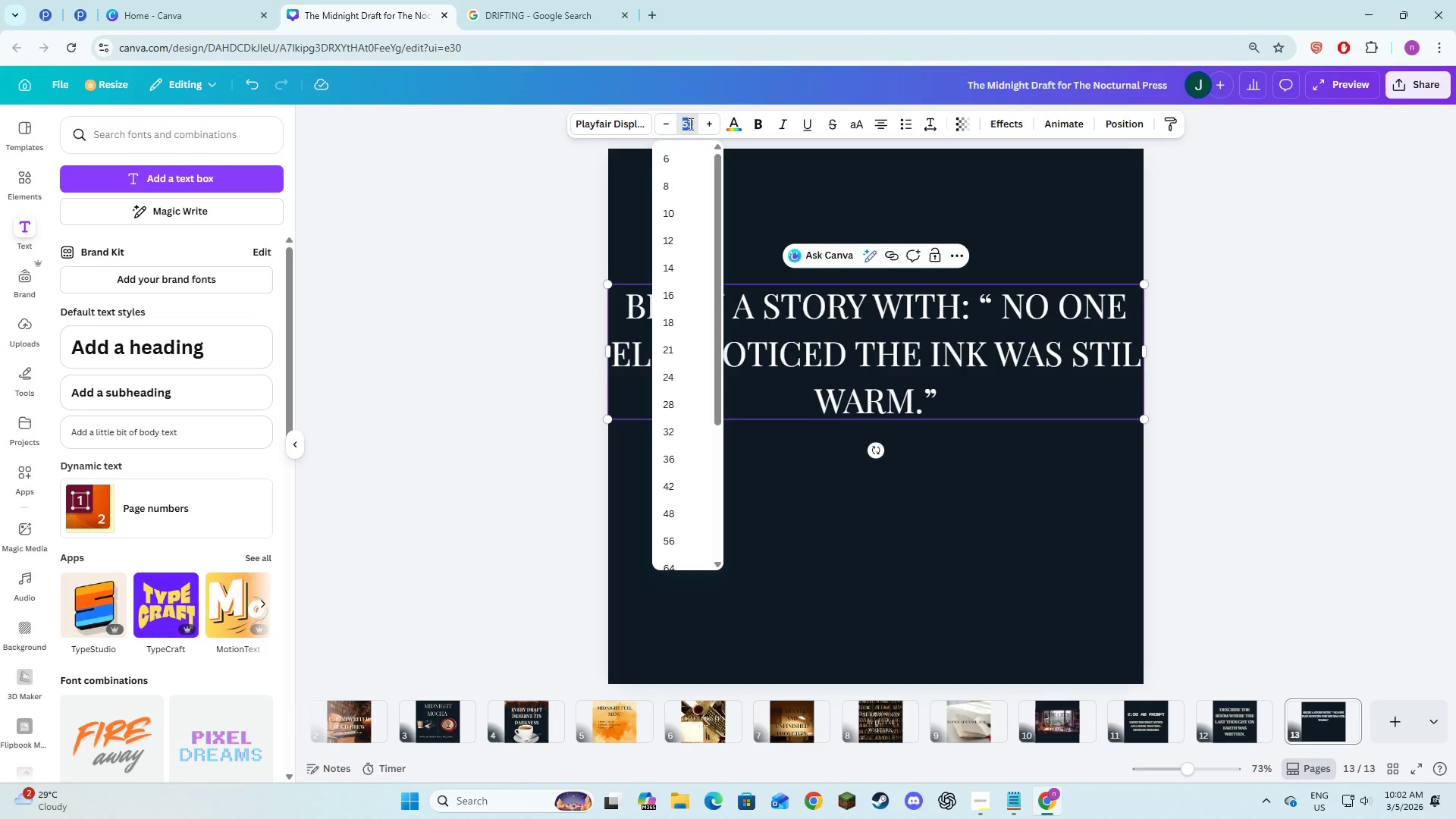 
key(Numpad8)
 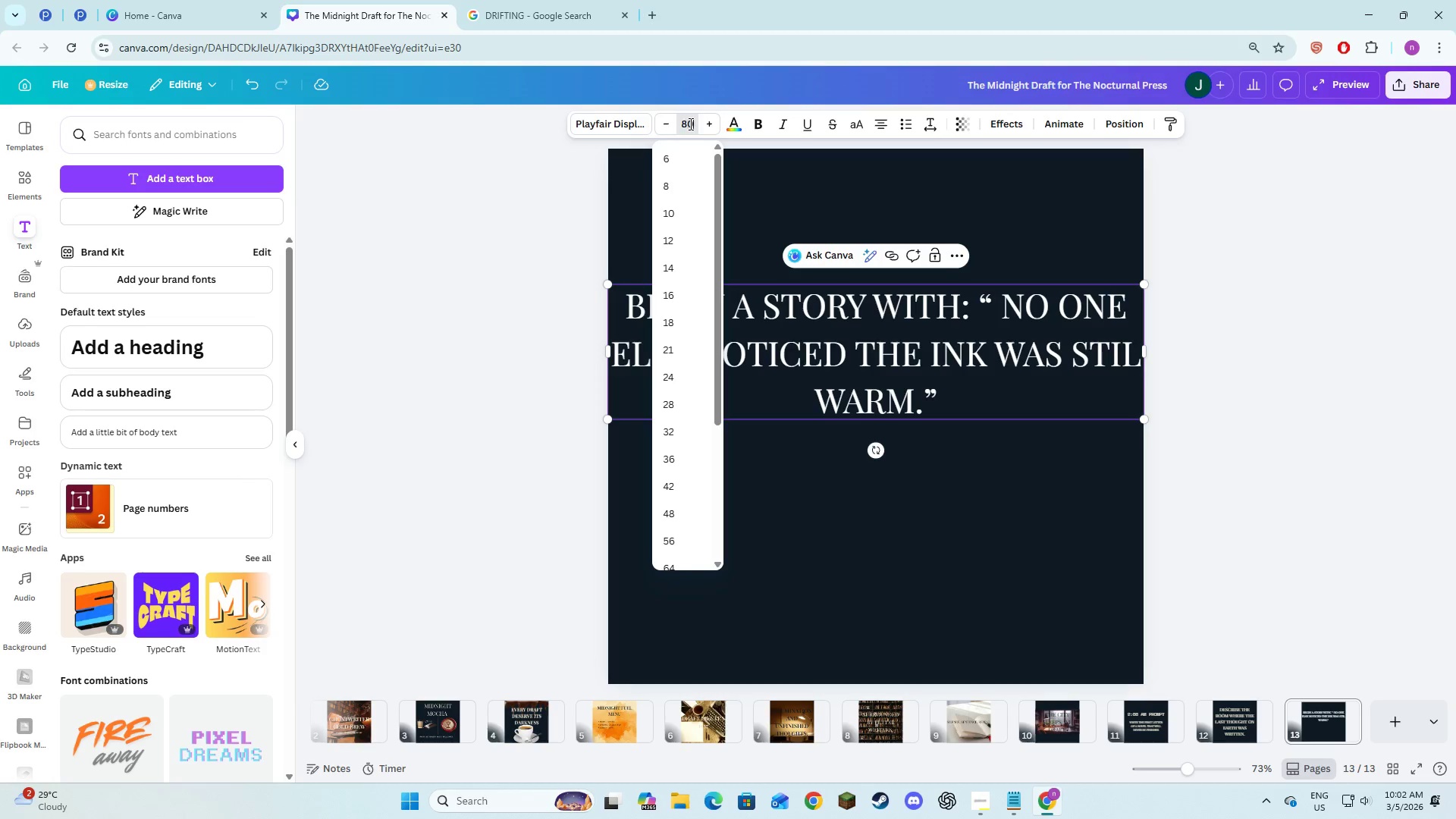 
key(Numpad0)
 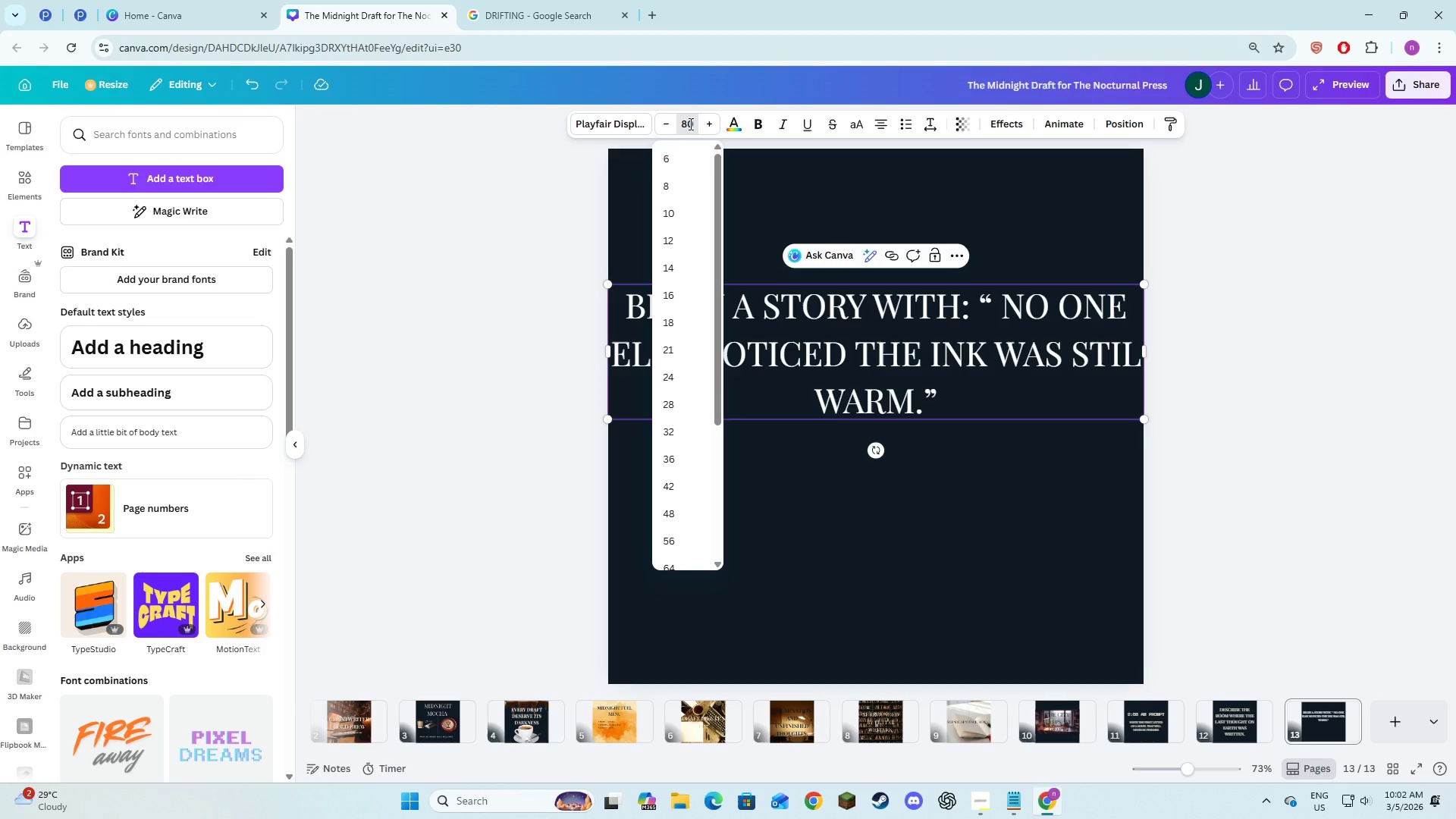 
key(NumpadEnter)
 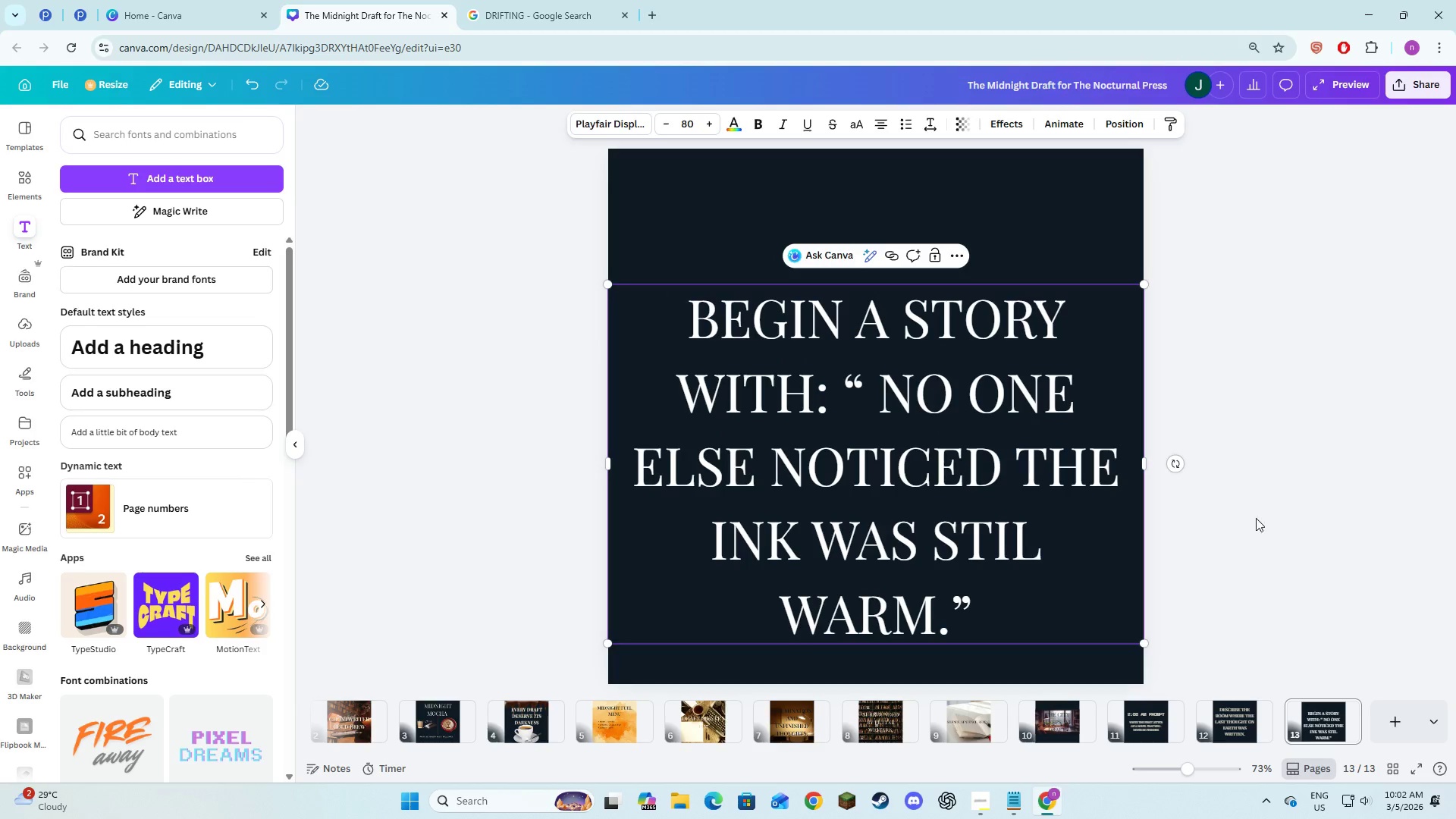 
double_click([1025, 548])
 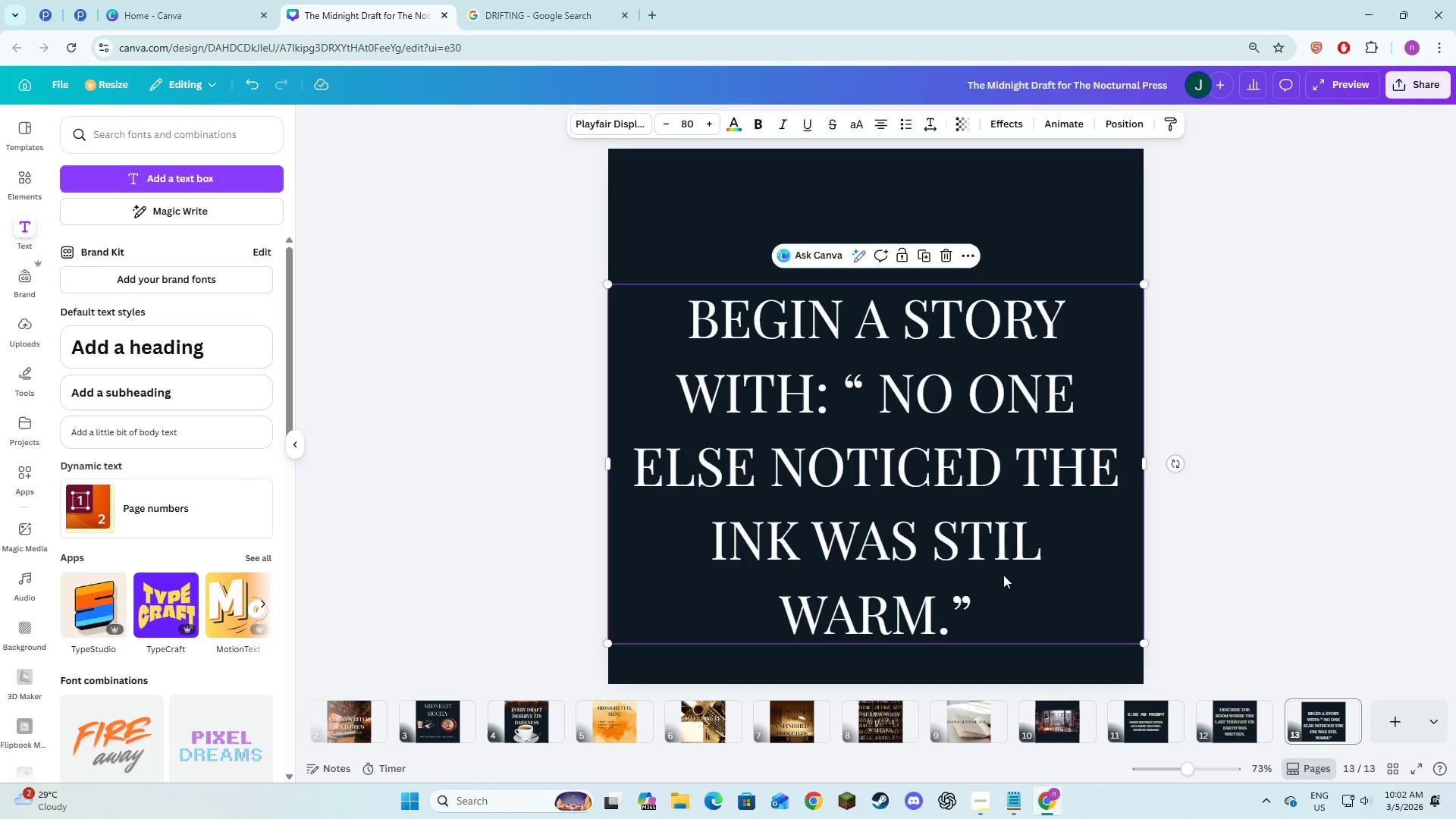 
left_click_drag(start_coordinate=[1003, 575], to_coordinate=[1003, 532])
 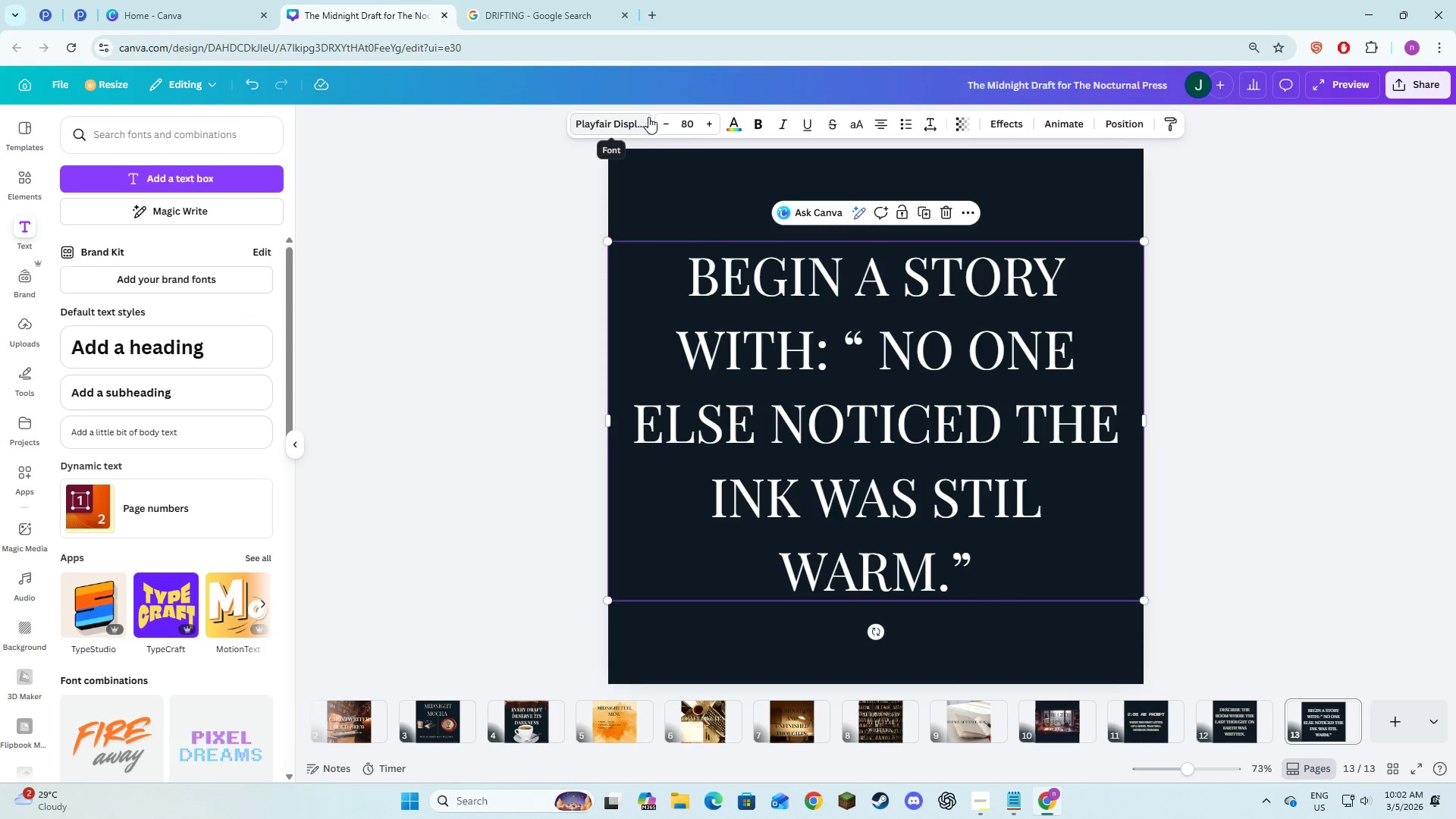 
double_click([663, 122])
 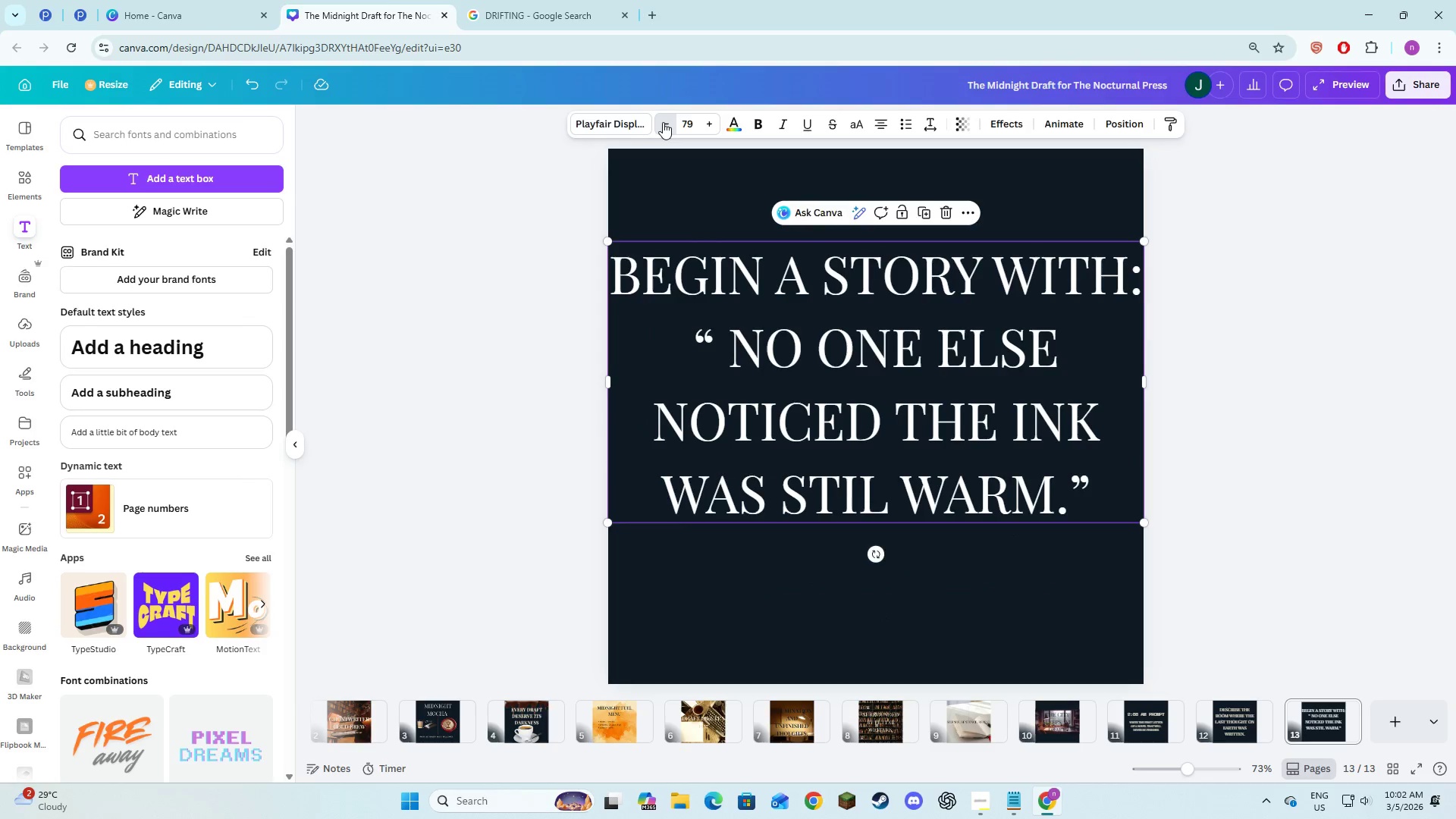 
triple_click([663, 122])
 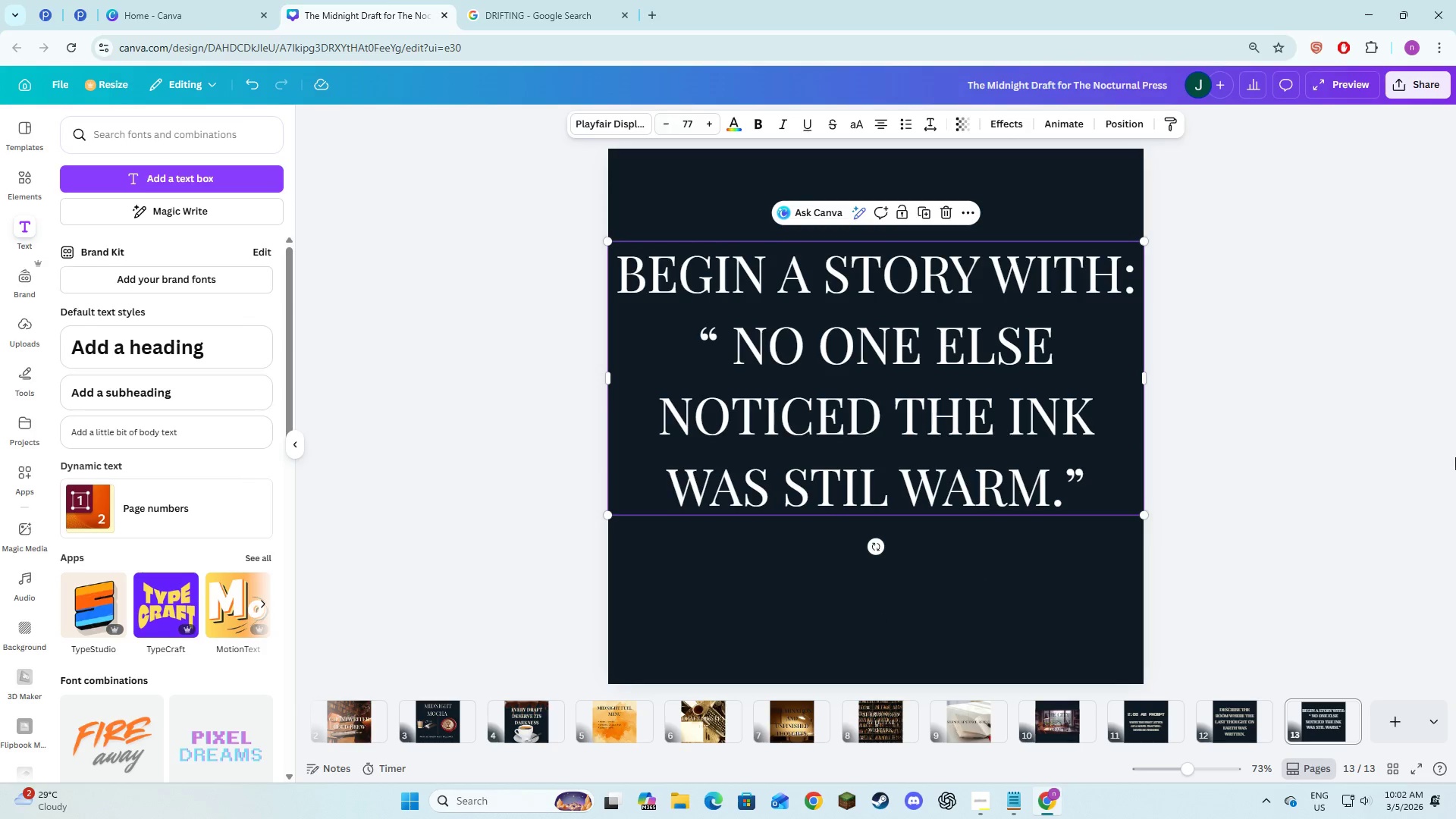 
left_click([1455, 460])
 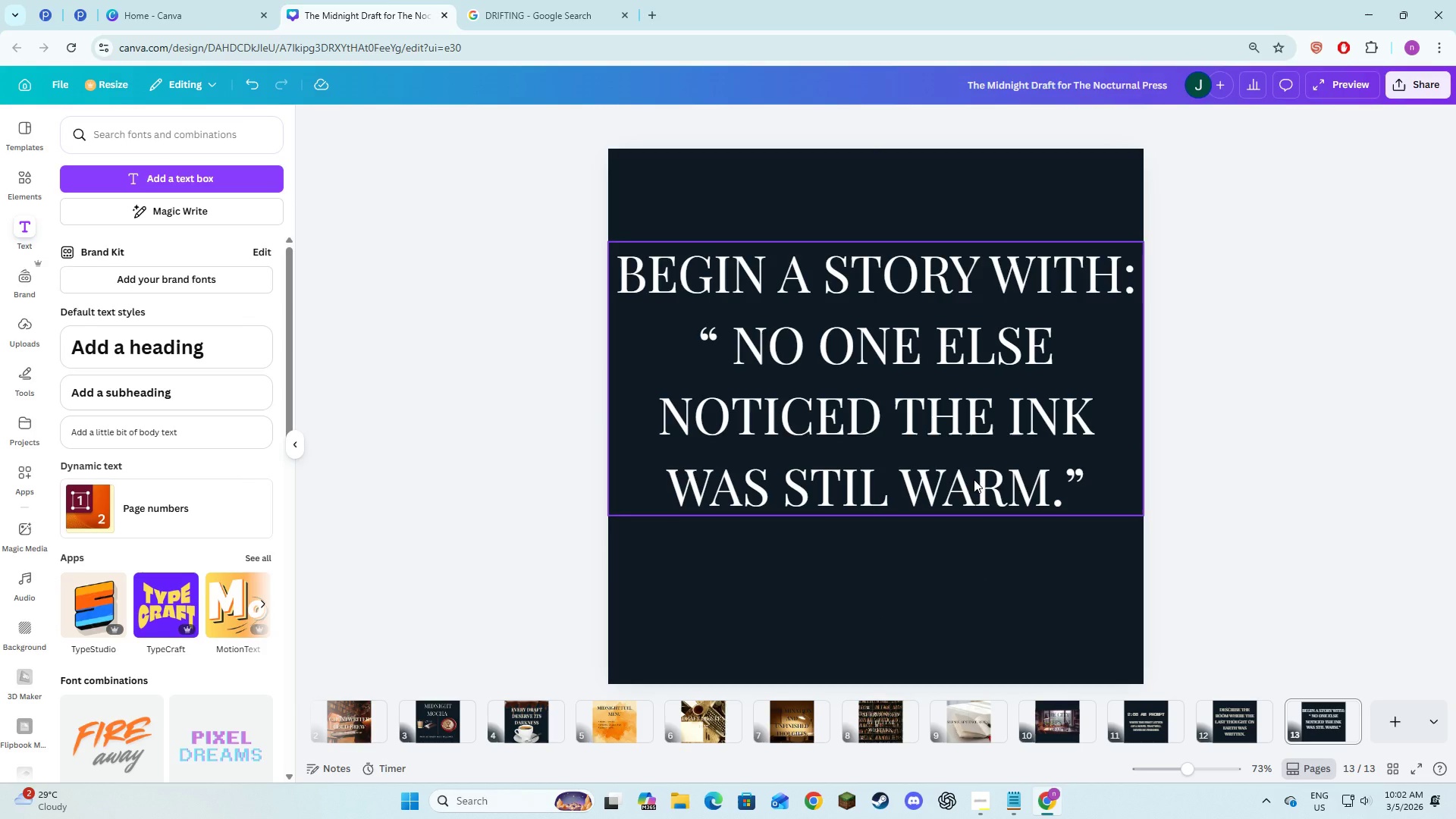 
left_click_drag(start_coordinate=[974, 479], to_coordinate=[977, 517])
 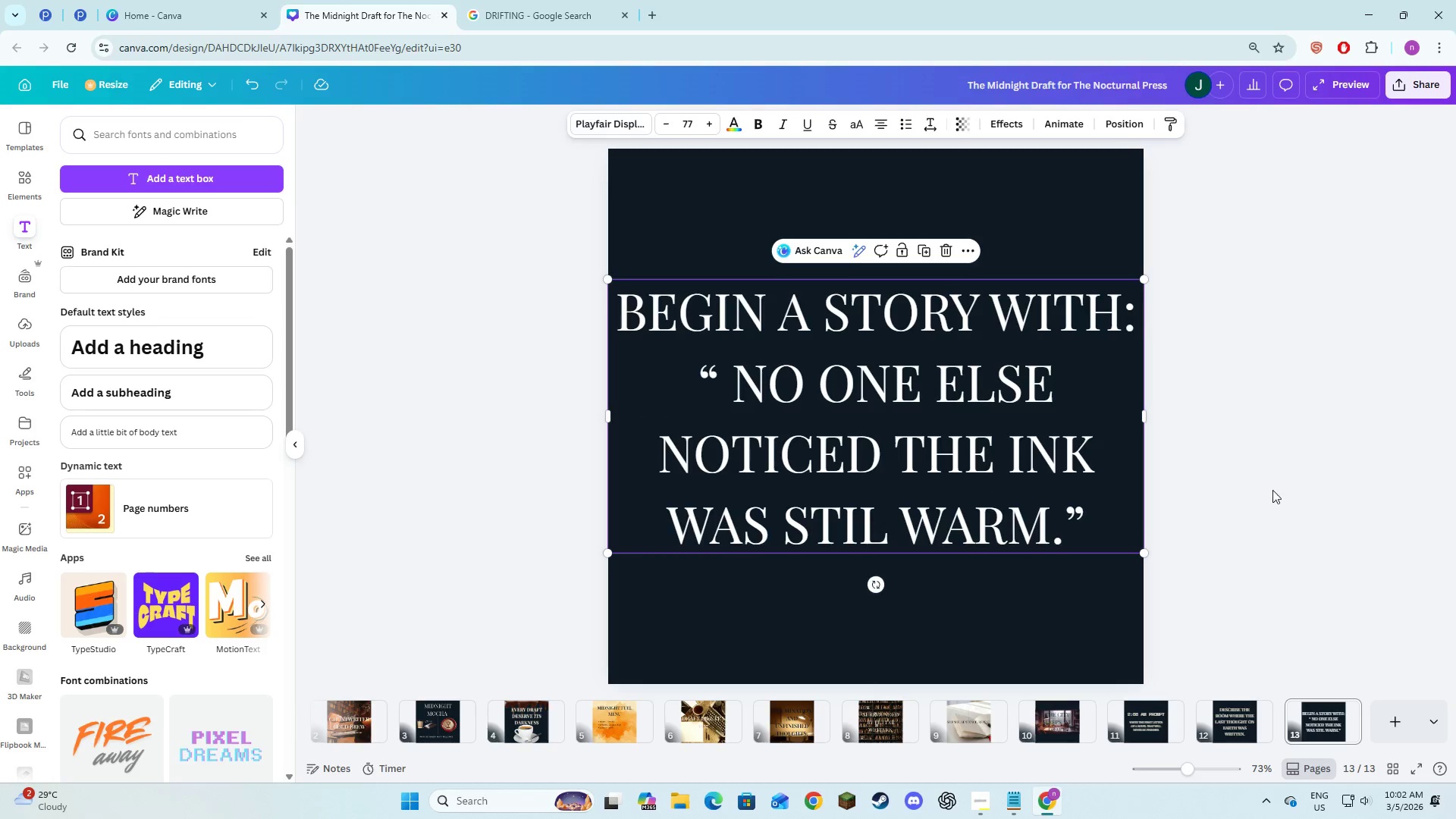 
left_click([1272, 490])
 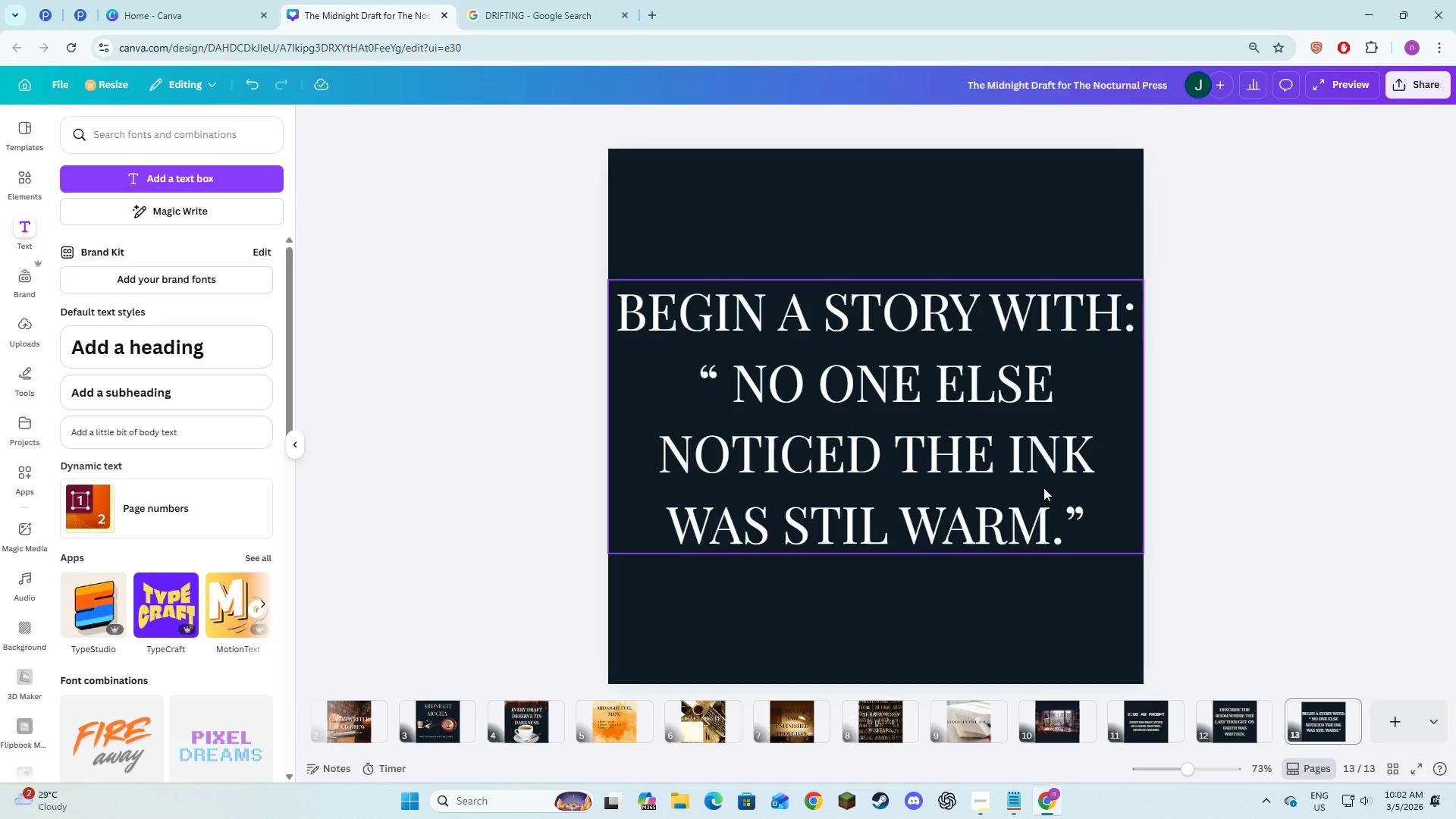 
left_click([1371, 531])
 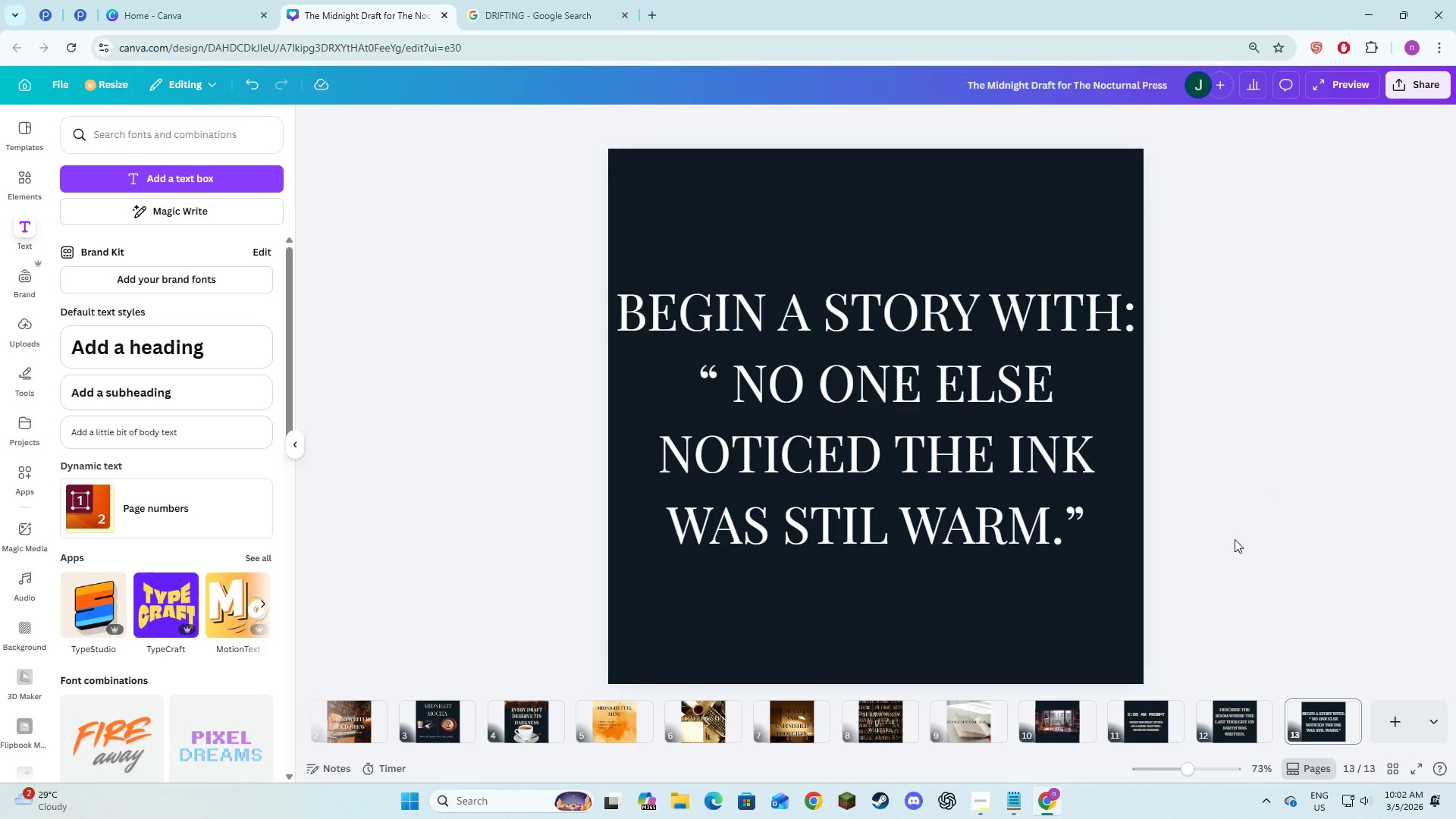 
left_click([980, 435])
 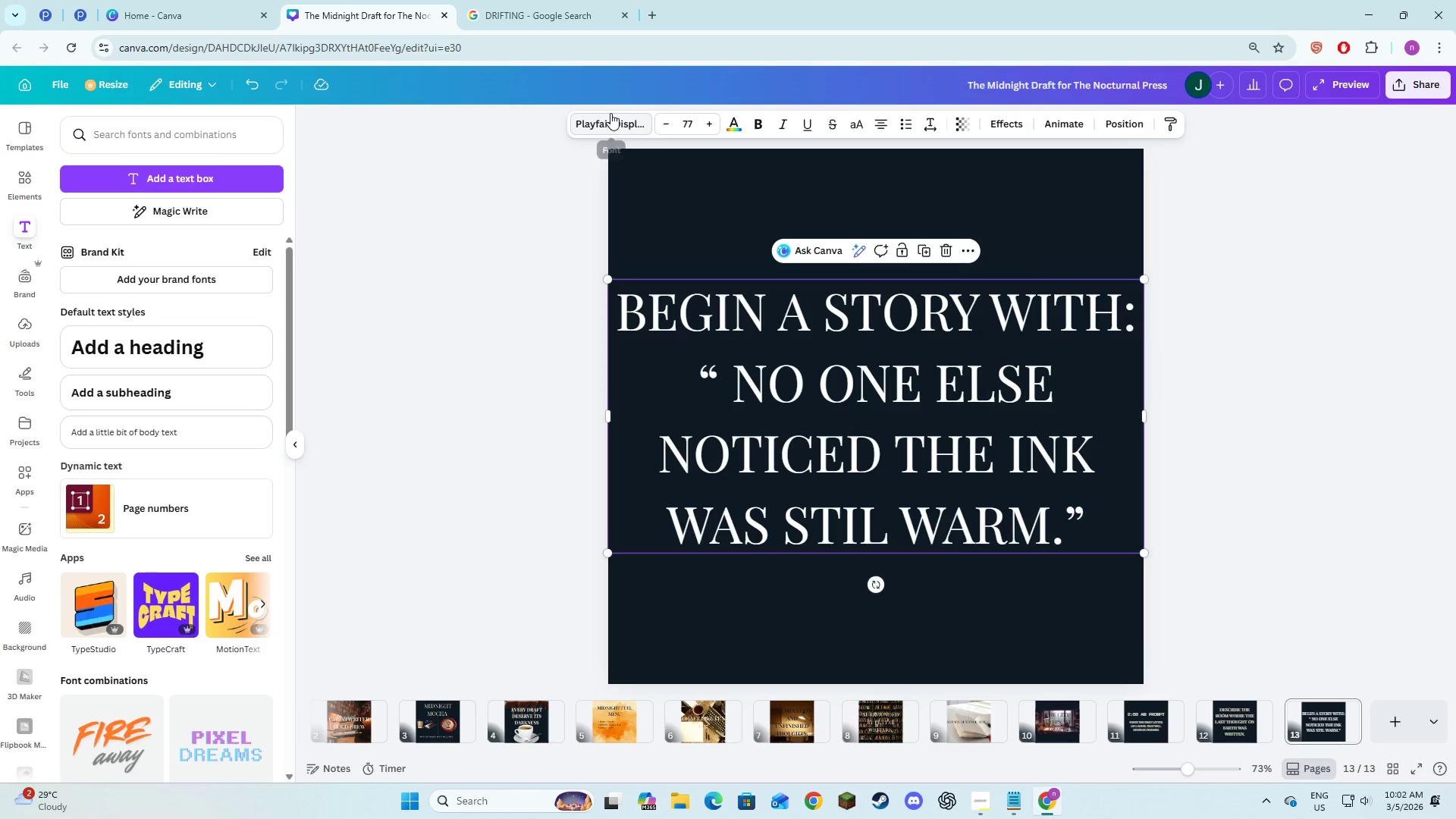 
left_click([609, 115])
 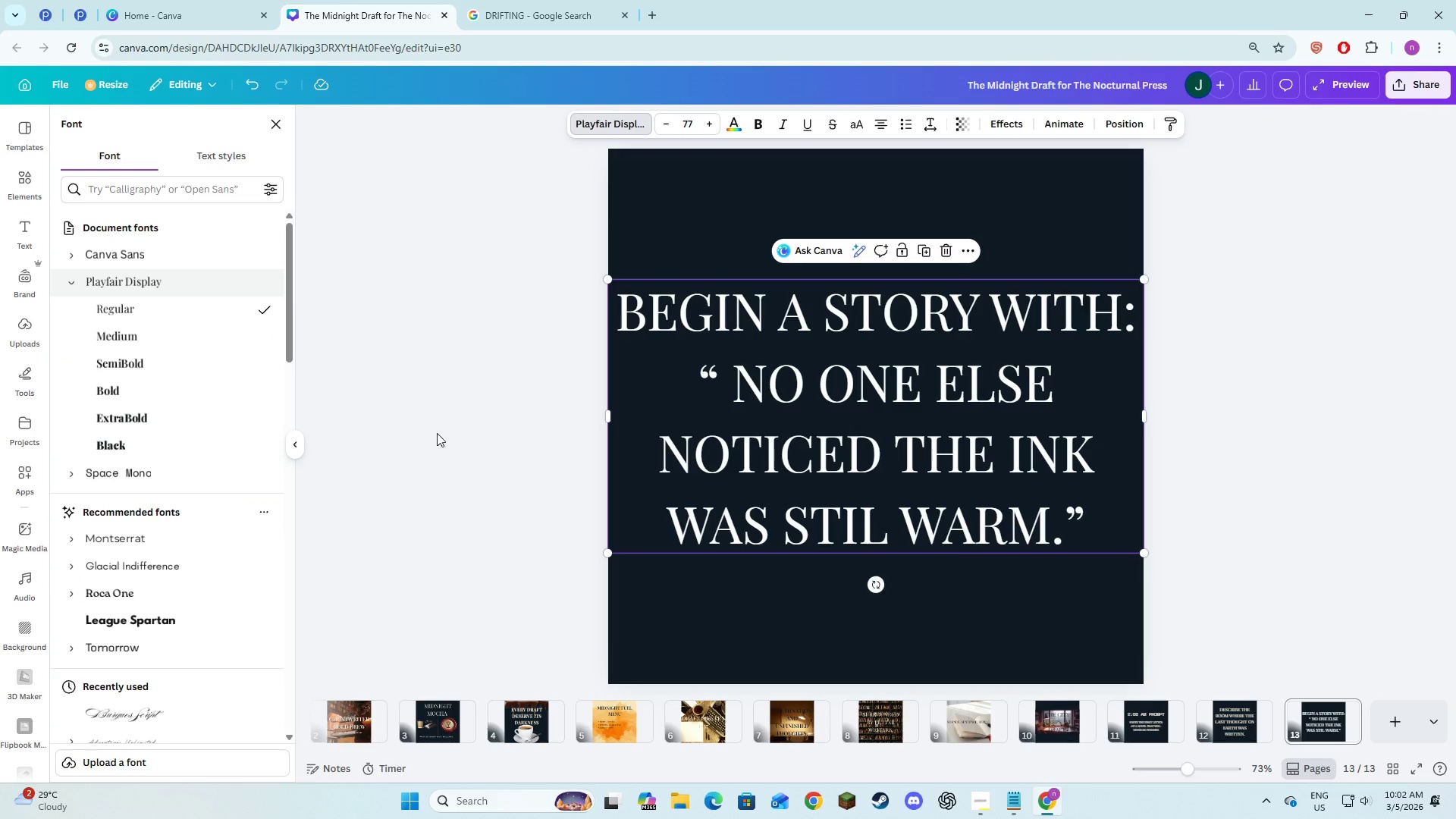 
left_click([131, 368])
 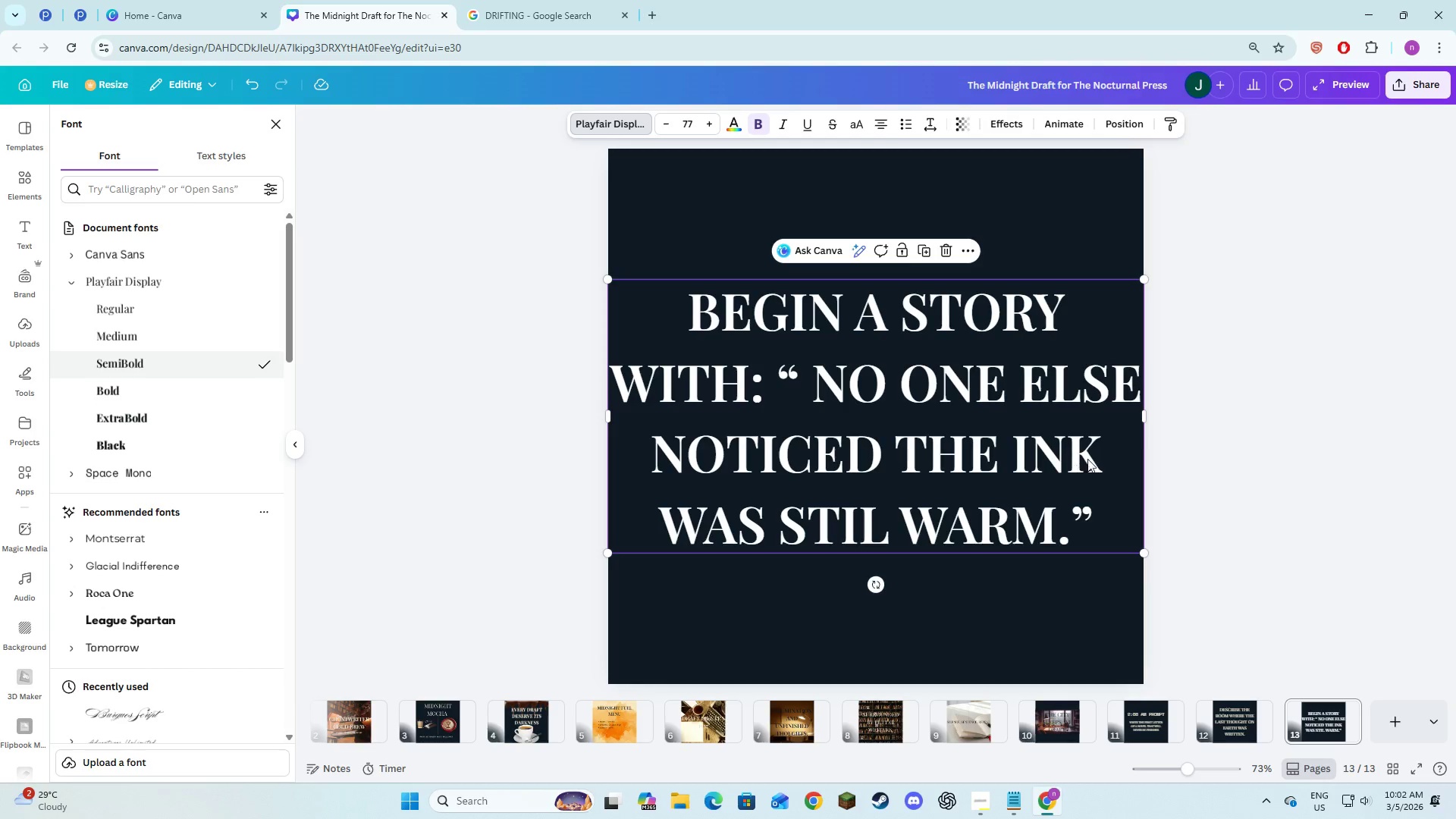 
left_click([1194, 436])
 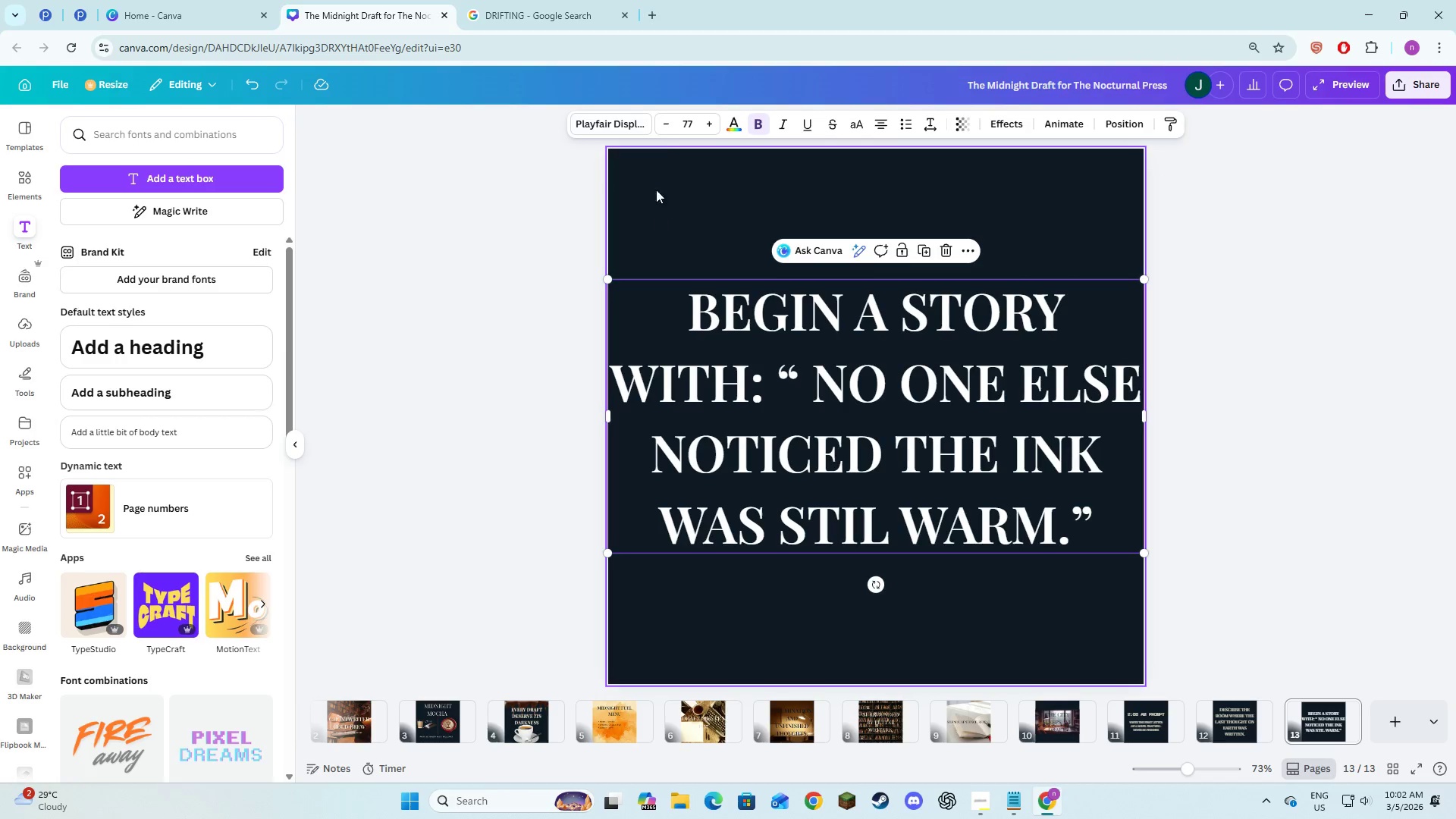 
left_click([661, 129])
 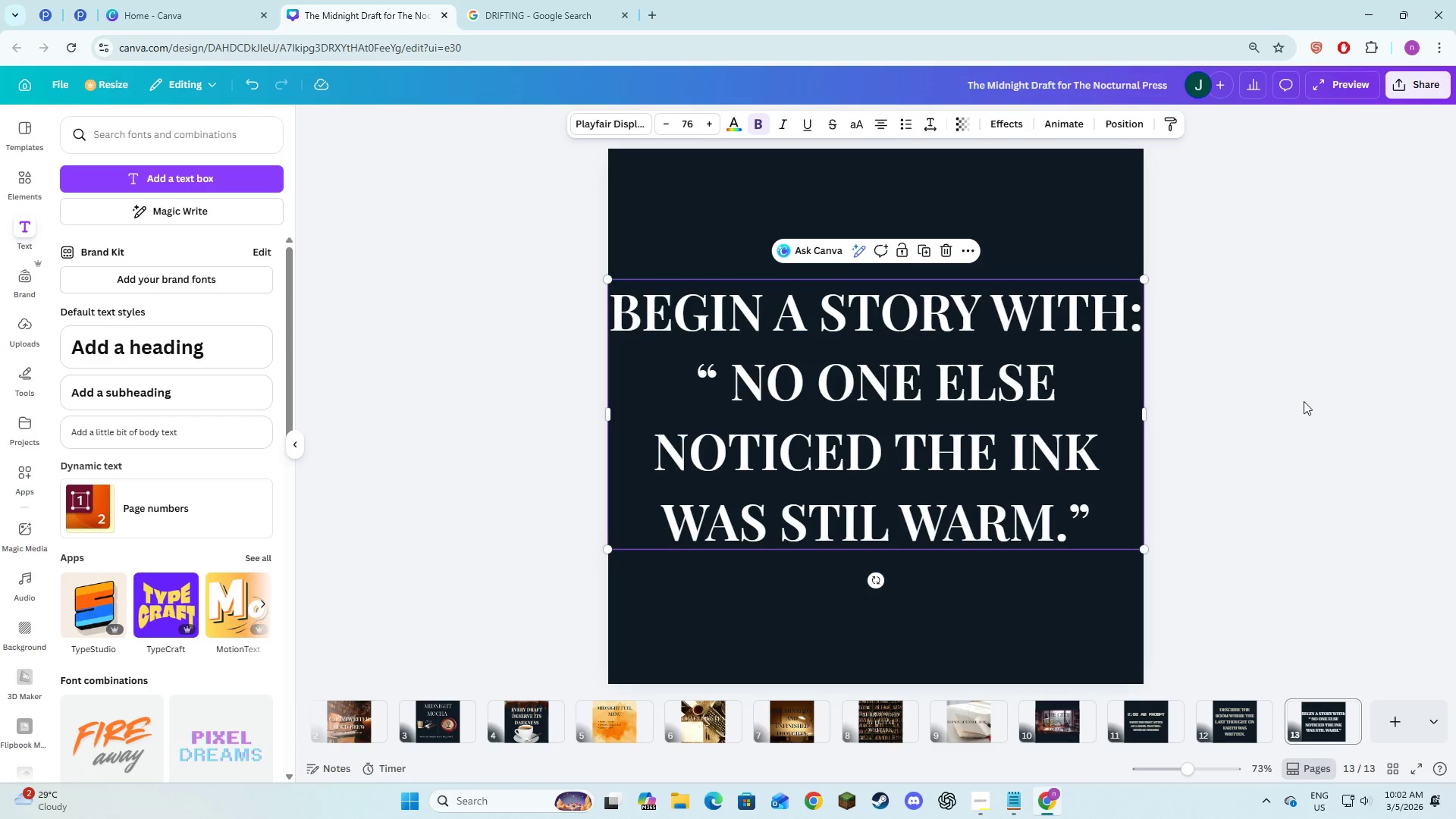 
left_click([660, 129])
 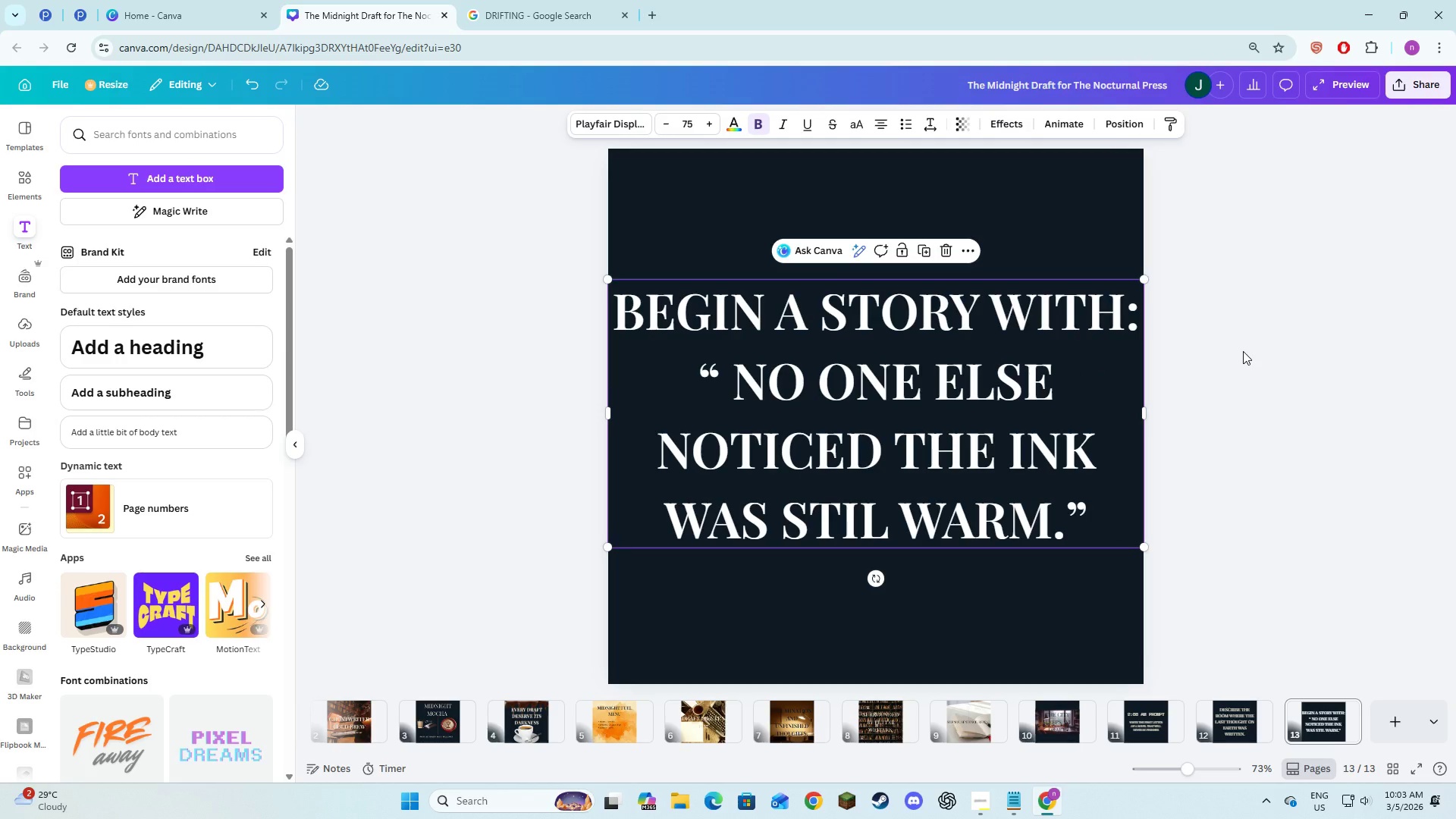 
left_click([1243, 351])
 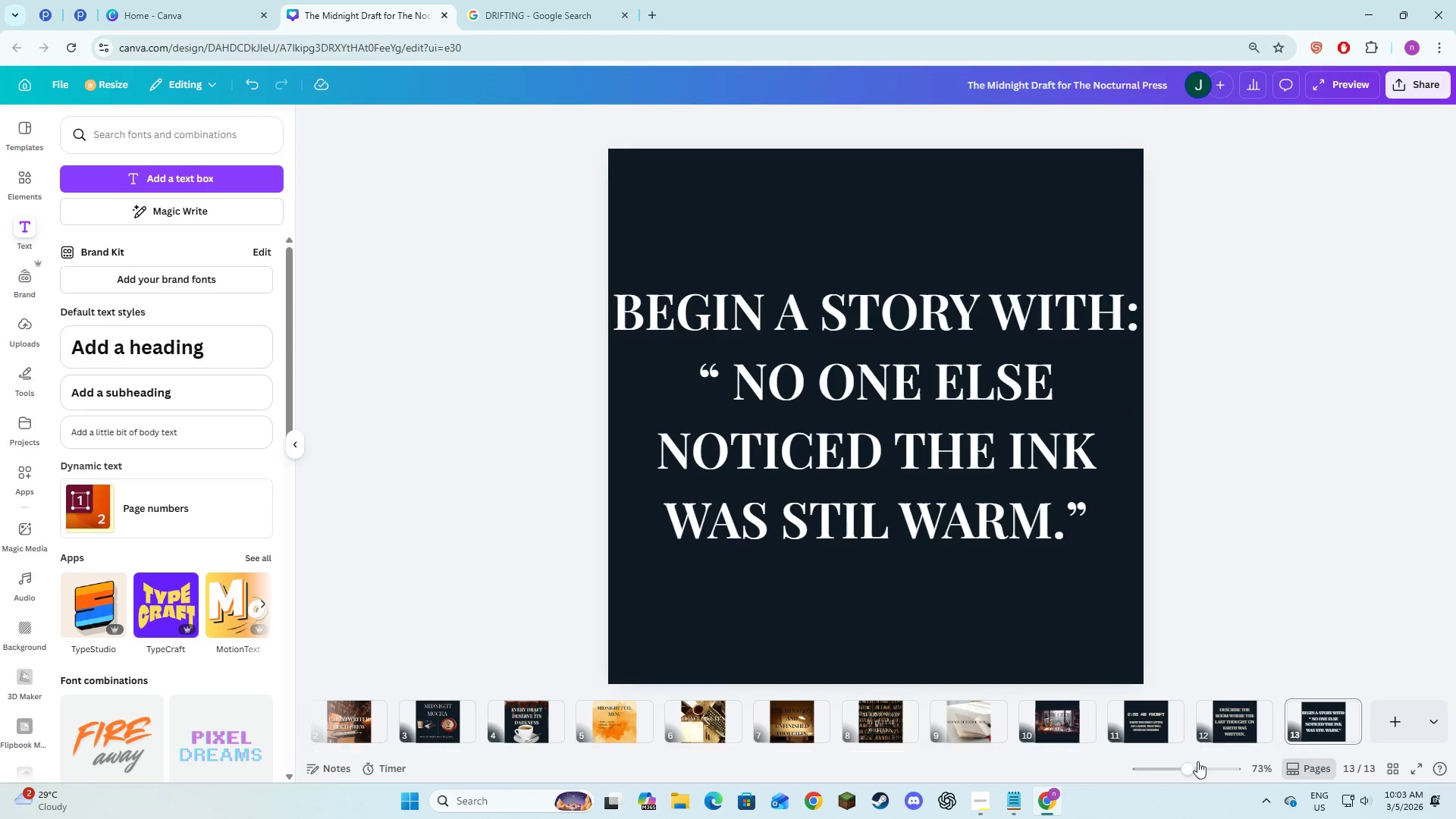 
left_click([1231, 735])
 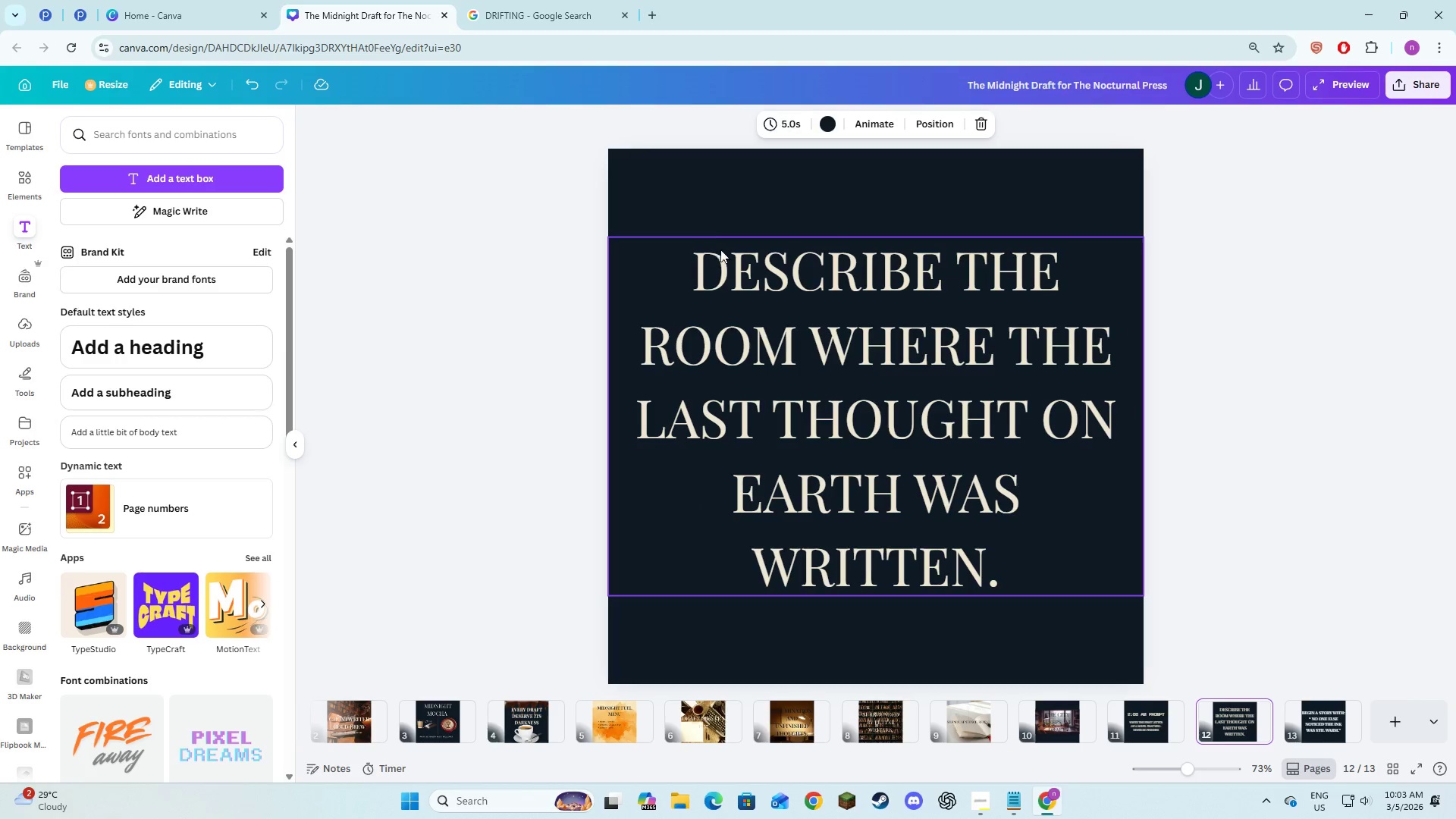 
left_click([865, 375])
 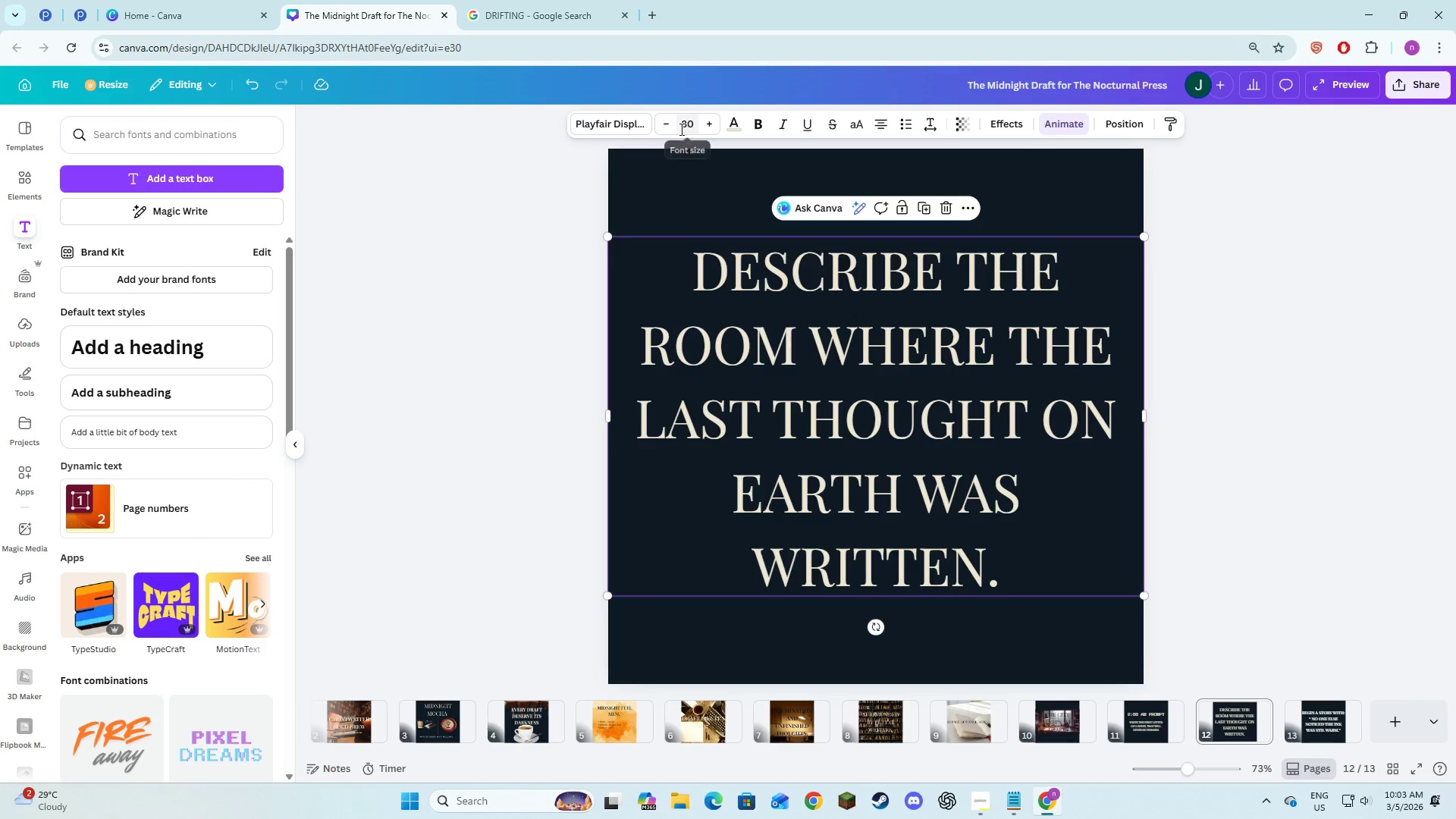 
left_click([634, 126])
 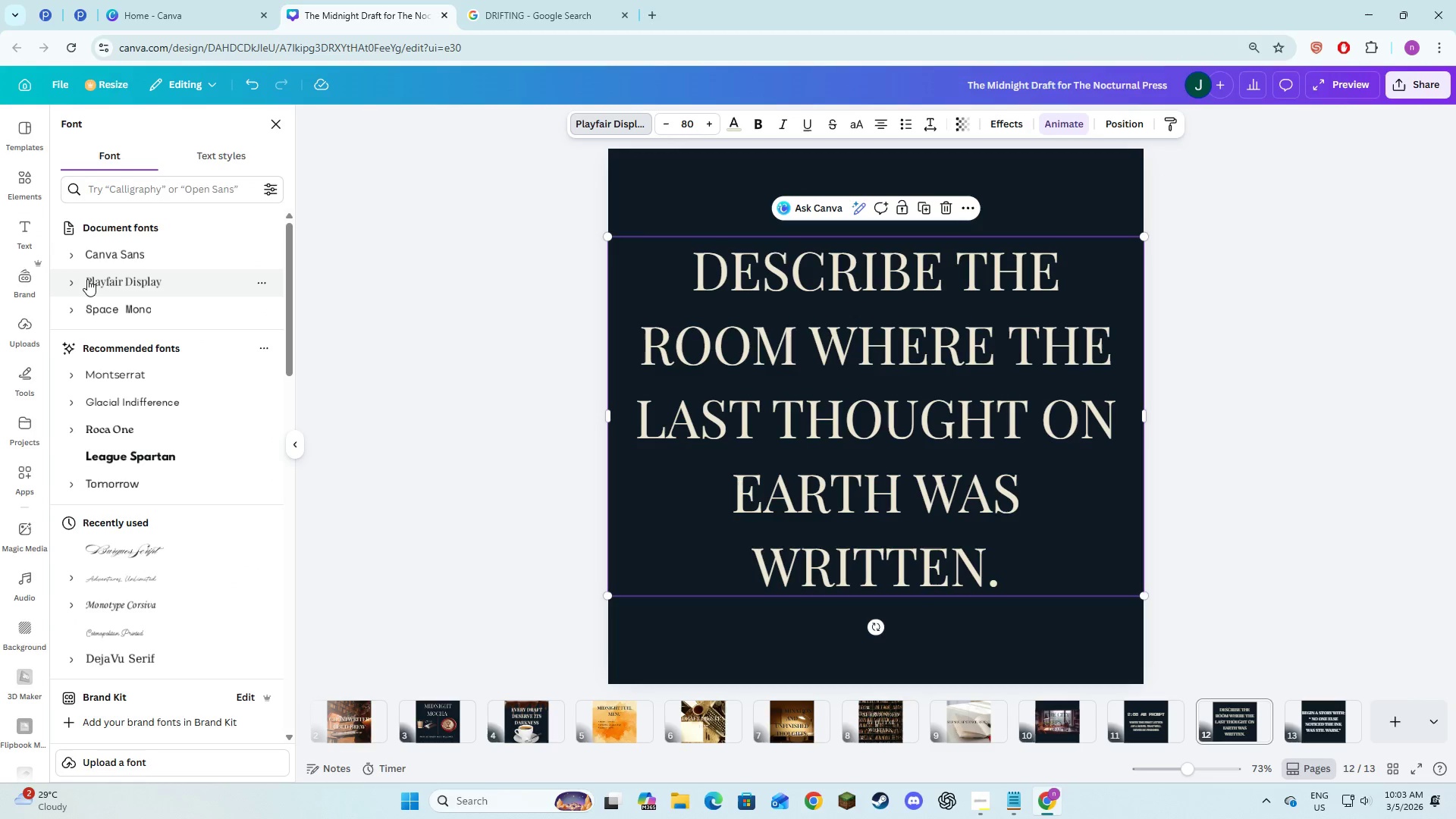 
left_click([78, 279])
 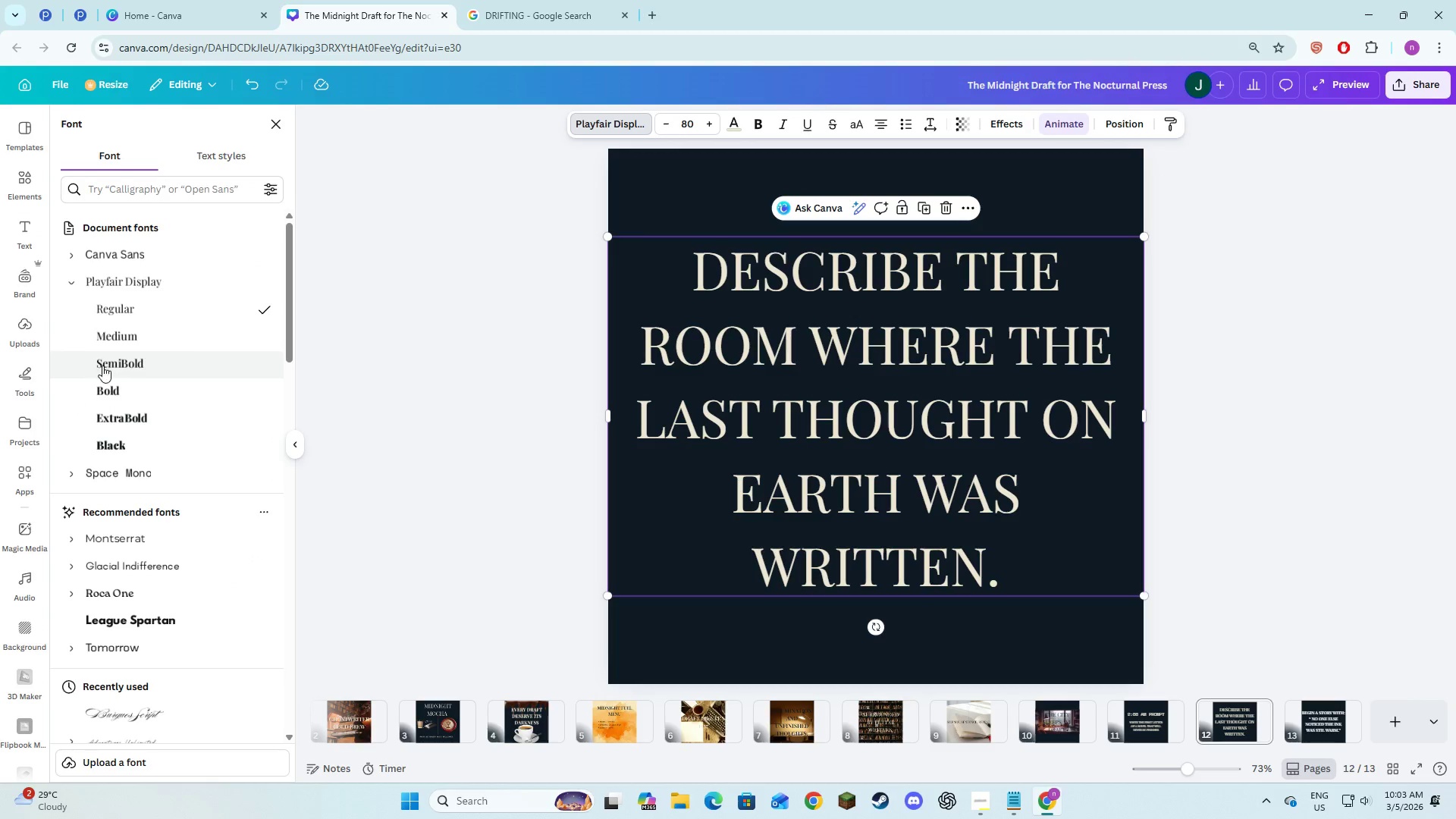 
left_click([105, 372])
 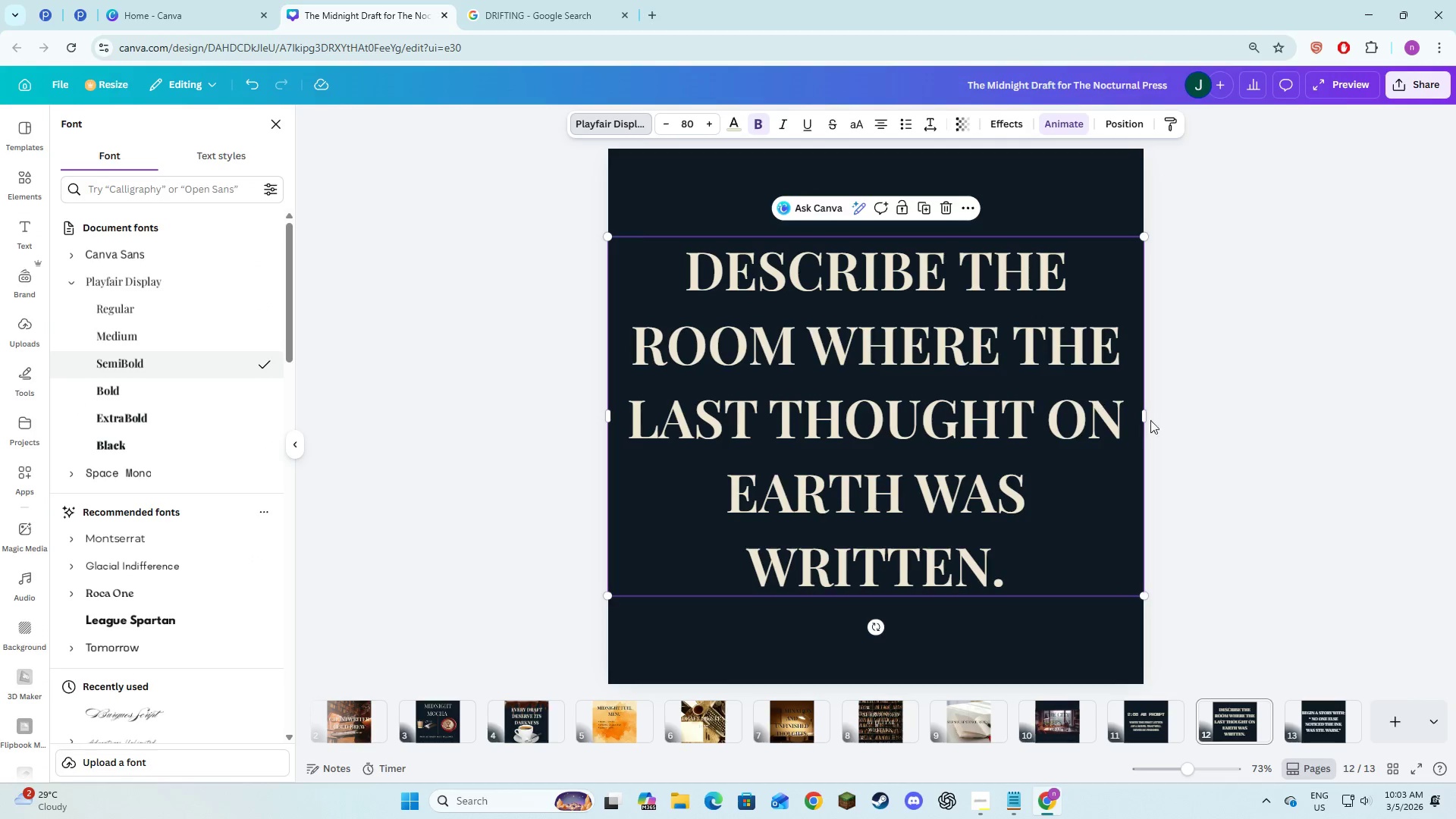 
left_click([1265, 434])
 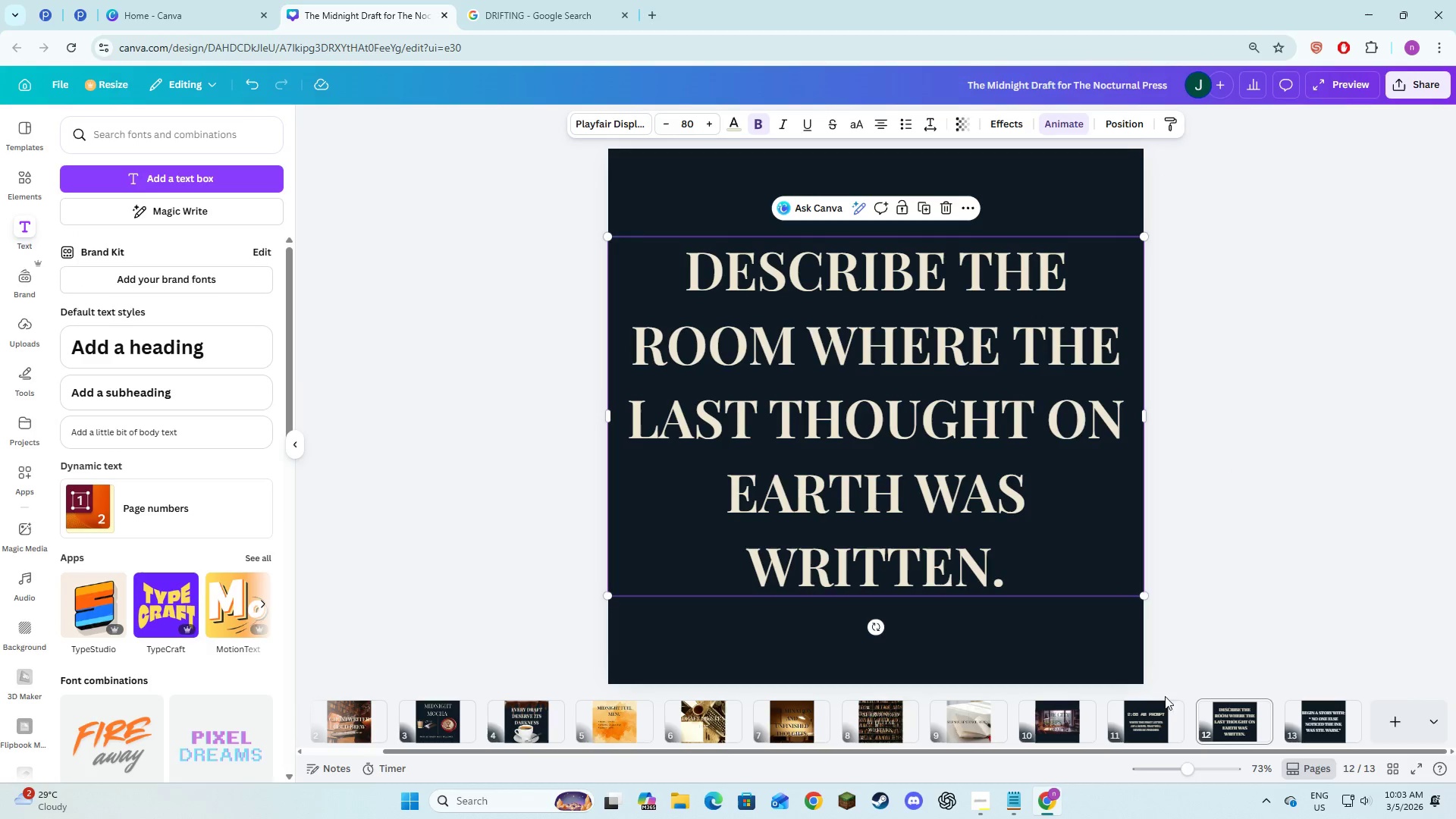 
left_click([1160, 719])
 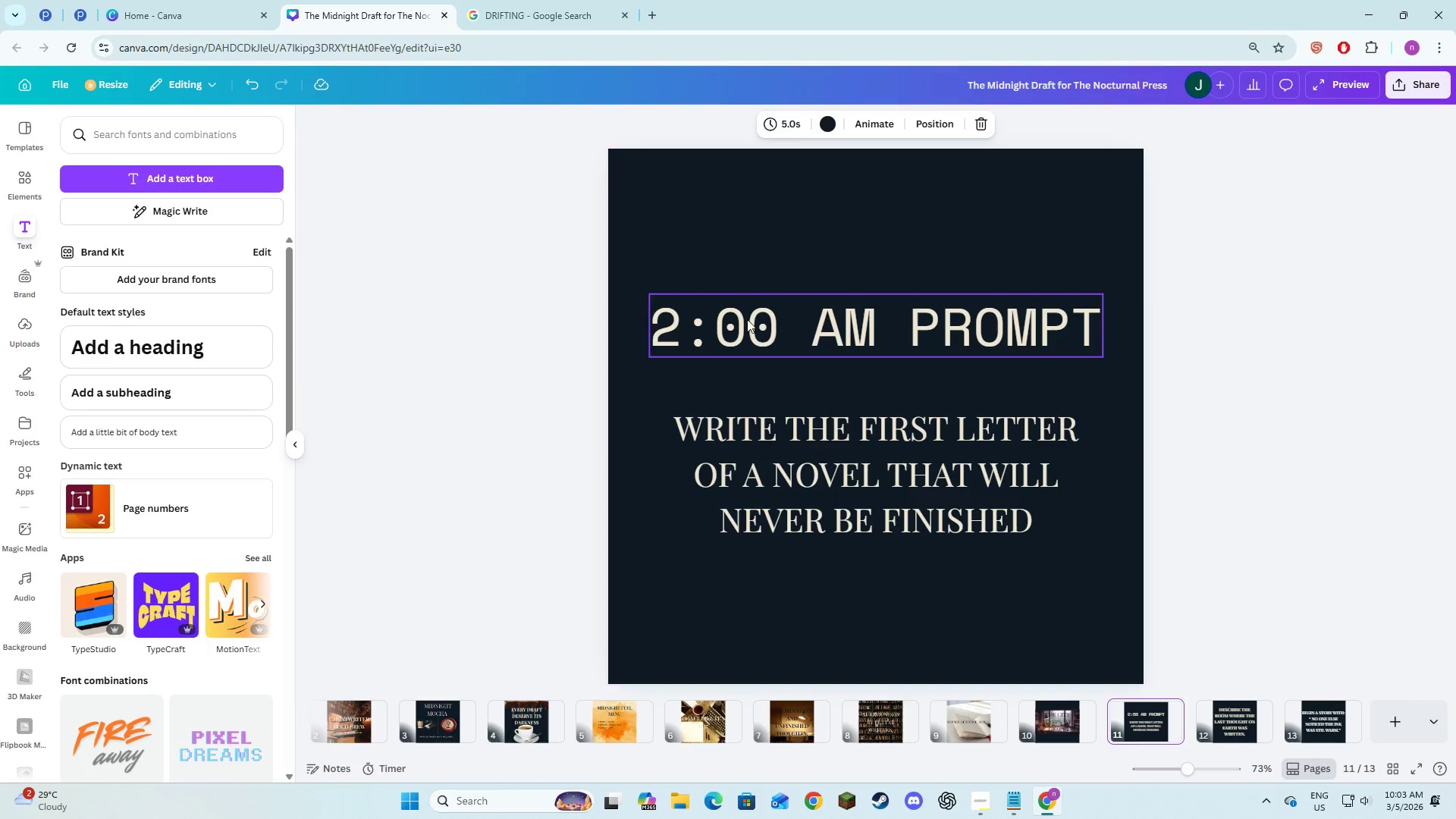 
hold_key(key=ShiftLeft, duration=1.26)
left_click([748, 319])
 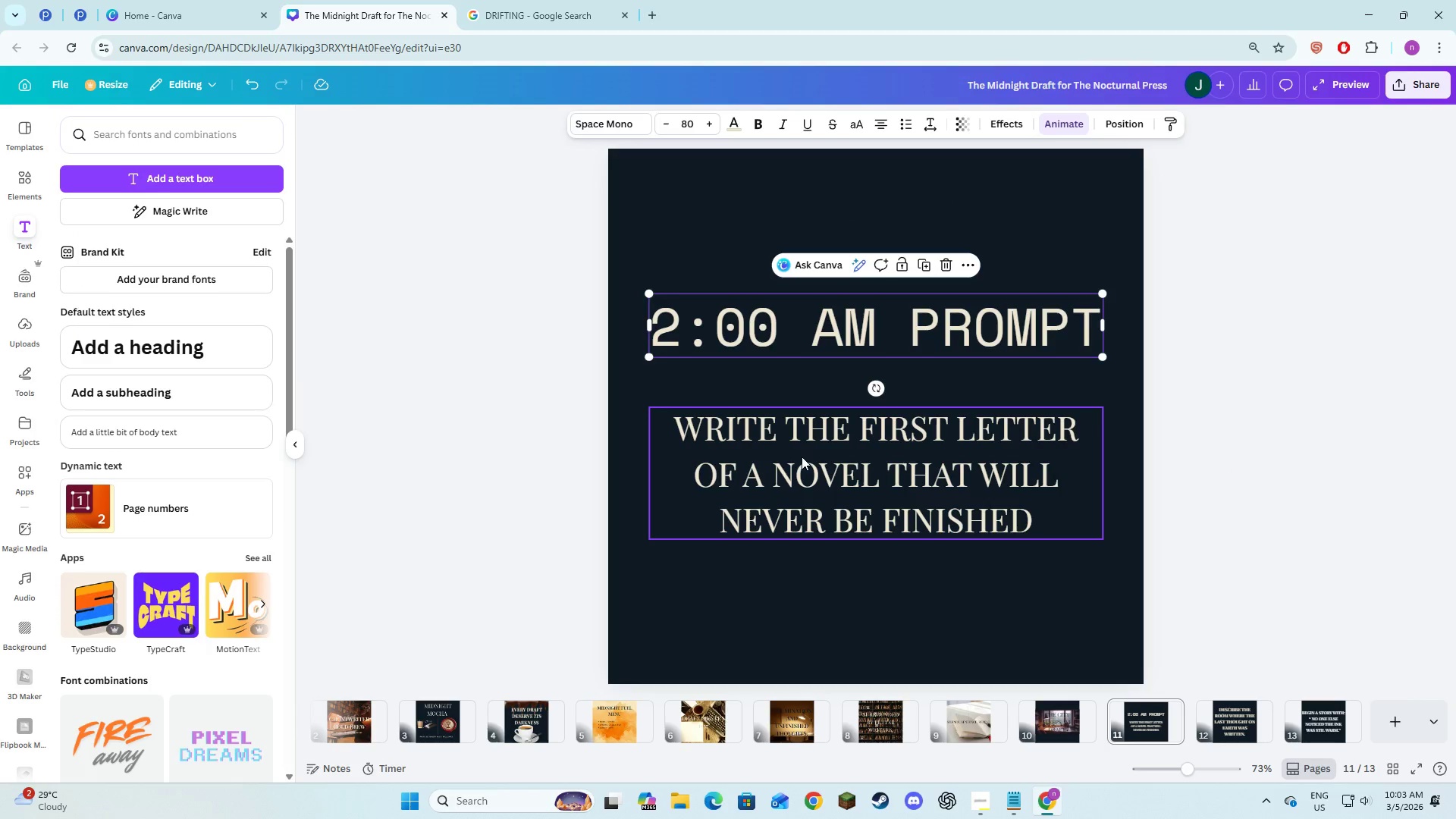 
left_click([802, 457])
 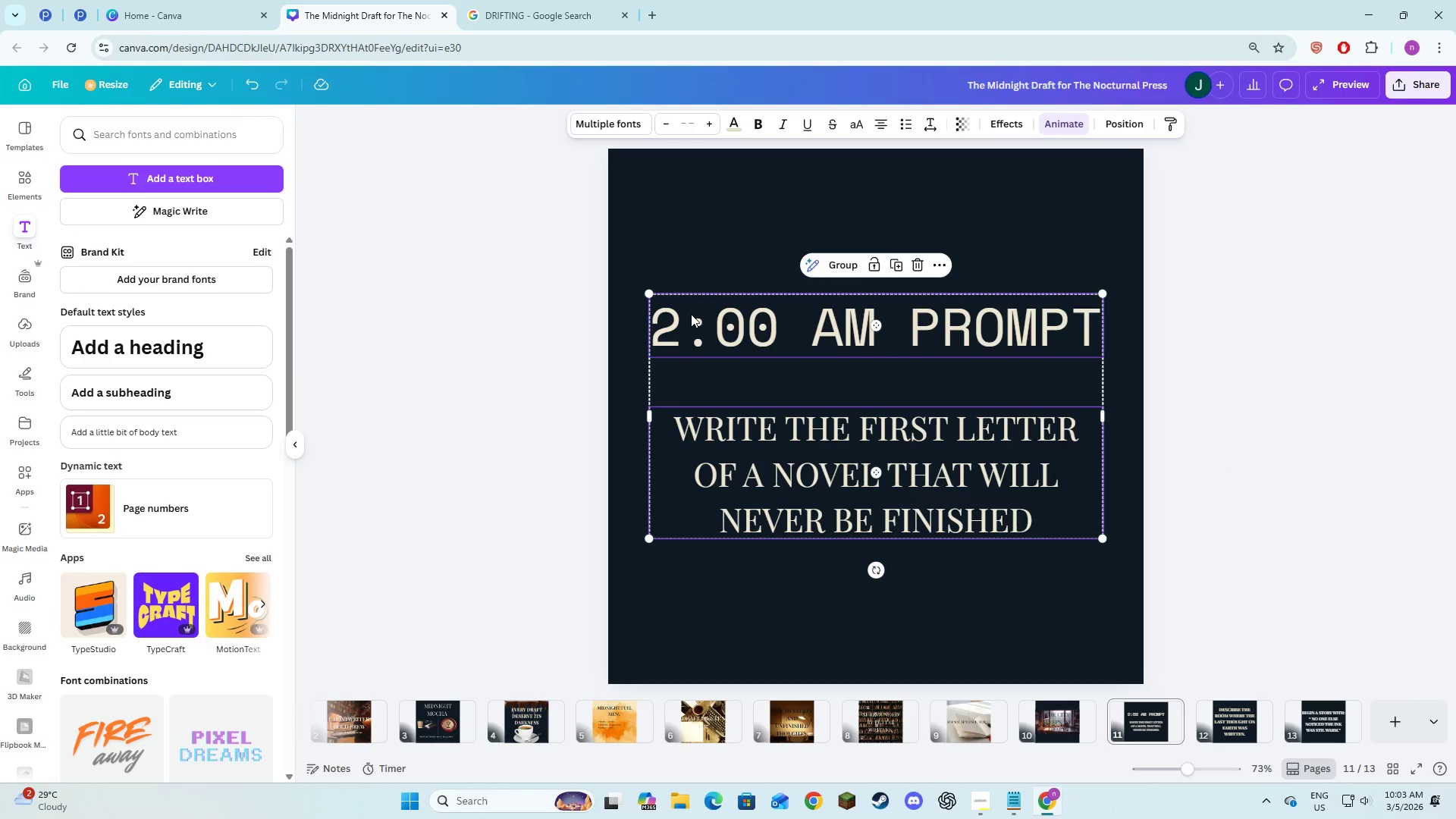 
left_click([691, 314])
 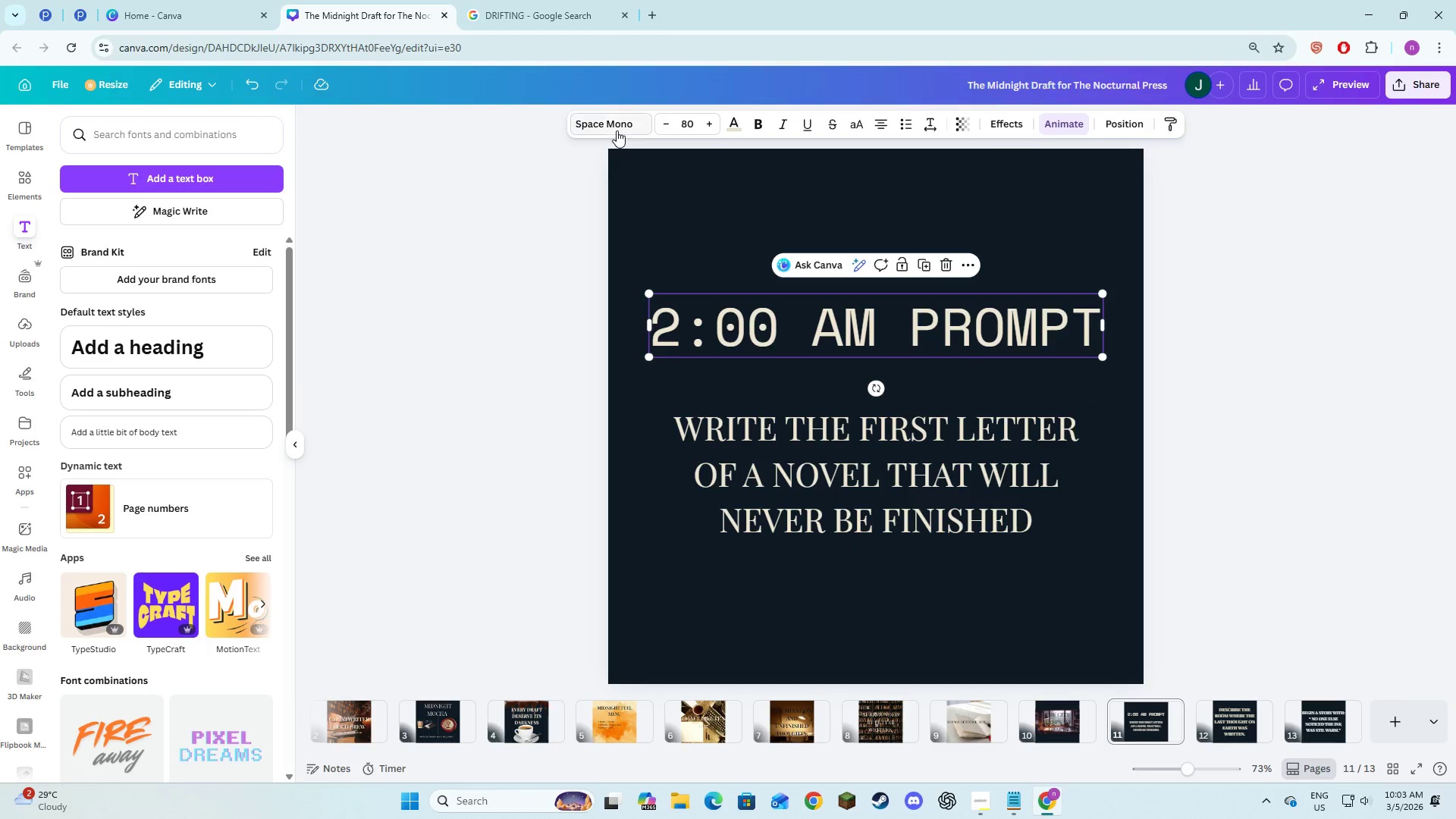 
left_click([616, 126])
 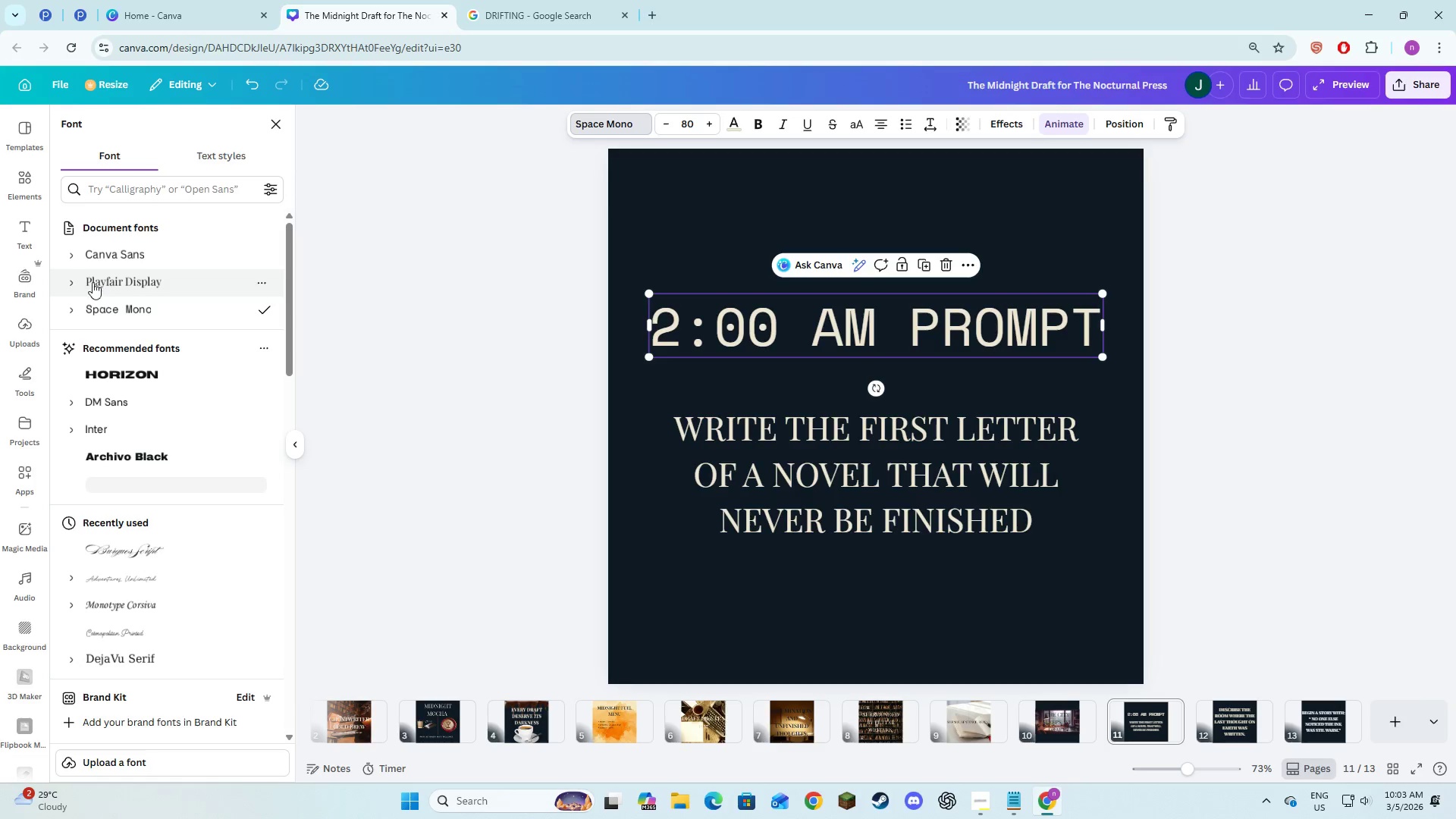 
left_click([73, 280])
 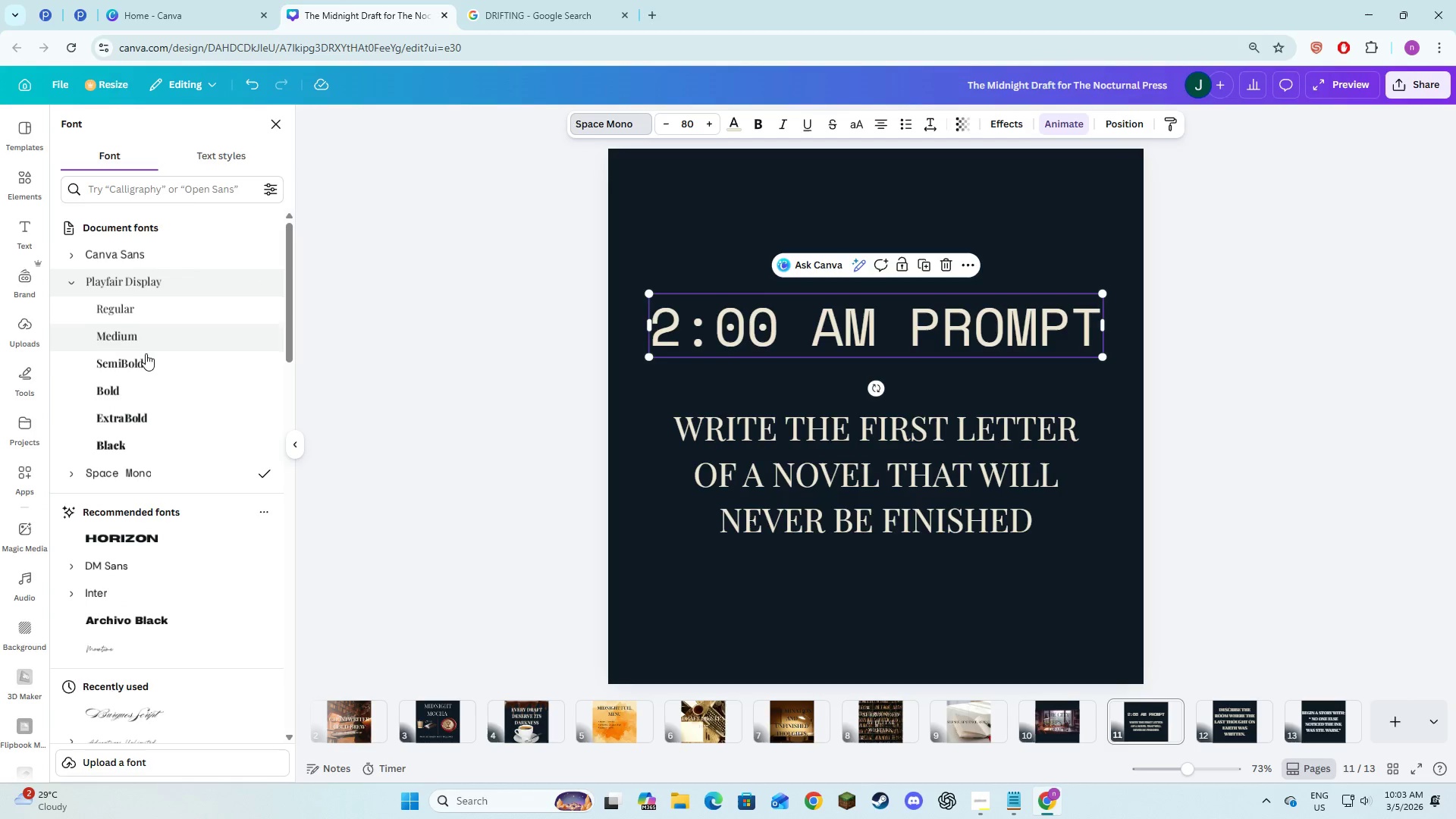 
left_click([152, 374])
 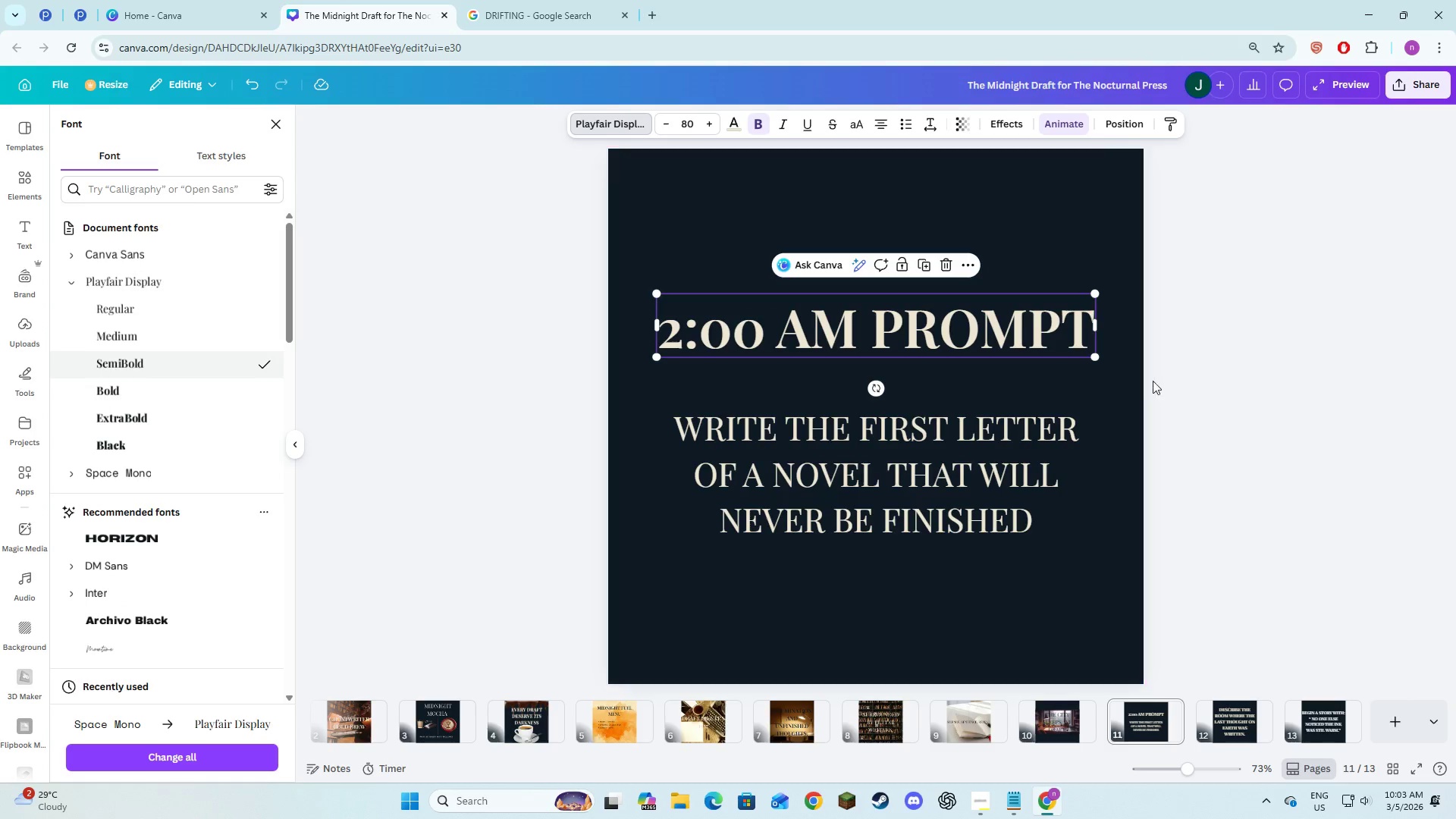 
left_click([1185, 378])
 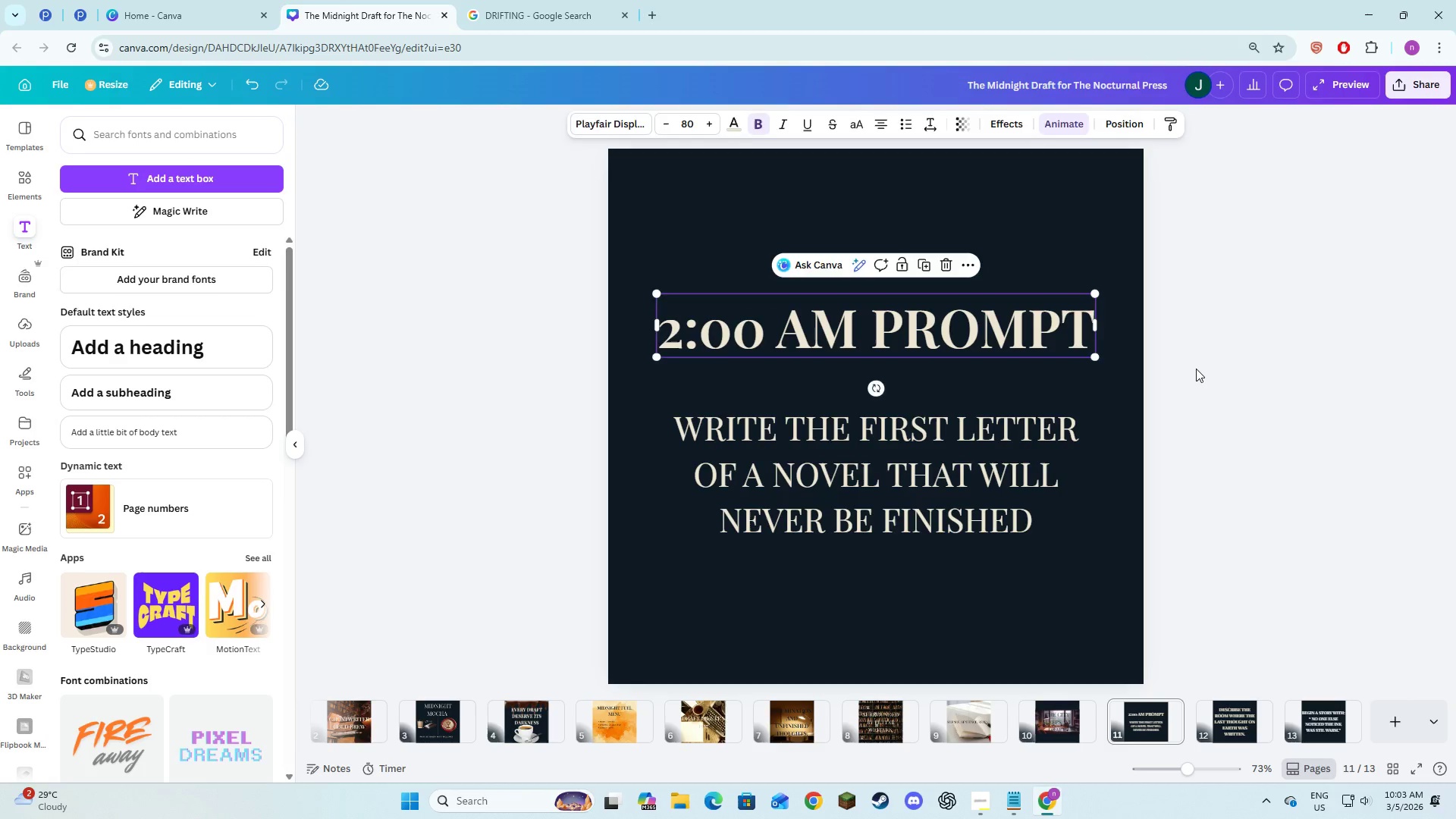 
left_click([1197, 370])
 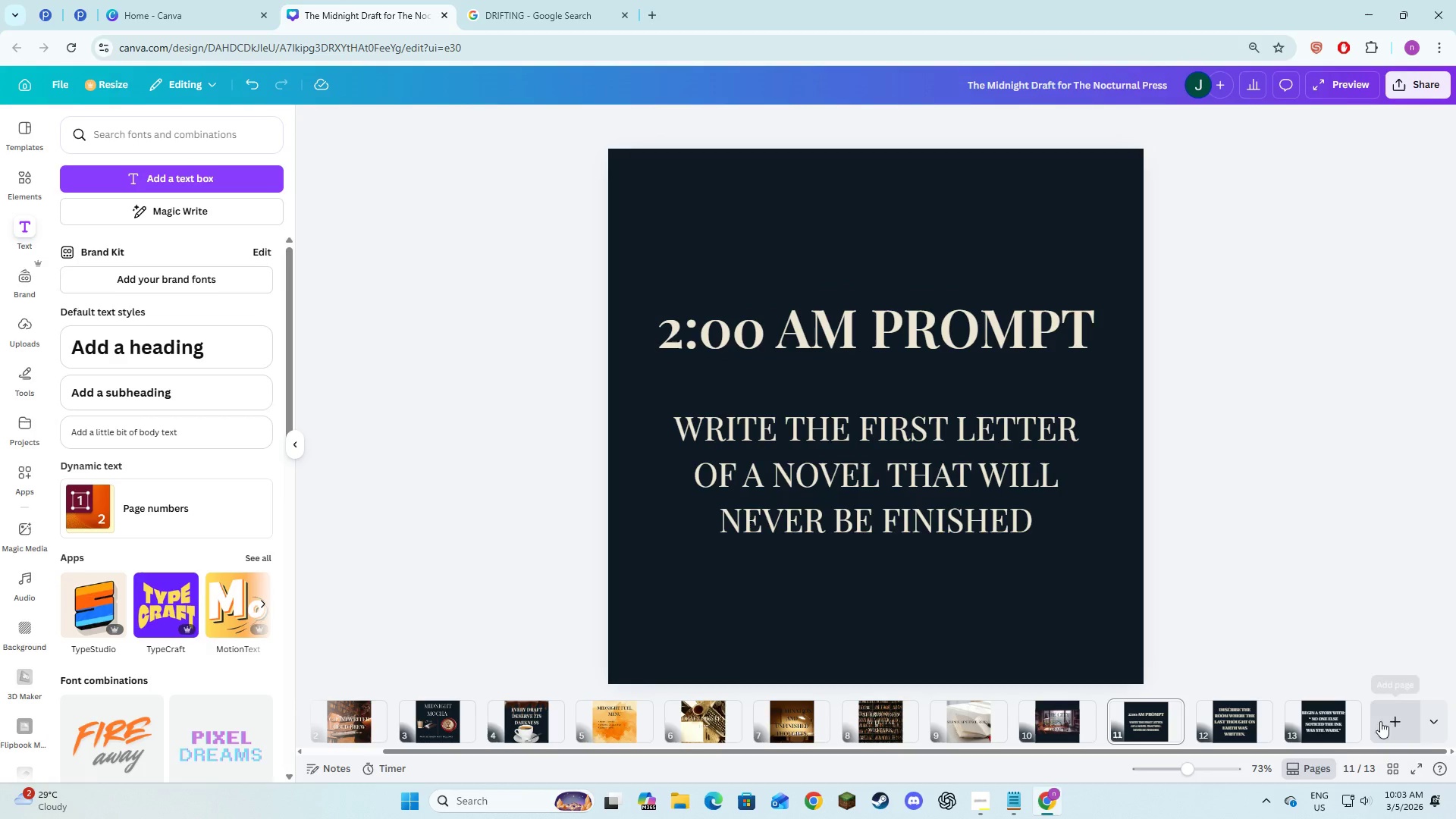 
left_click([1299, 713])
 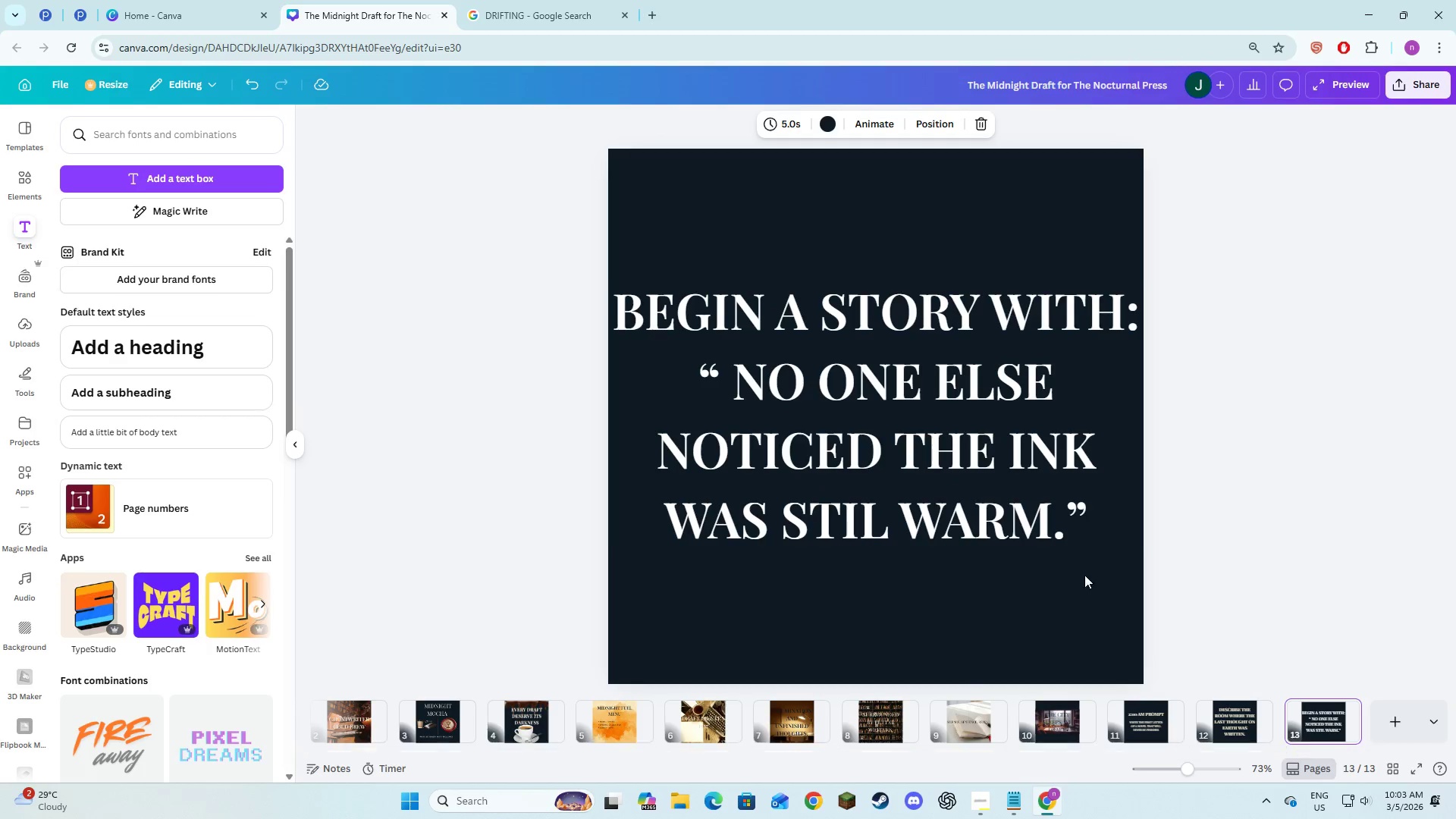 
left_click([942, 488])
 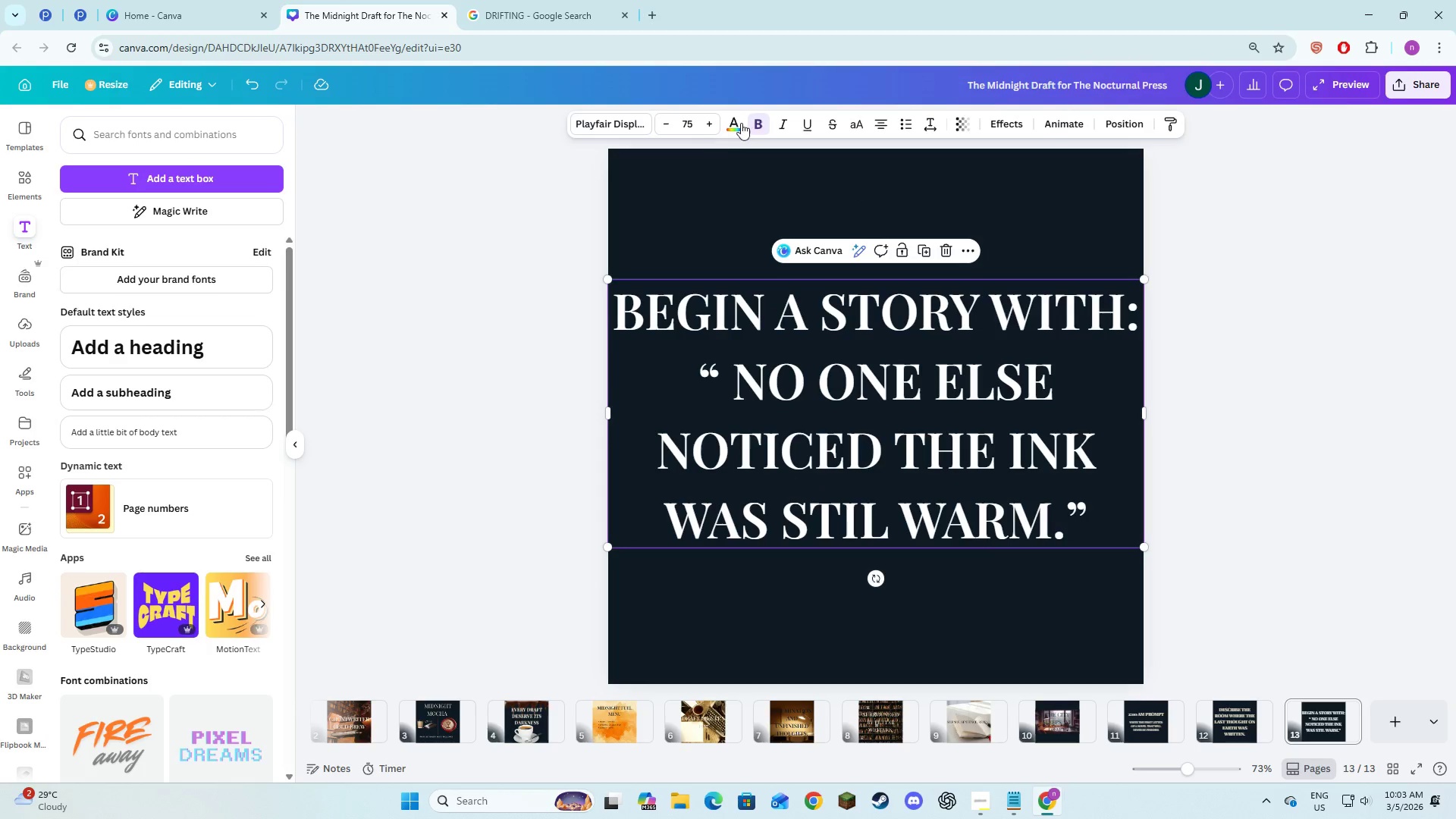 
left_click([732, 124])
 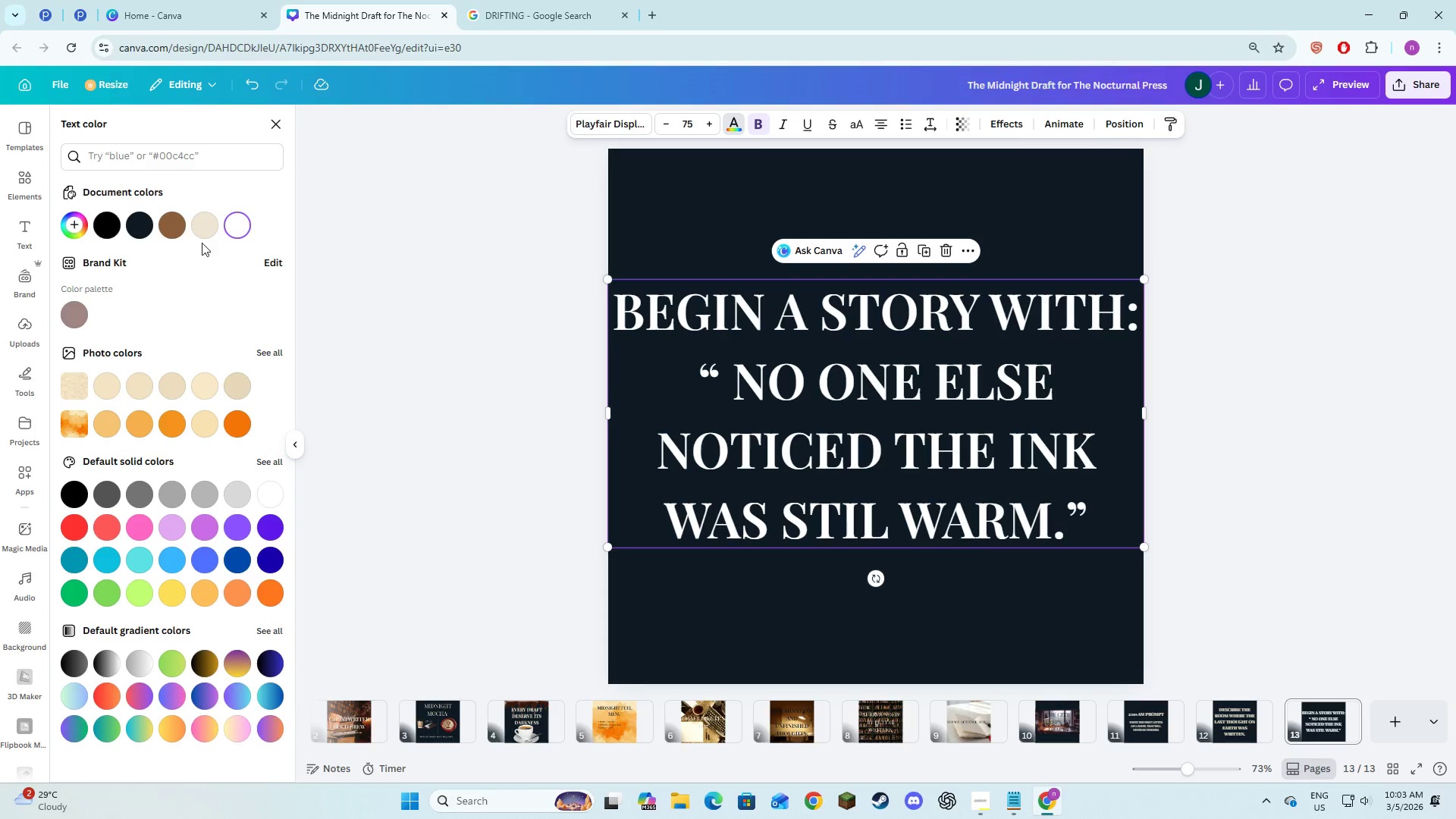 
left_click([200, 234])
 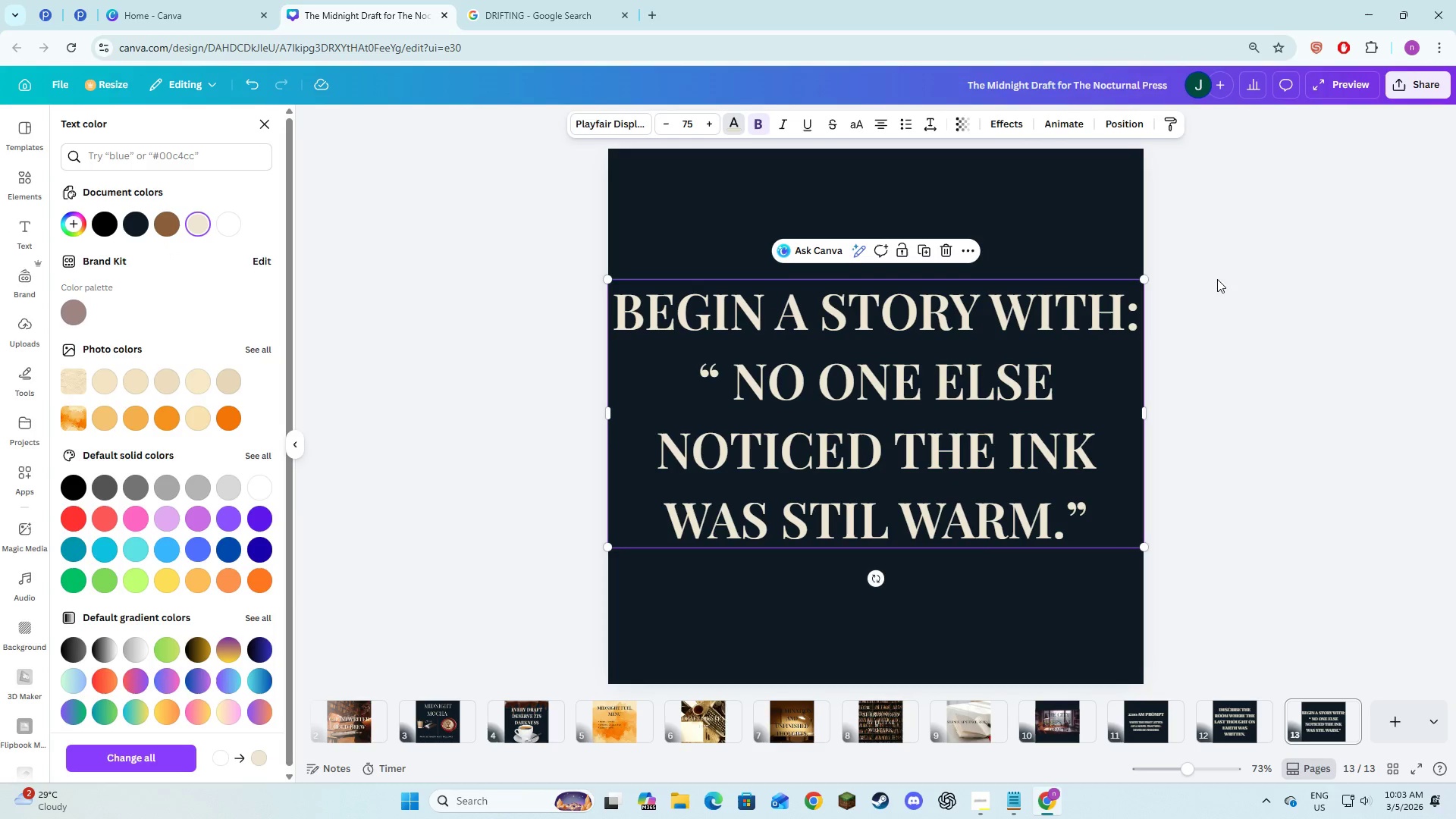 
left_click([1272, 291])
 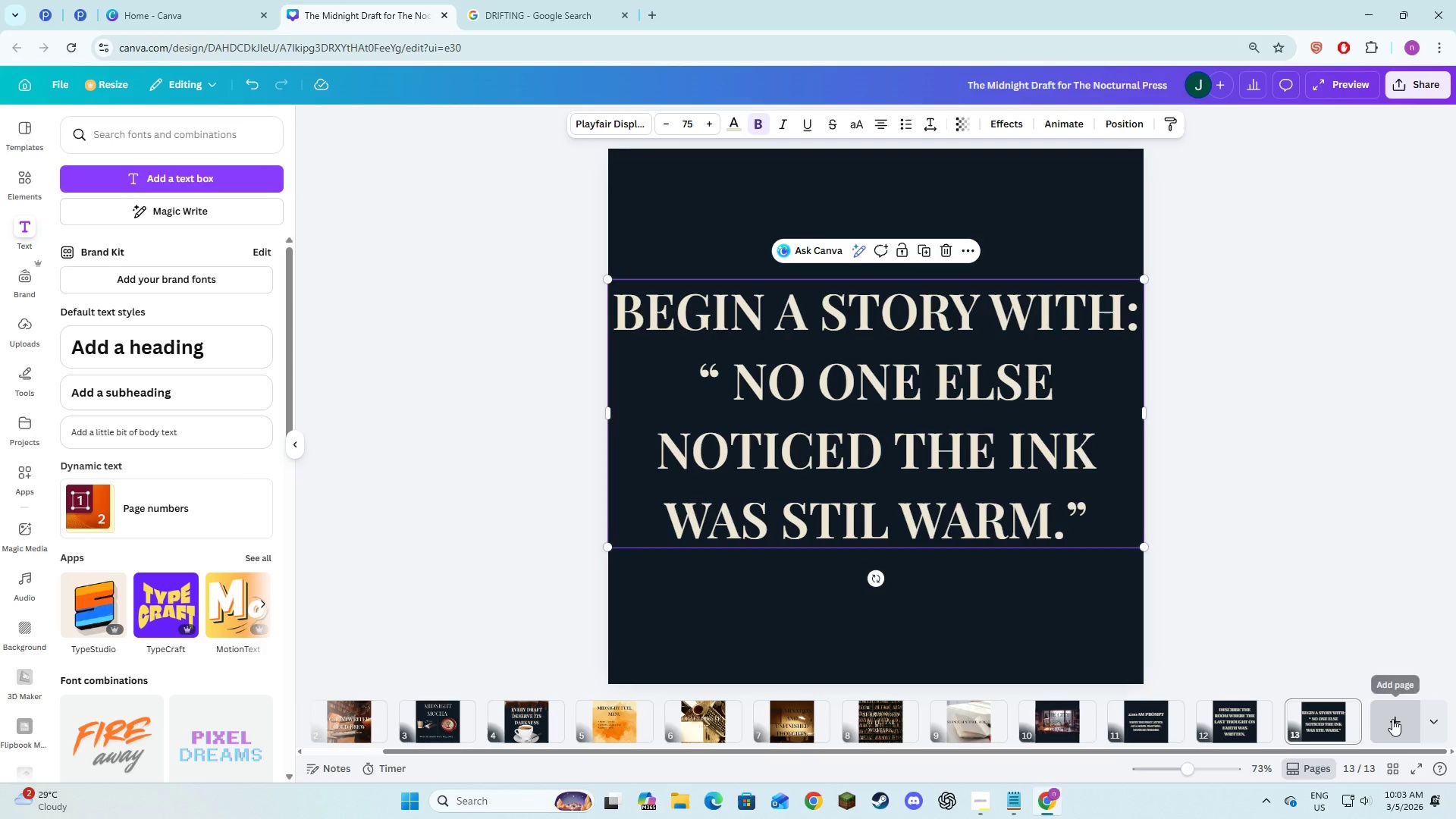 
double_click([1330, 531])
 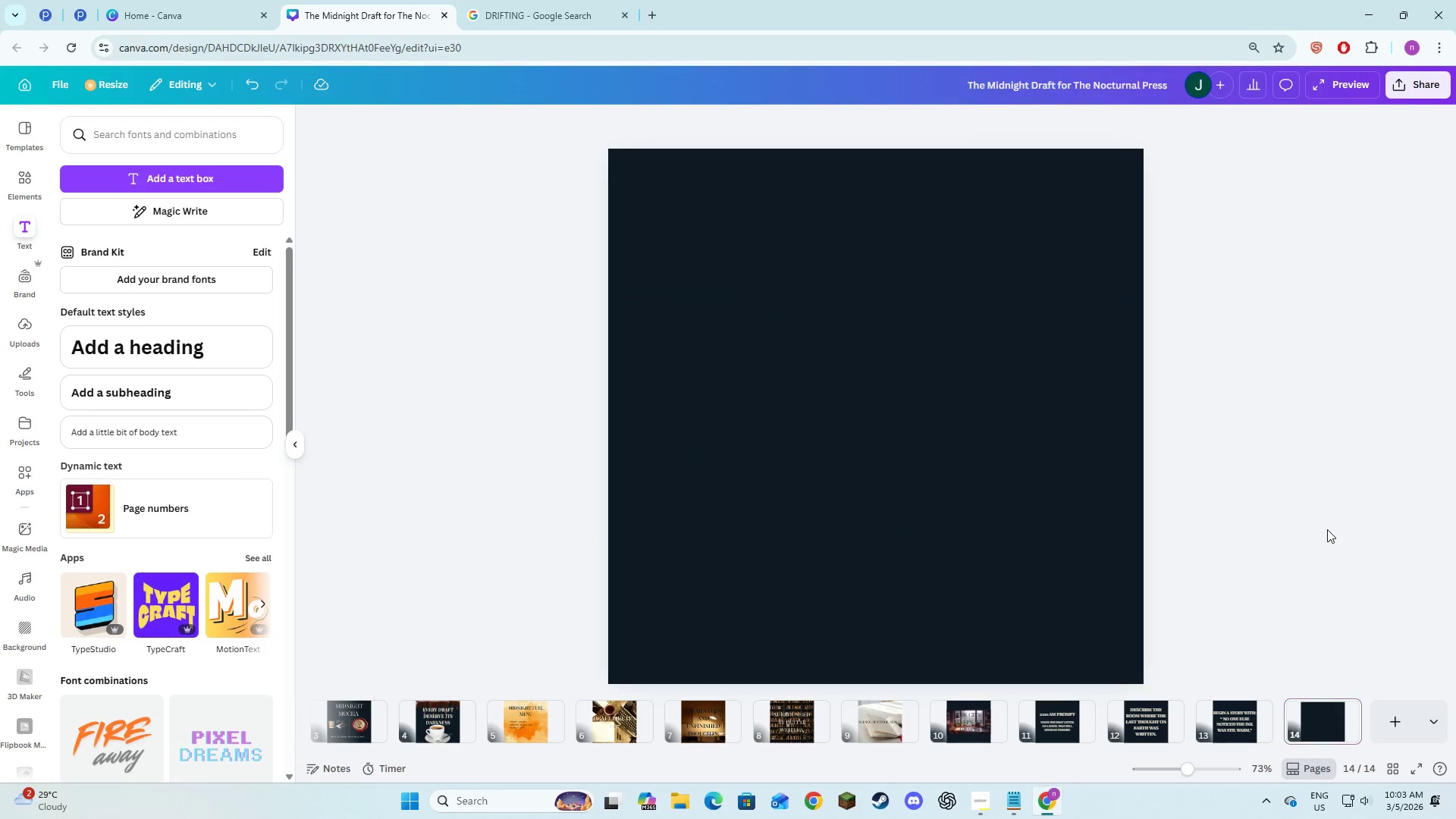 
key(Alt+AltLeft)
 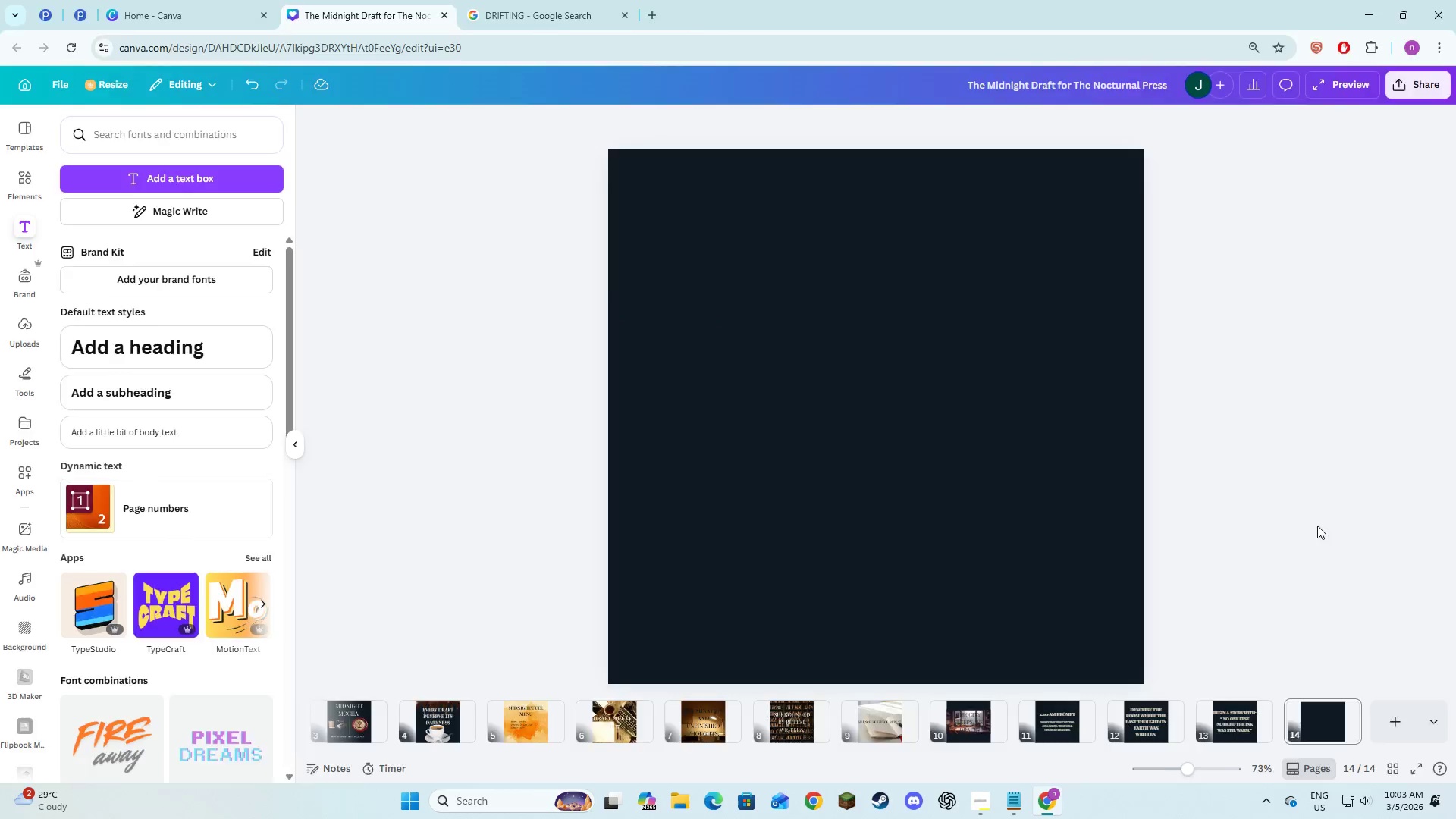 
key(Alt+Tab)
 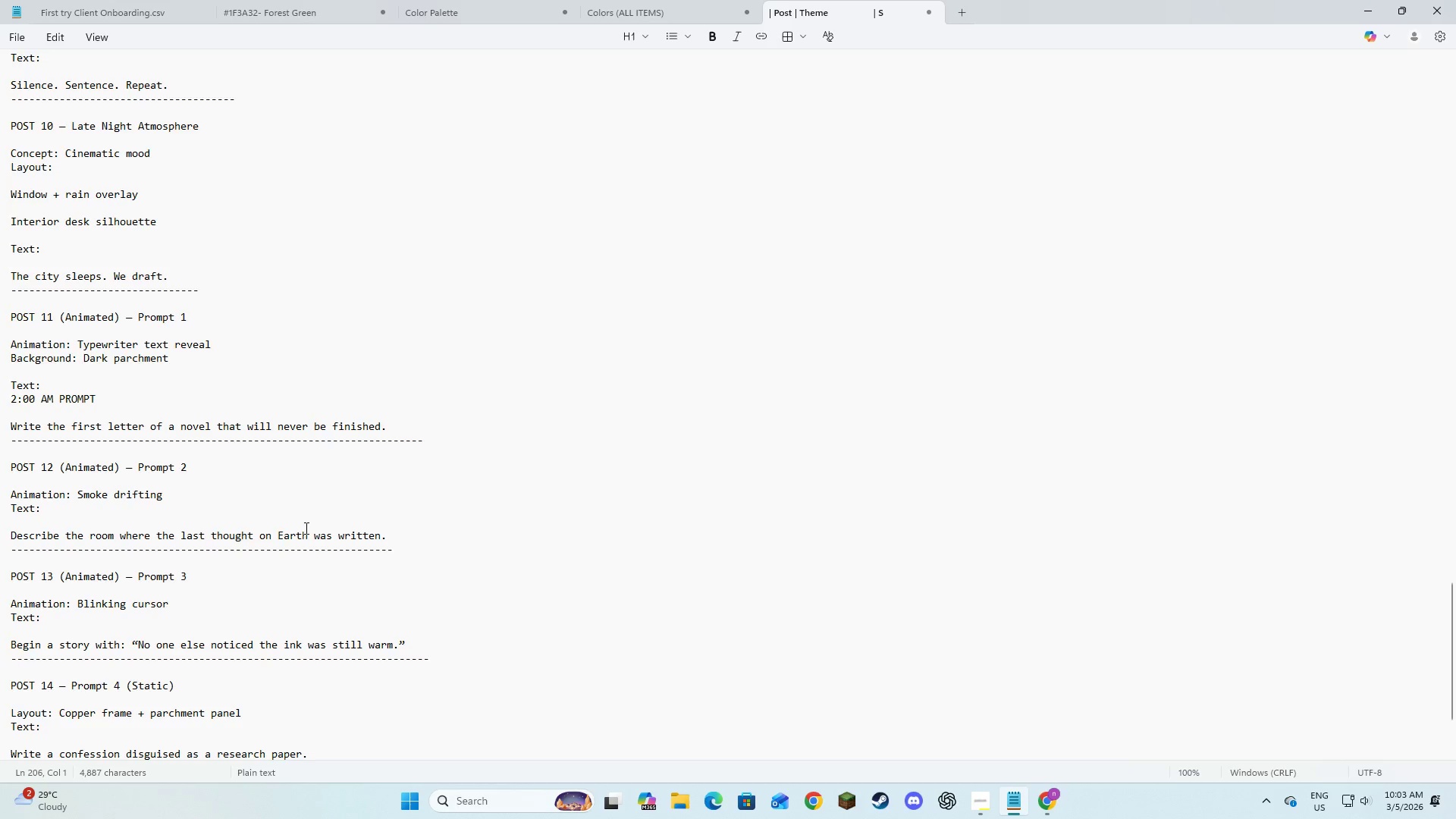 
scroll: coordinate [320, 533], scroll_direction: down, amount: 2.0
 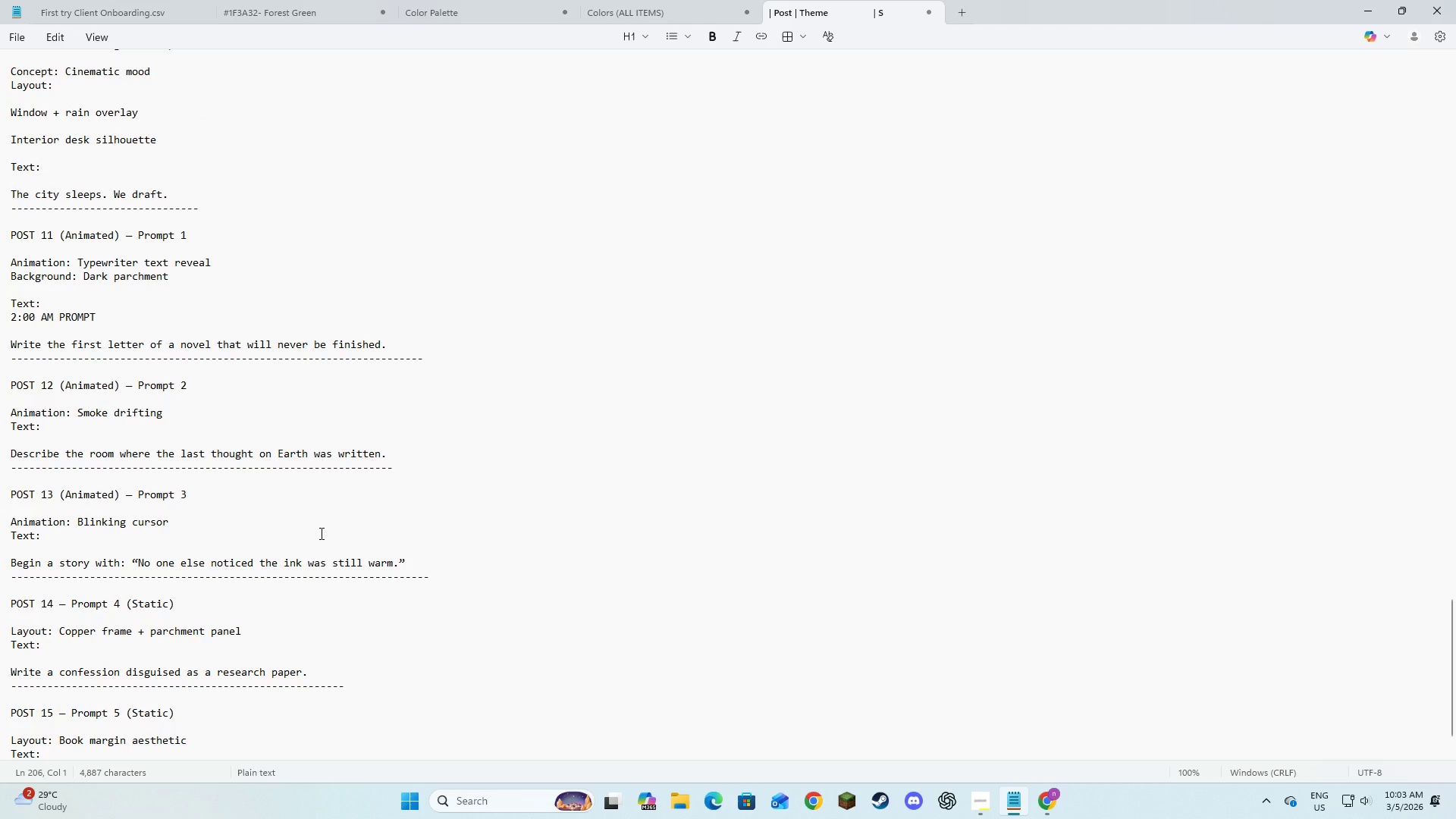 
left_click_drag(start_coordinate=[249, 632], to_coordinate=[152, 633])
 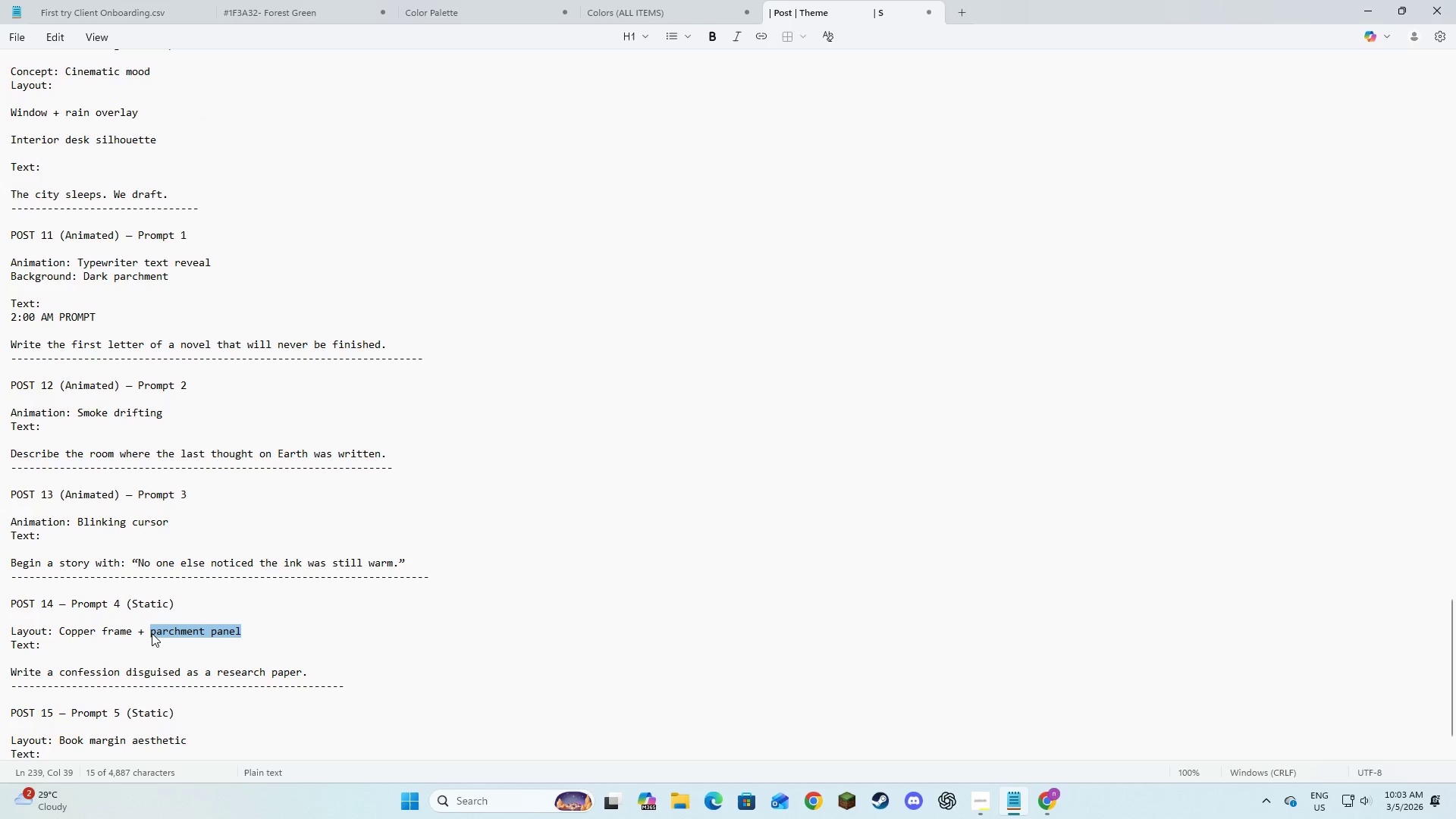 
key(Control+C)
 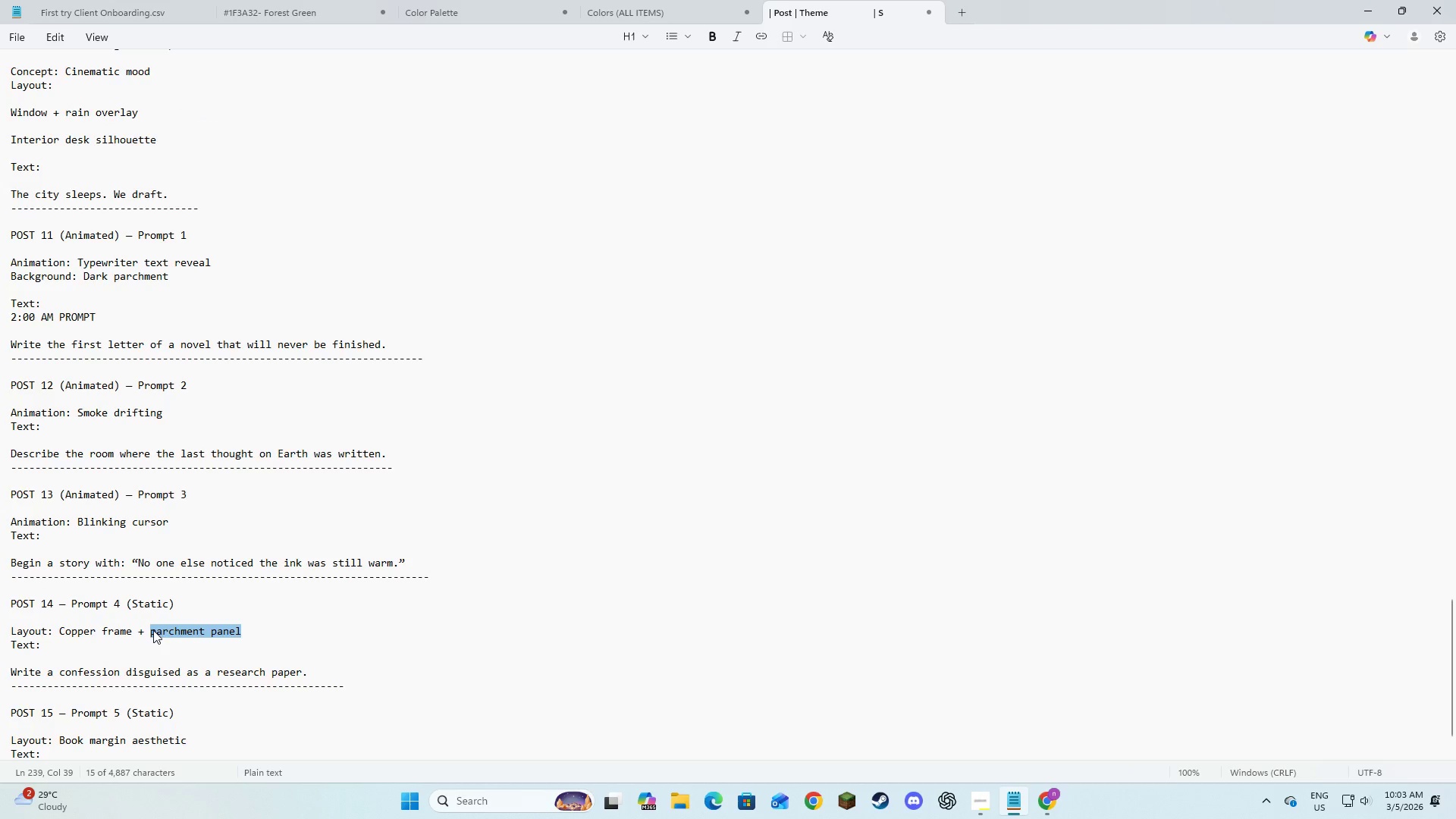 
key(Control+C)
 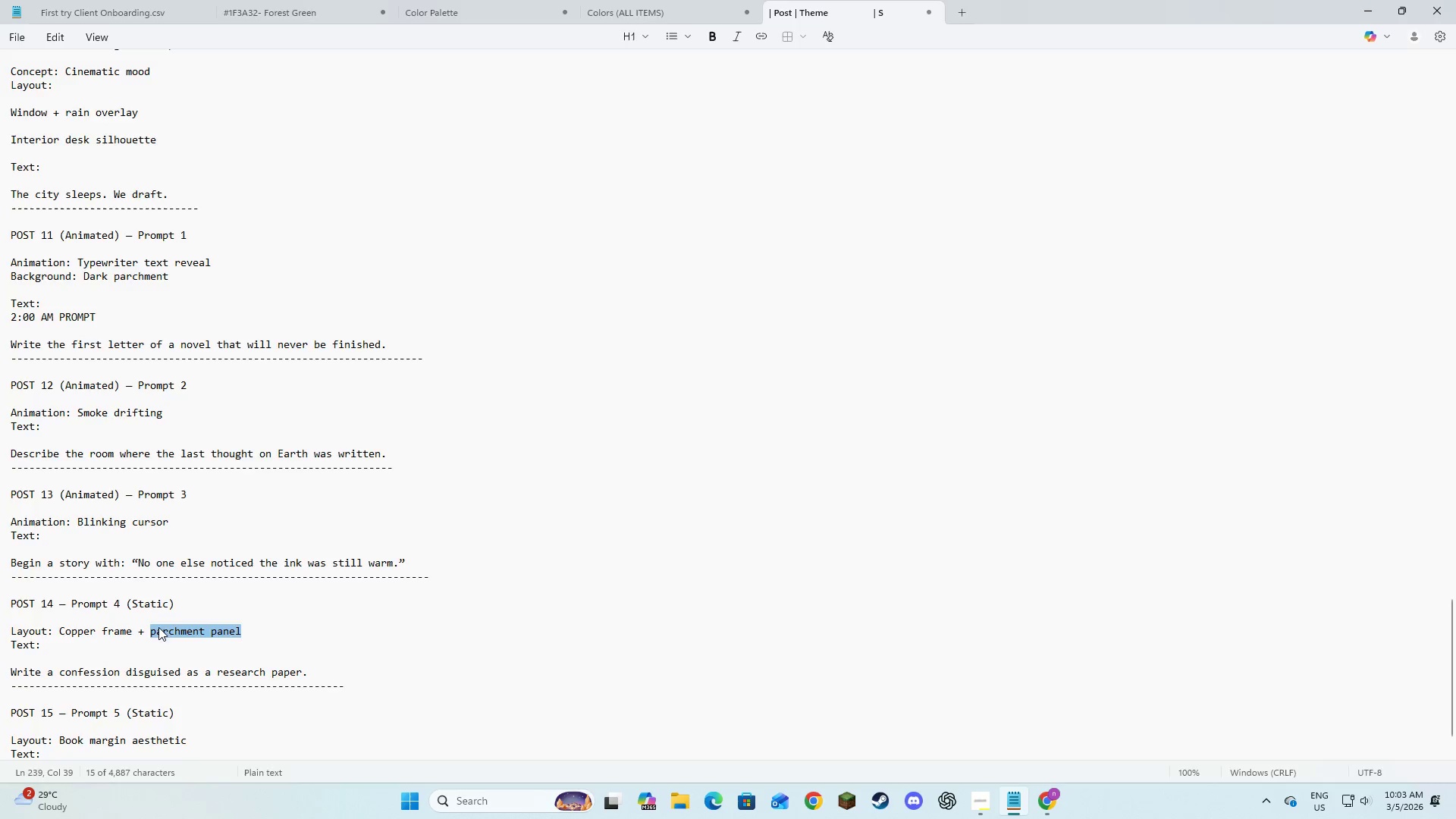 
key(Alt+AltLeft)
 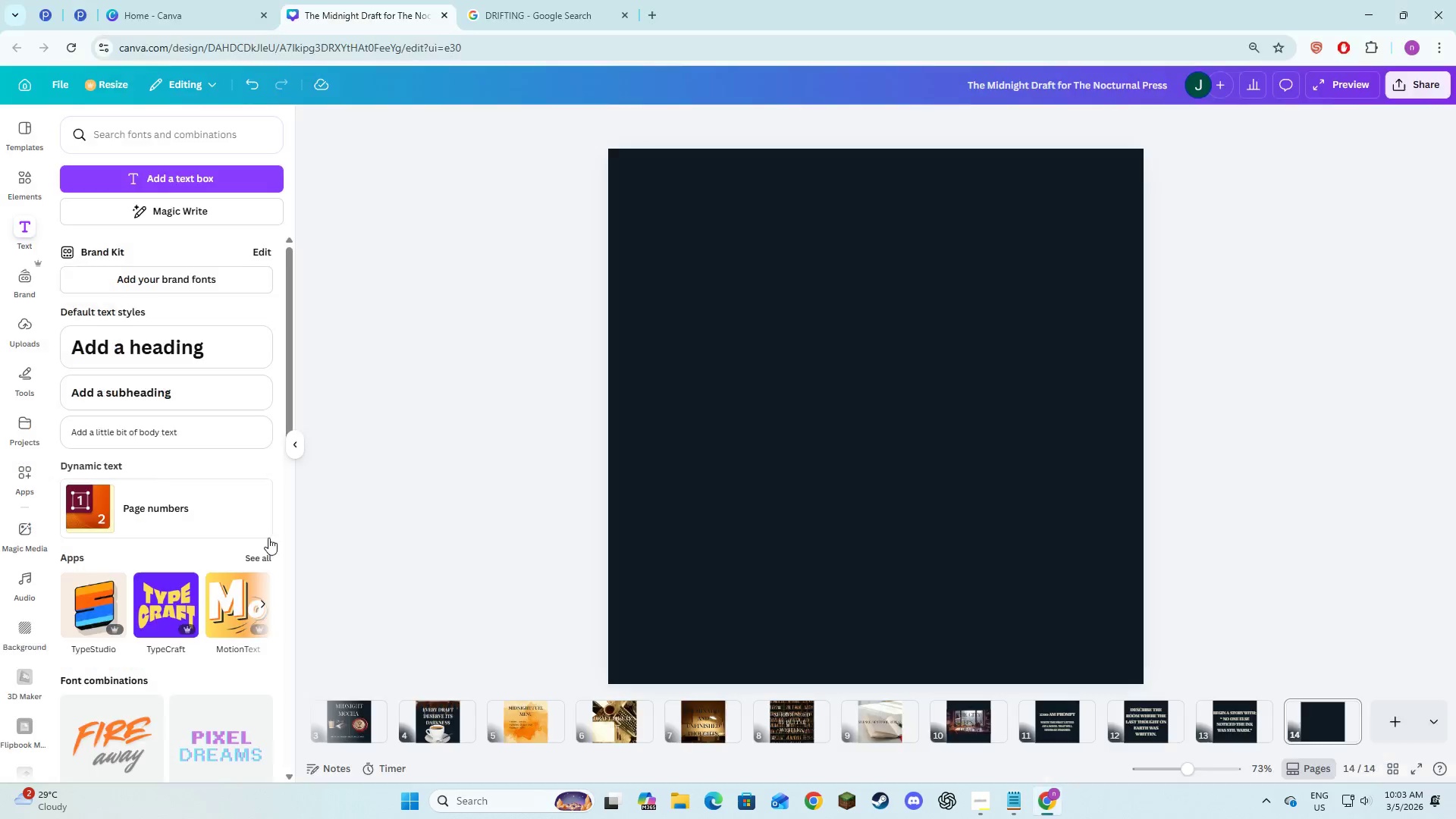 
key(Alt+Tab)
 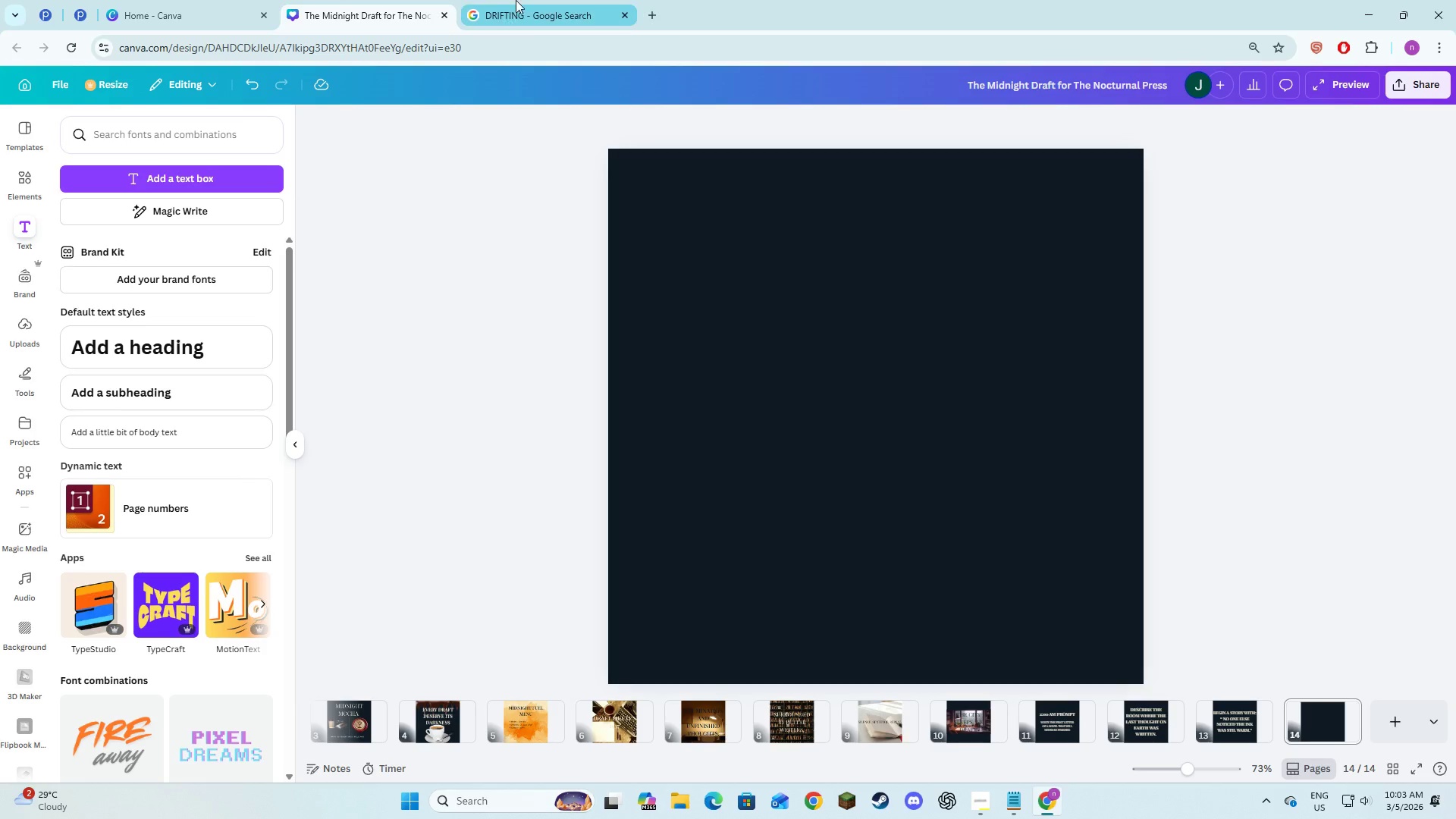 
left_click([517, 0])
 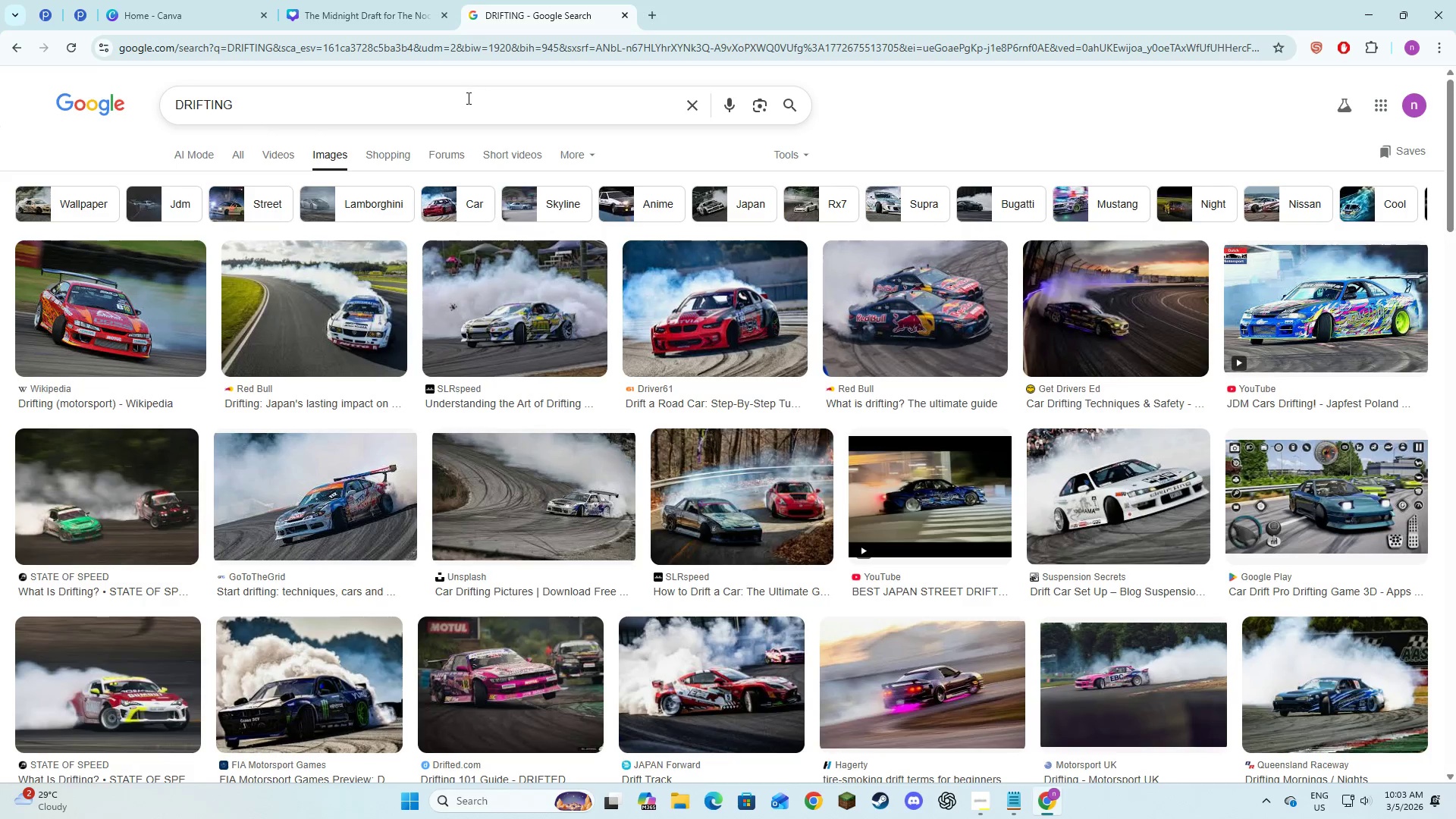 
left_click_drag(start_coordinate=[467, 98], to_coordinate=[57, 98])
 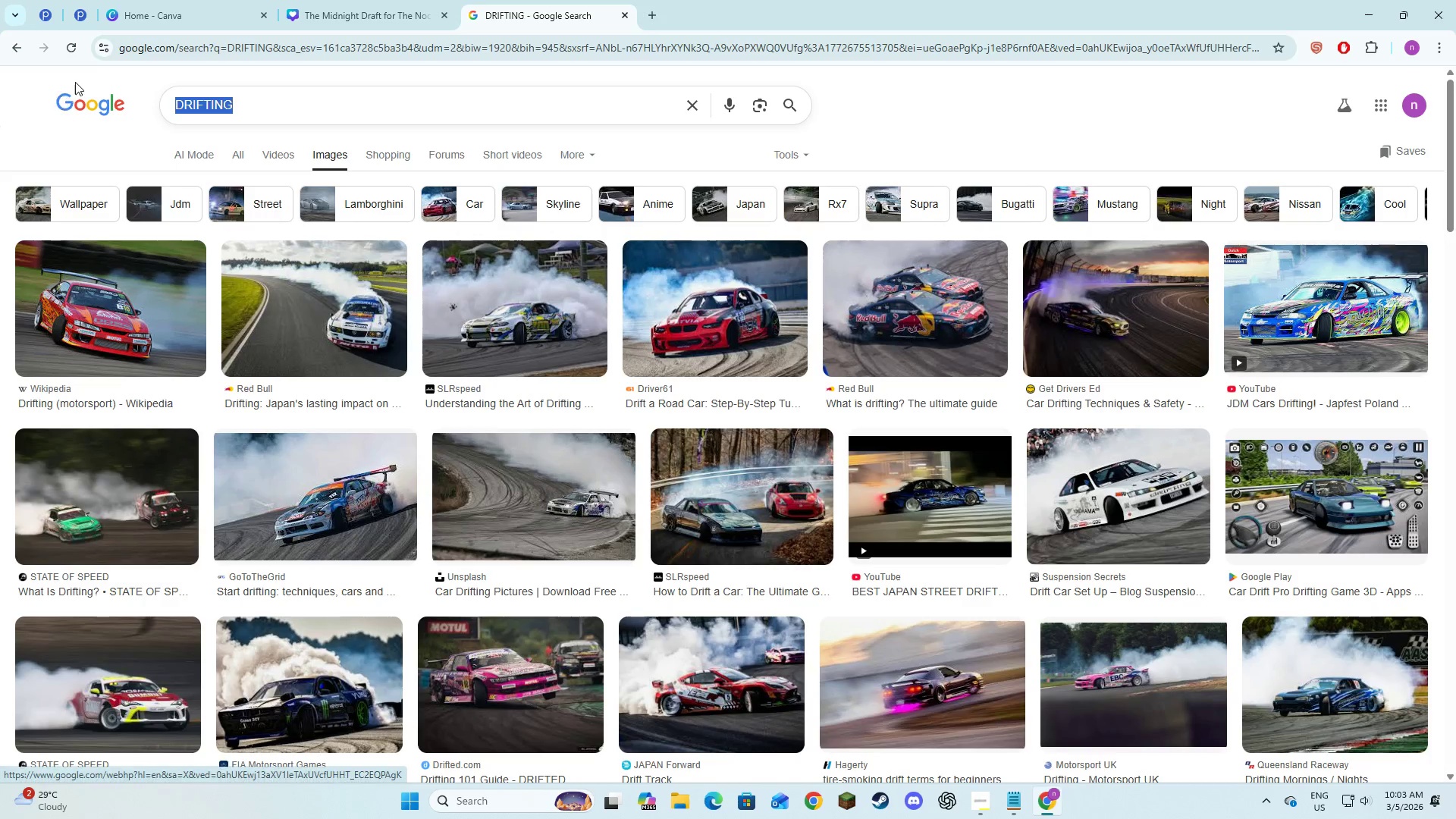 
key(Control+V)
 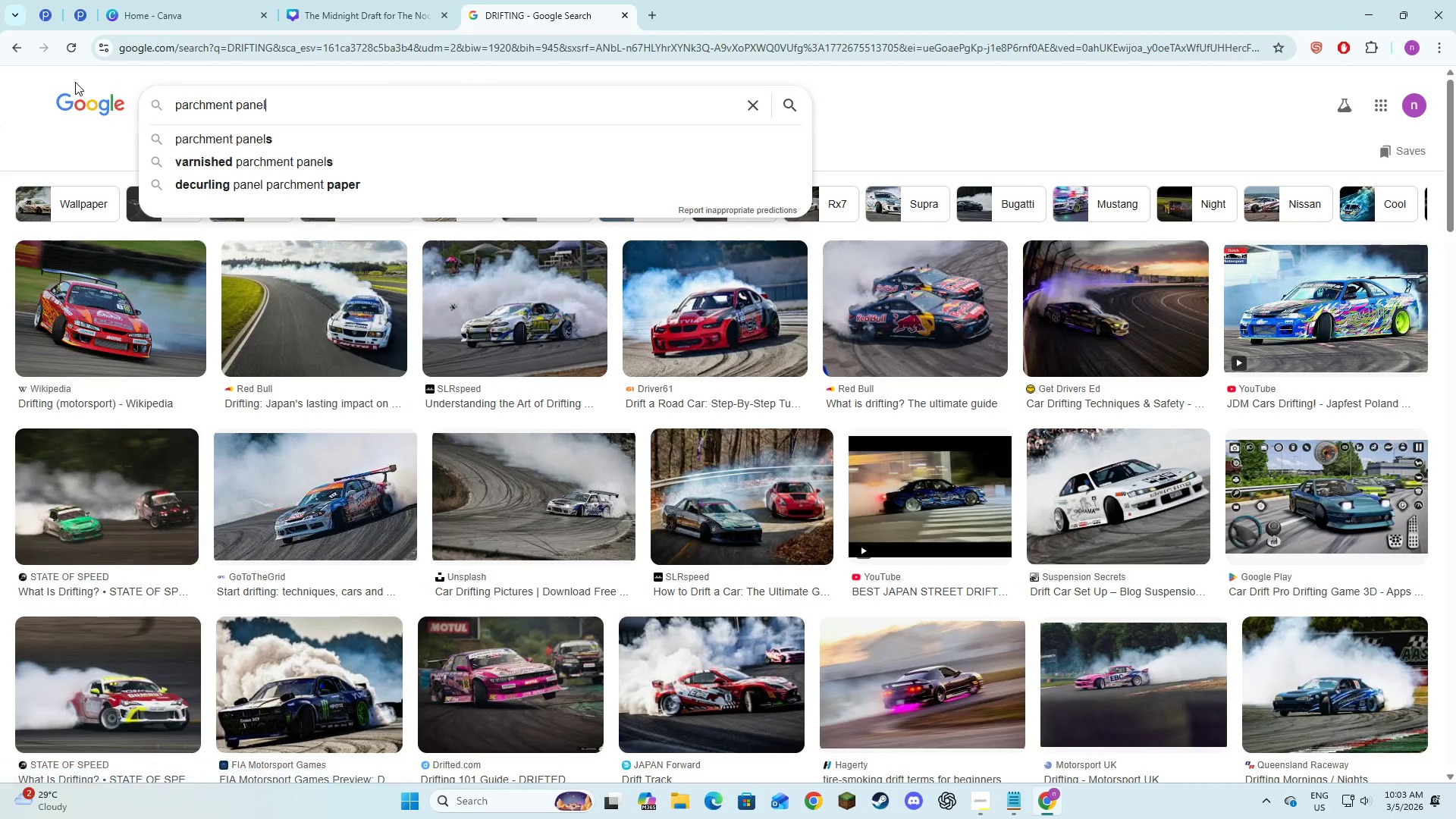 
key(NumpadEnter)
 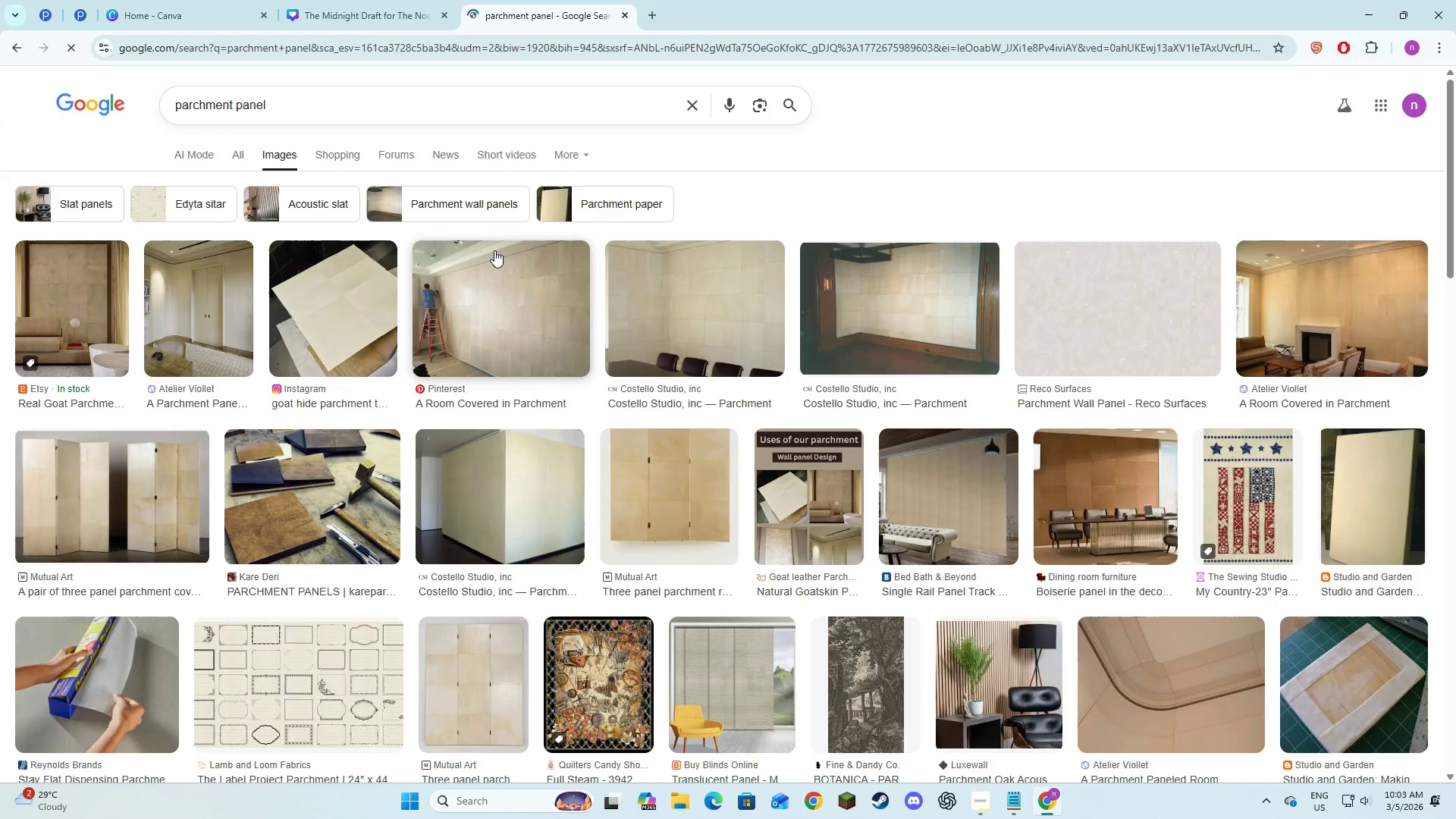 
left_click([358, 0])
 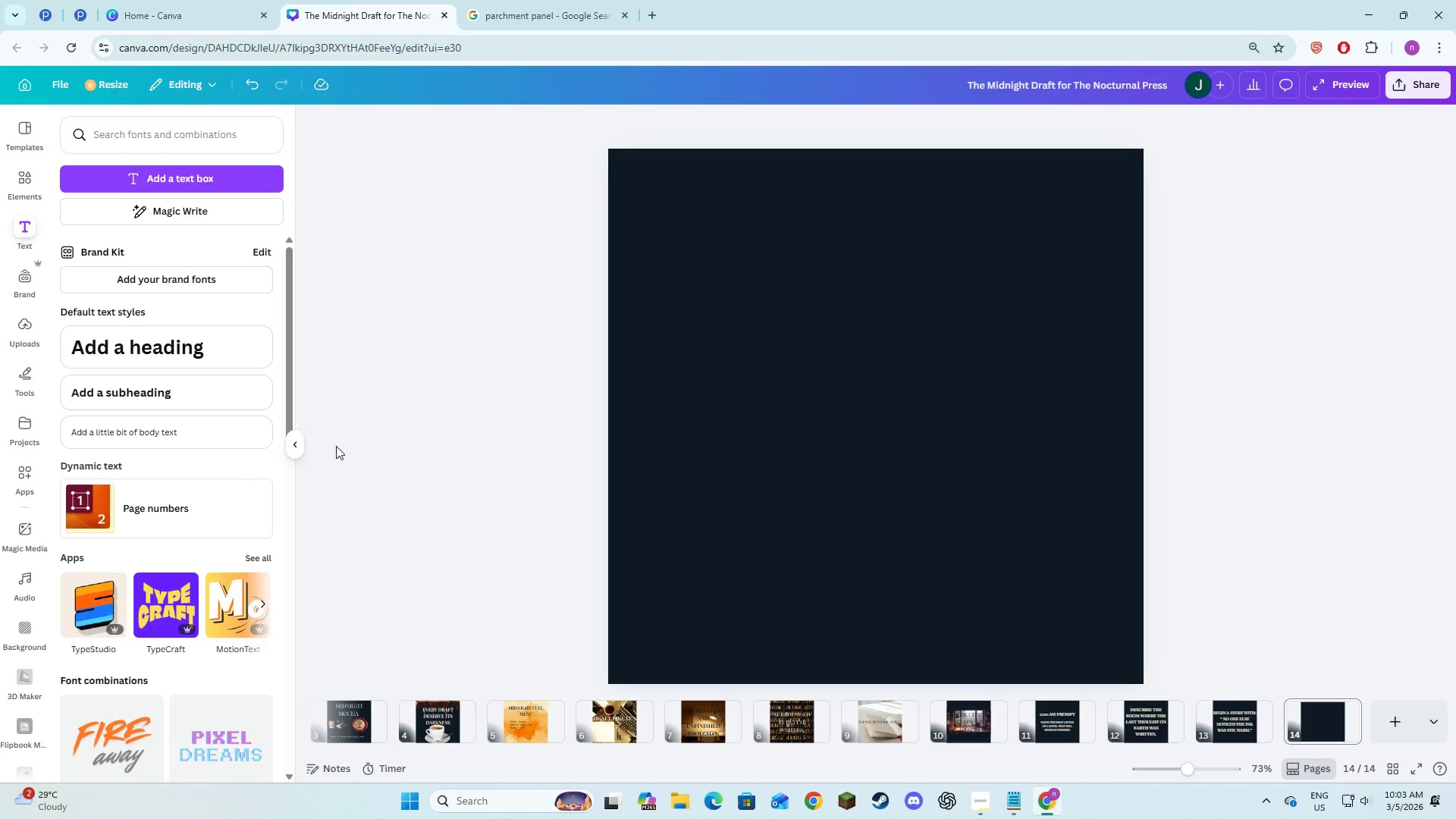 
key(Alt+AltLeft)
 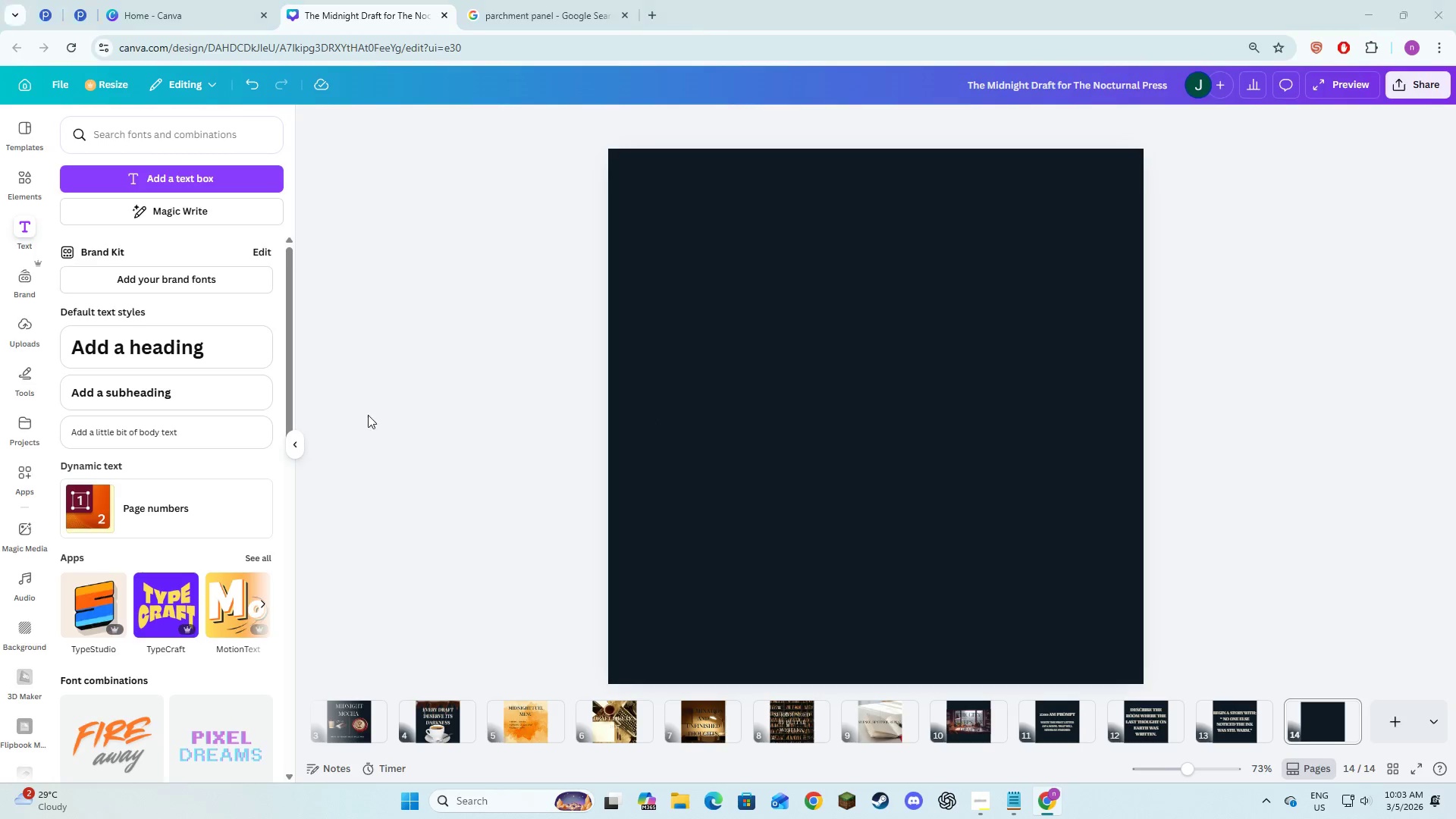 
key(Alt+Tab)
 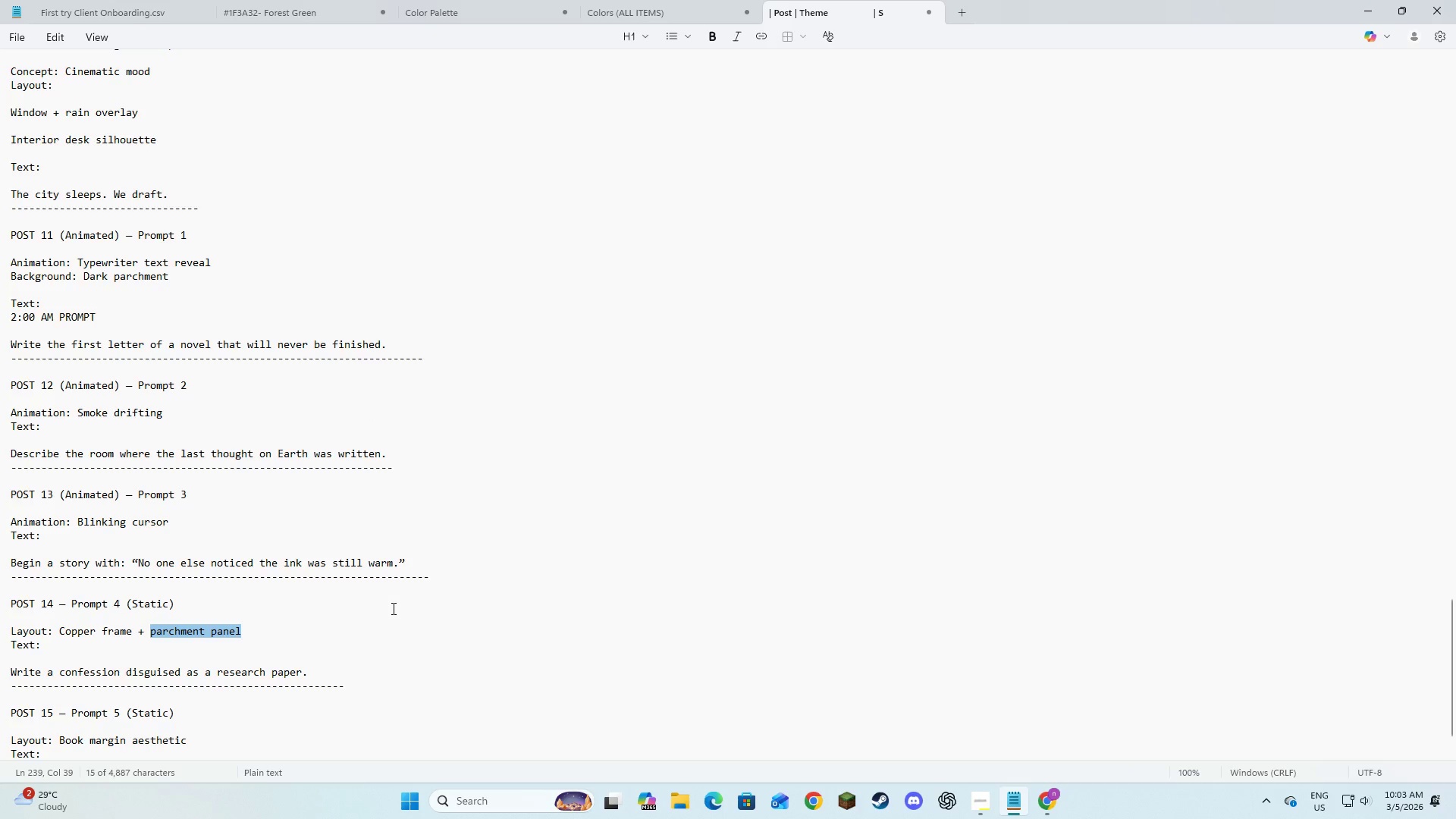 
wait(7.83)
 